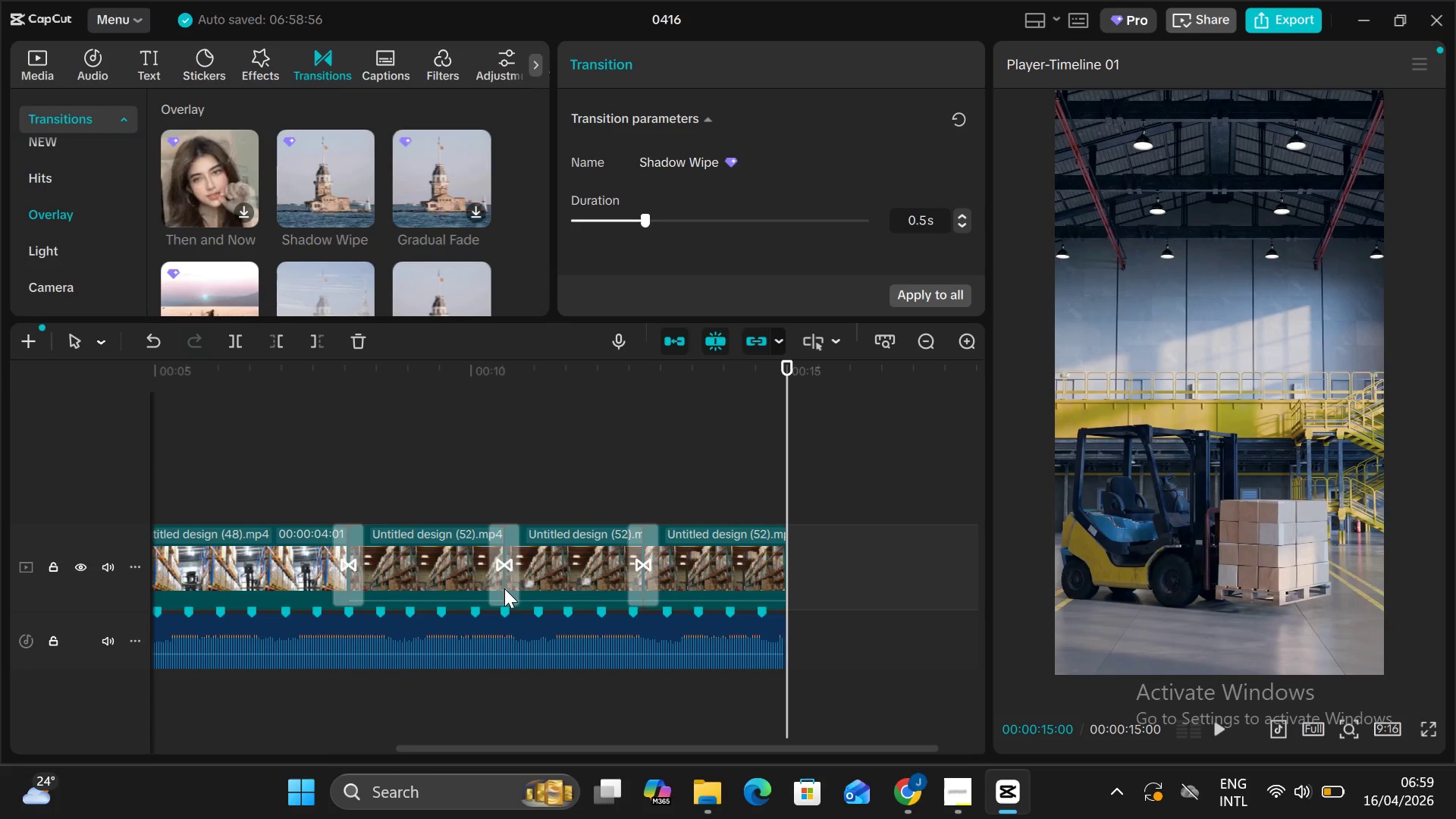 
wait(41.89)
 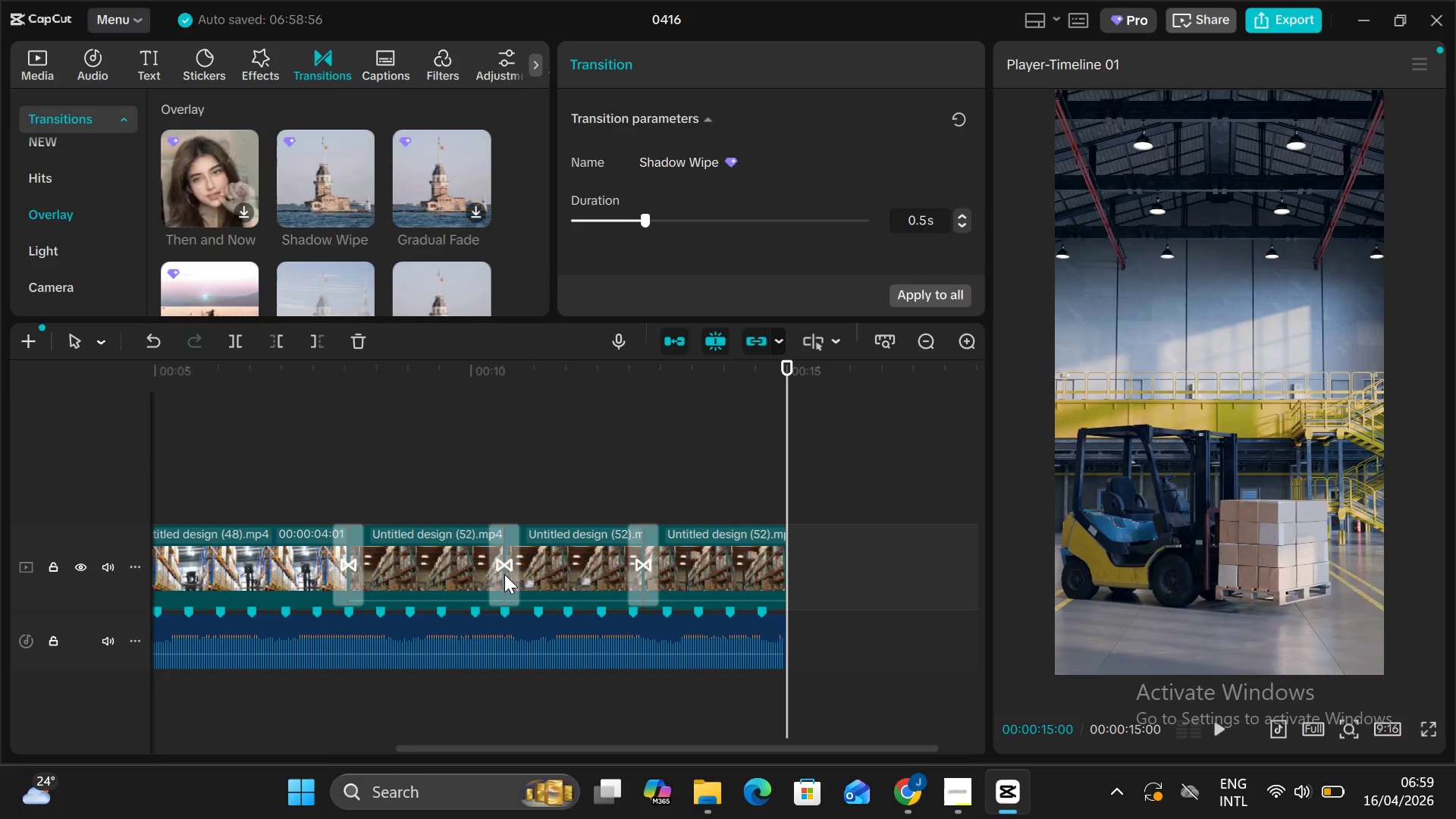 
left_click([504, 574])
 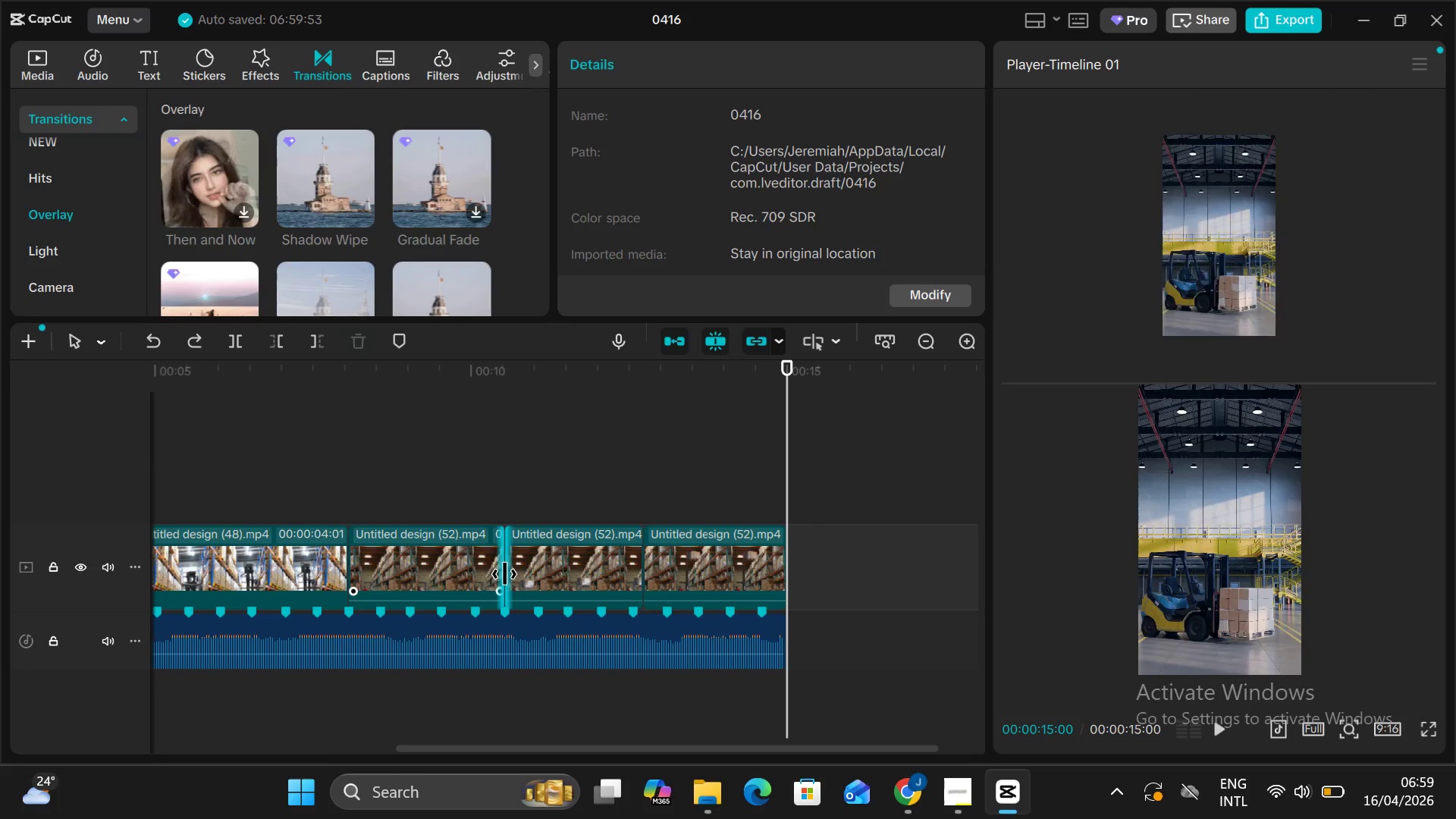 
key(Control+Z)
 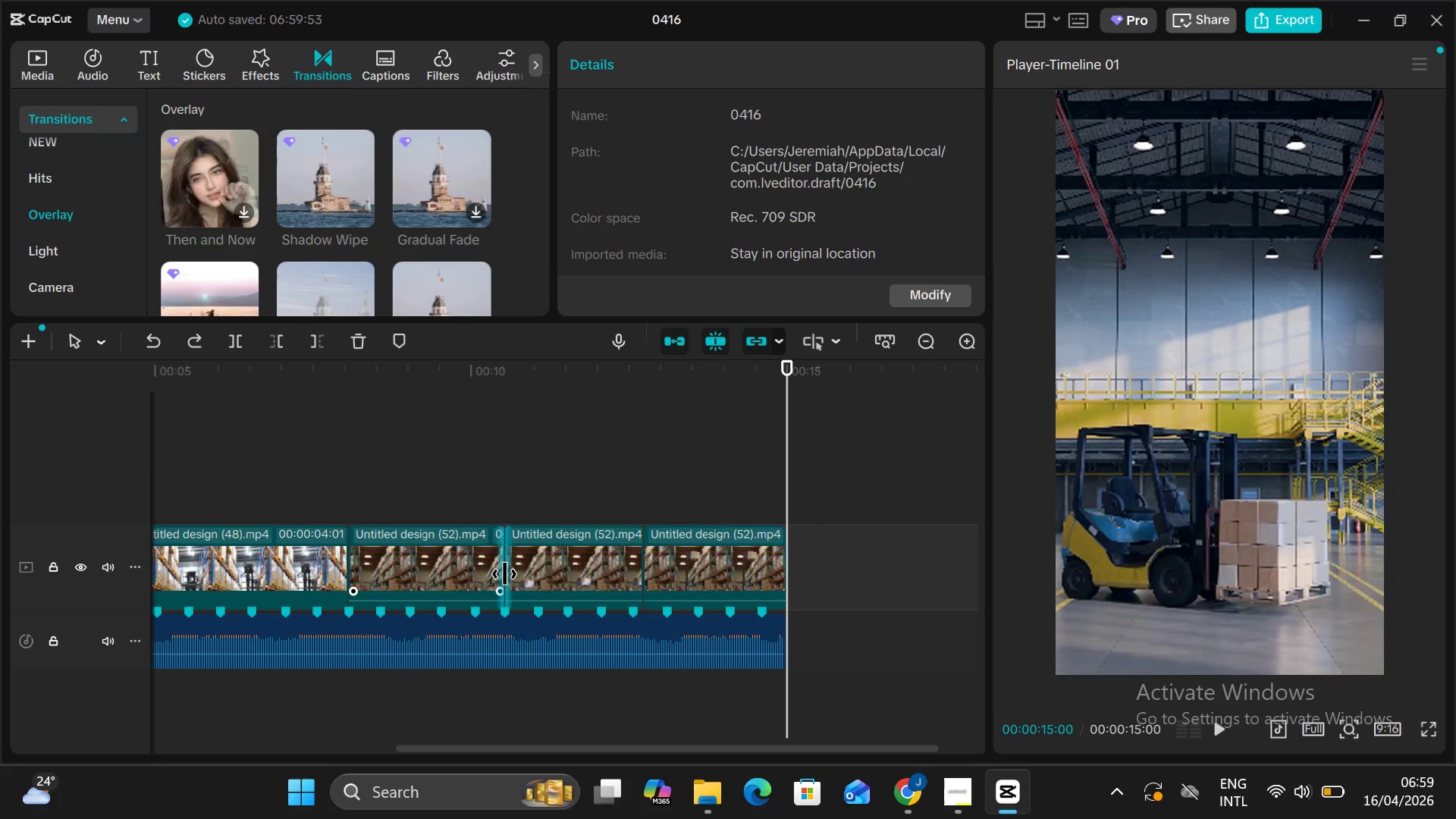 
double_click([504, 574])
 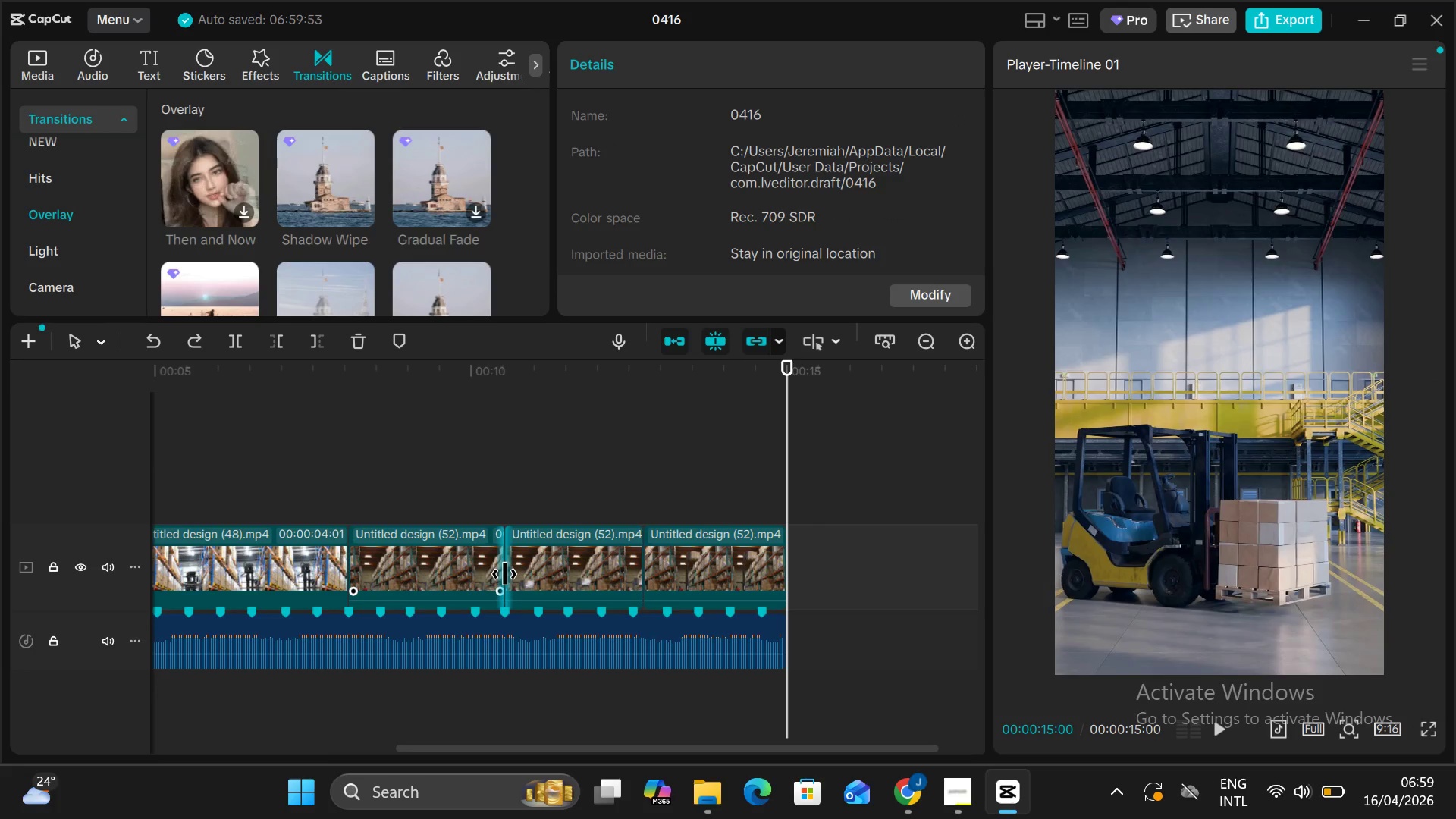 
key(Control+Z)
 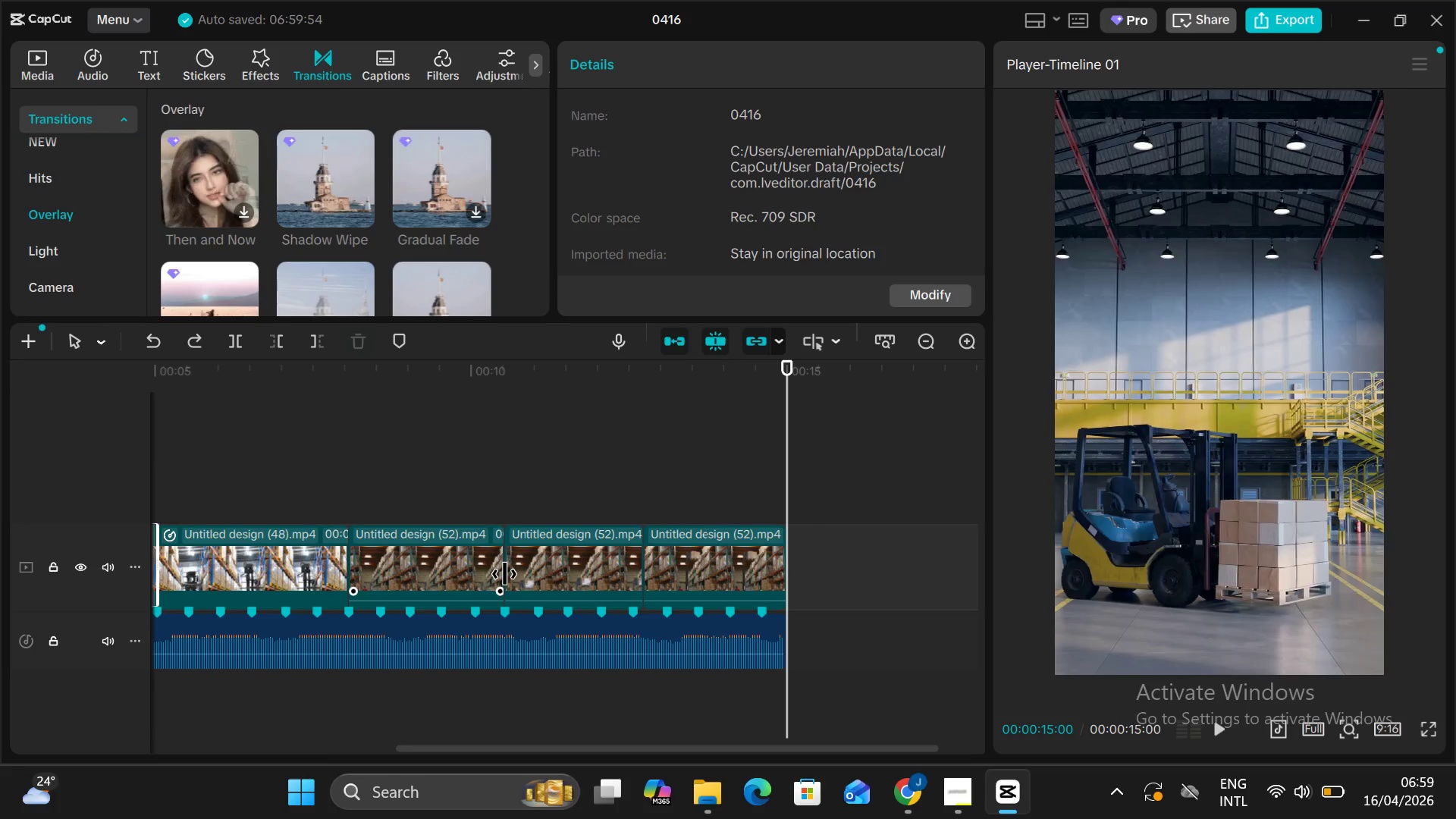 
left_click([504, 574])
 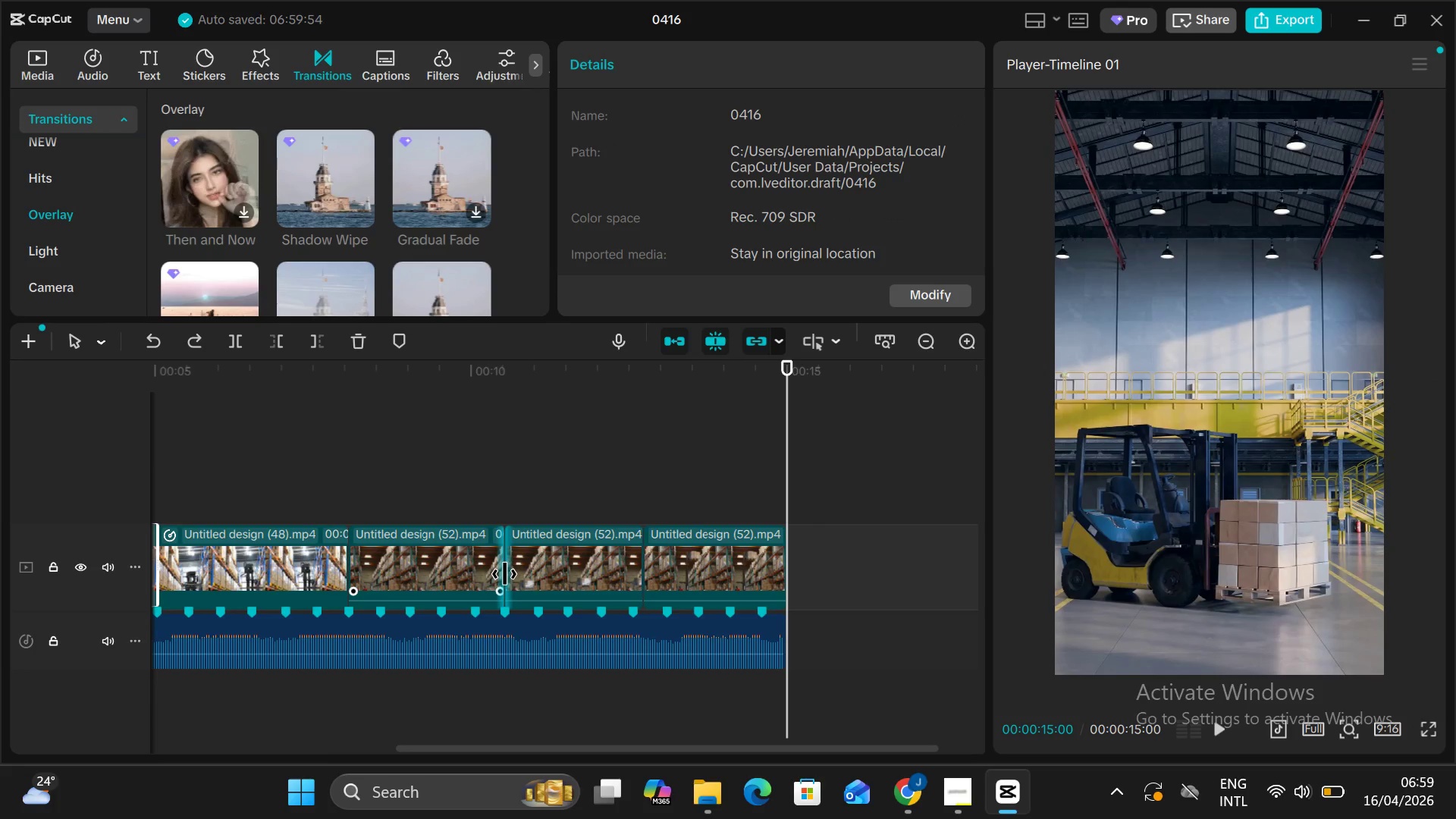 
scroll: coordinate [504, 574], scroll_direction: up, amount: 2.0
 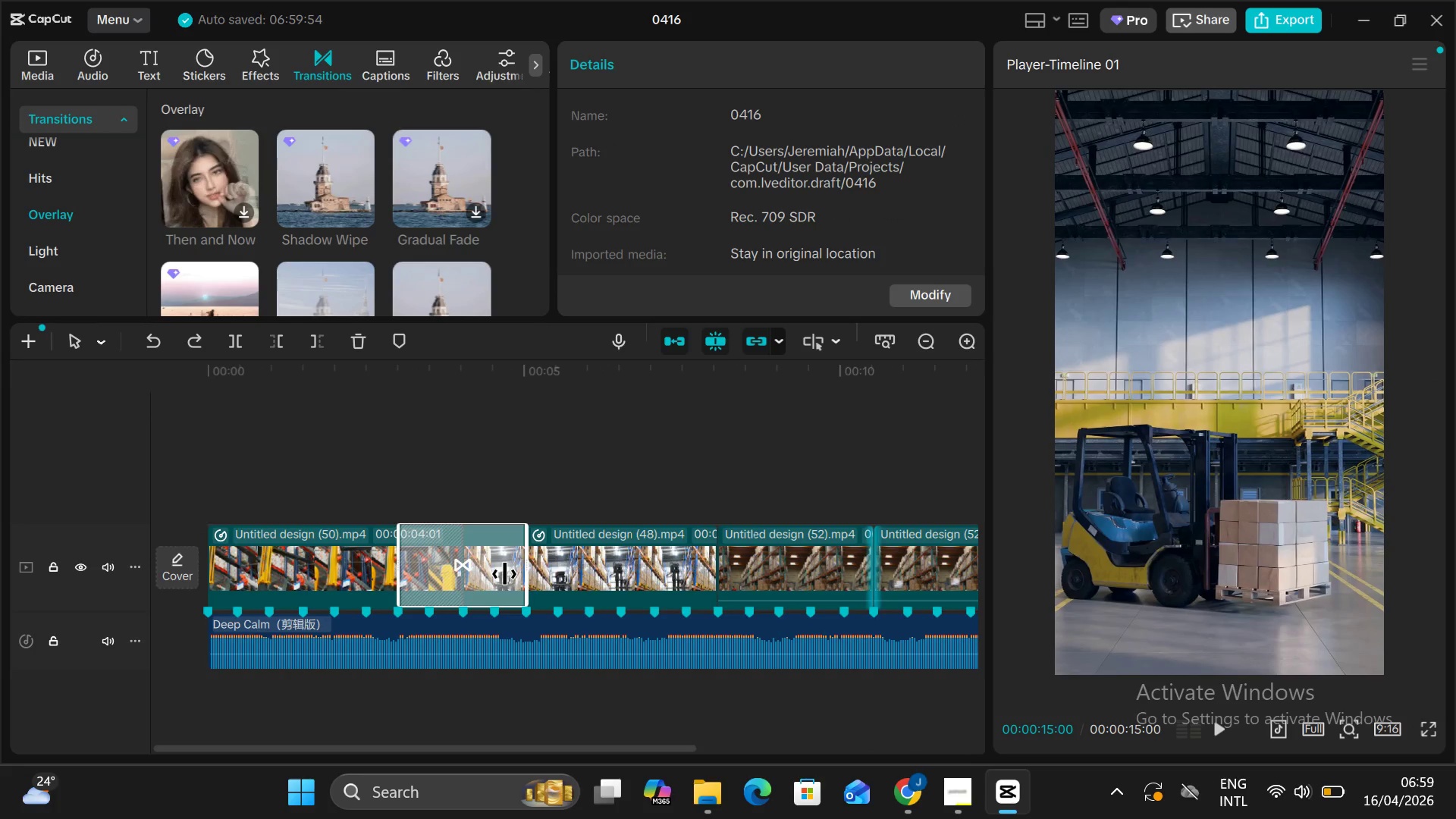 
key(Control+Z)
 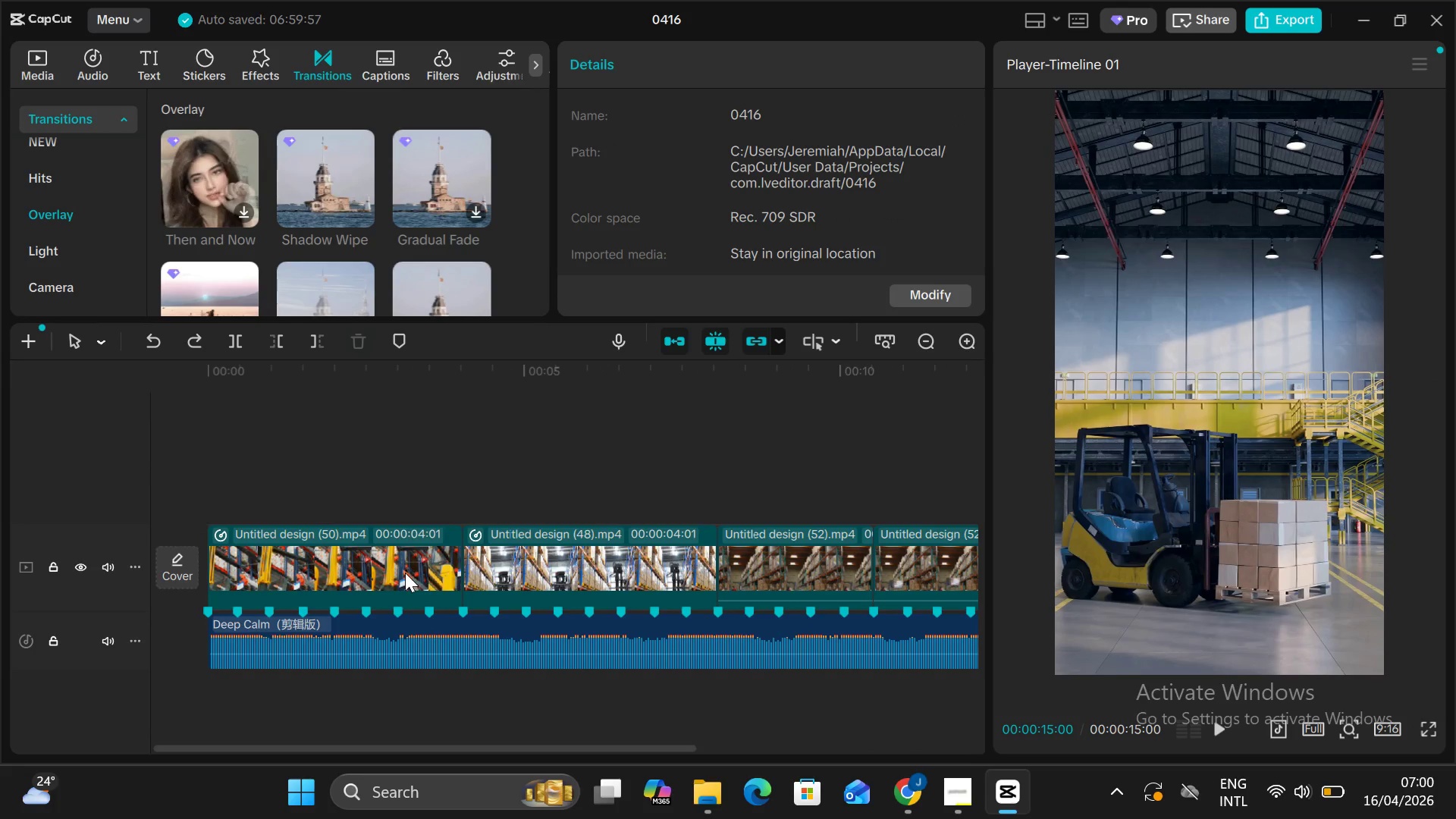 
scroll: coordinate [504, 582], scroll_direction: down, amount: 4.0
 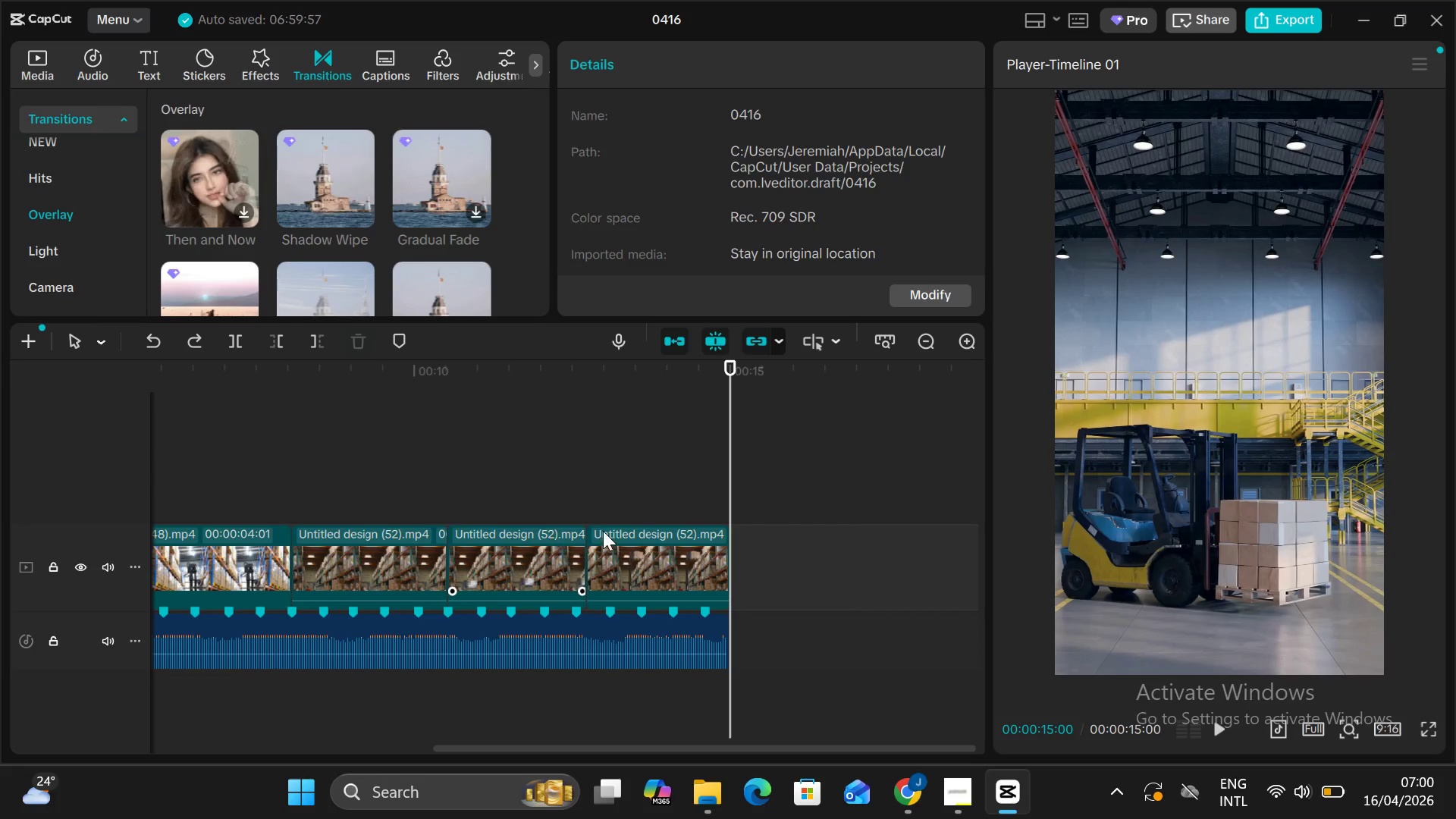 
left_click([649, 538])
 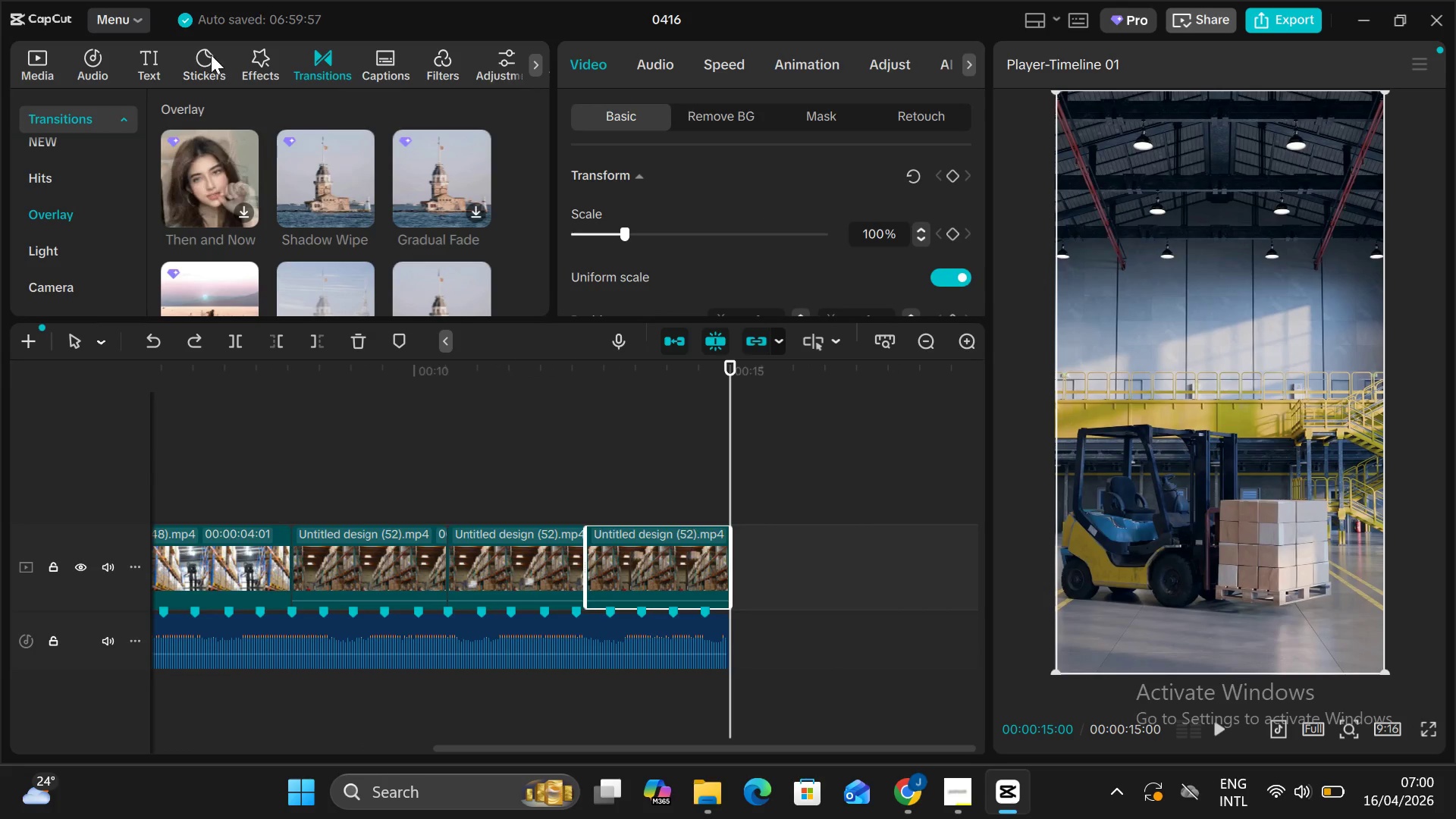 
left_click([267, 56])
 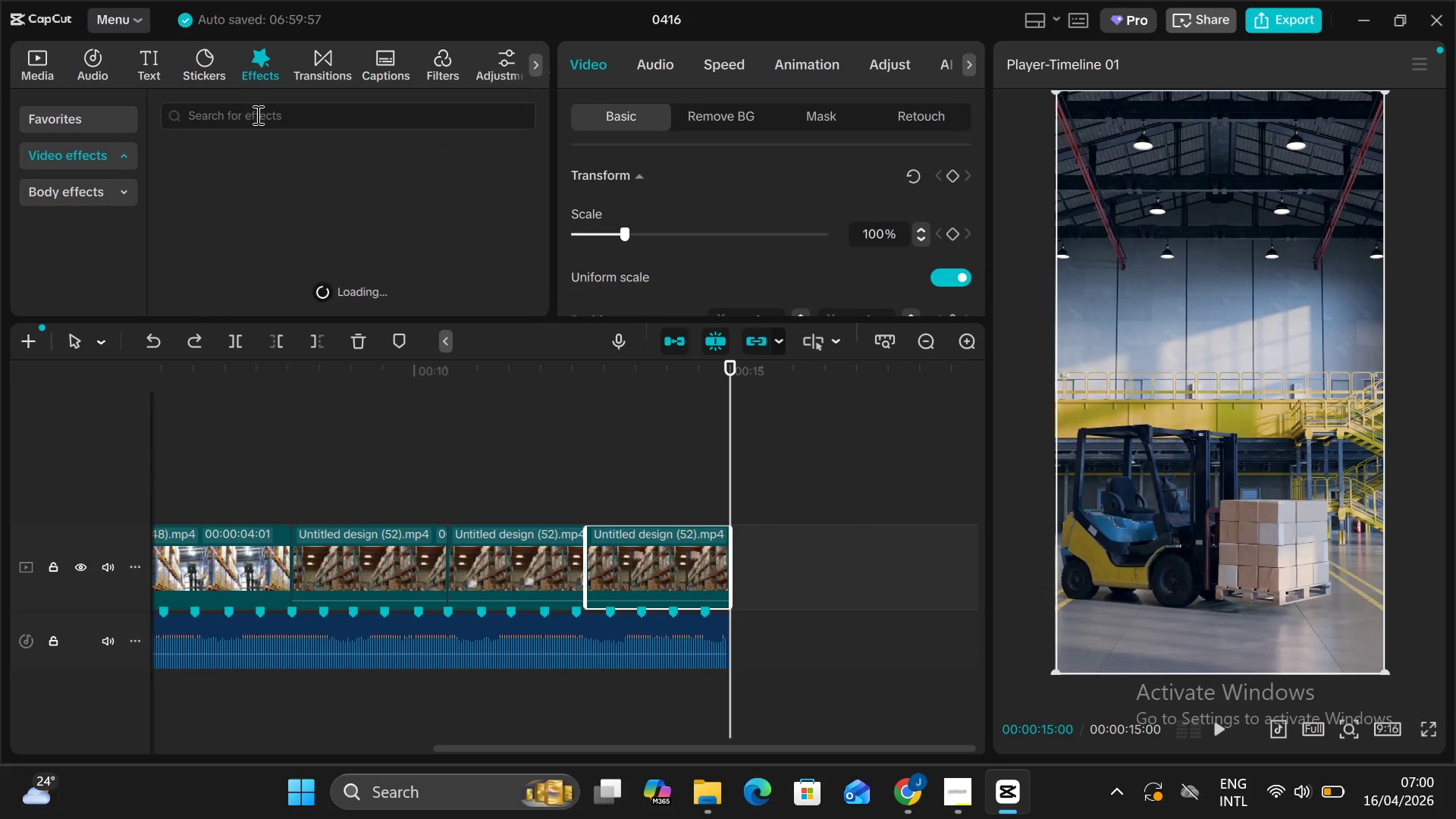 
left_click([260, 121])
 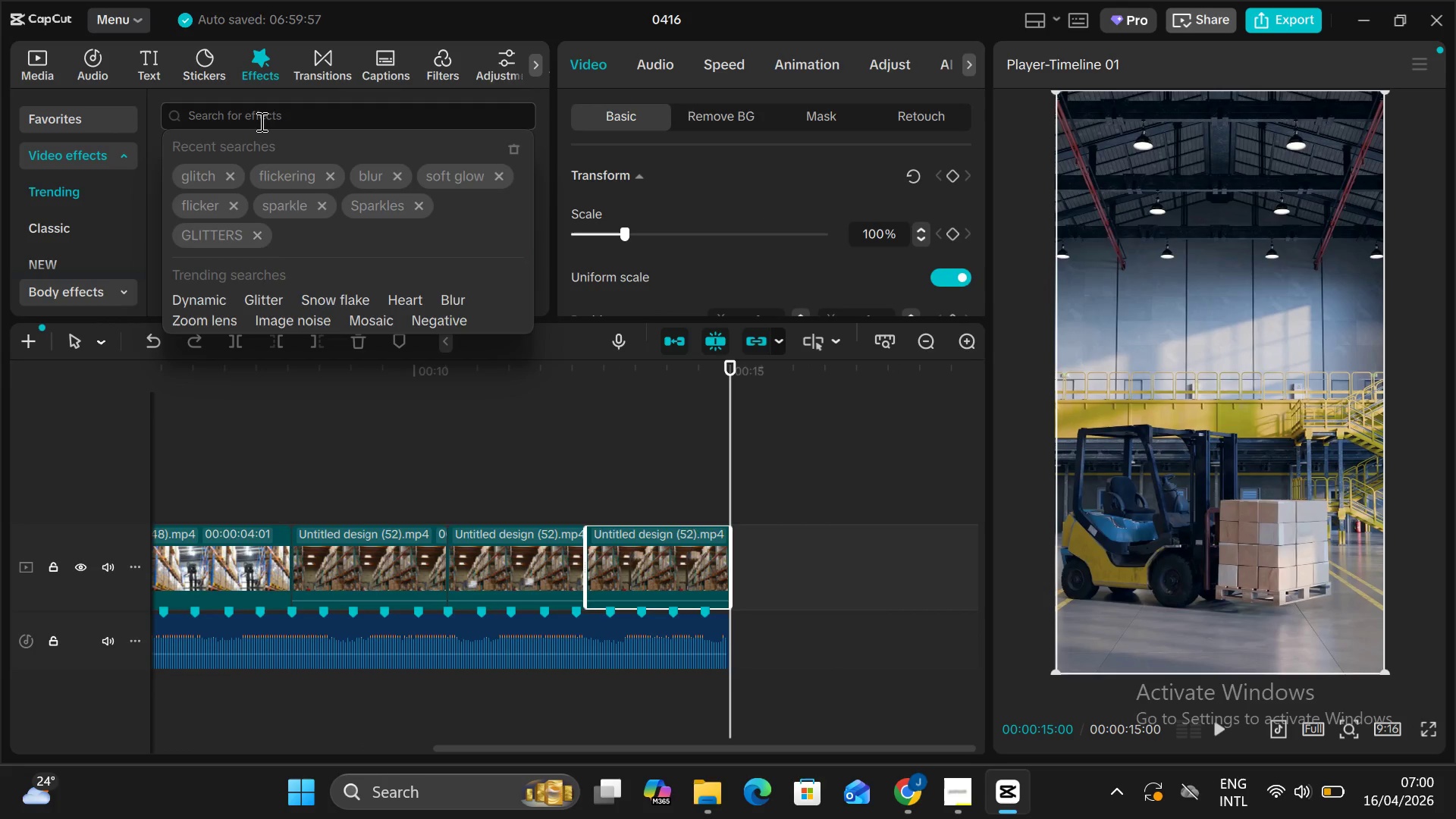 
type(sh)
 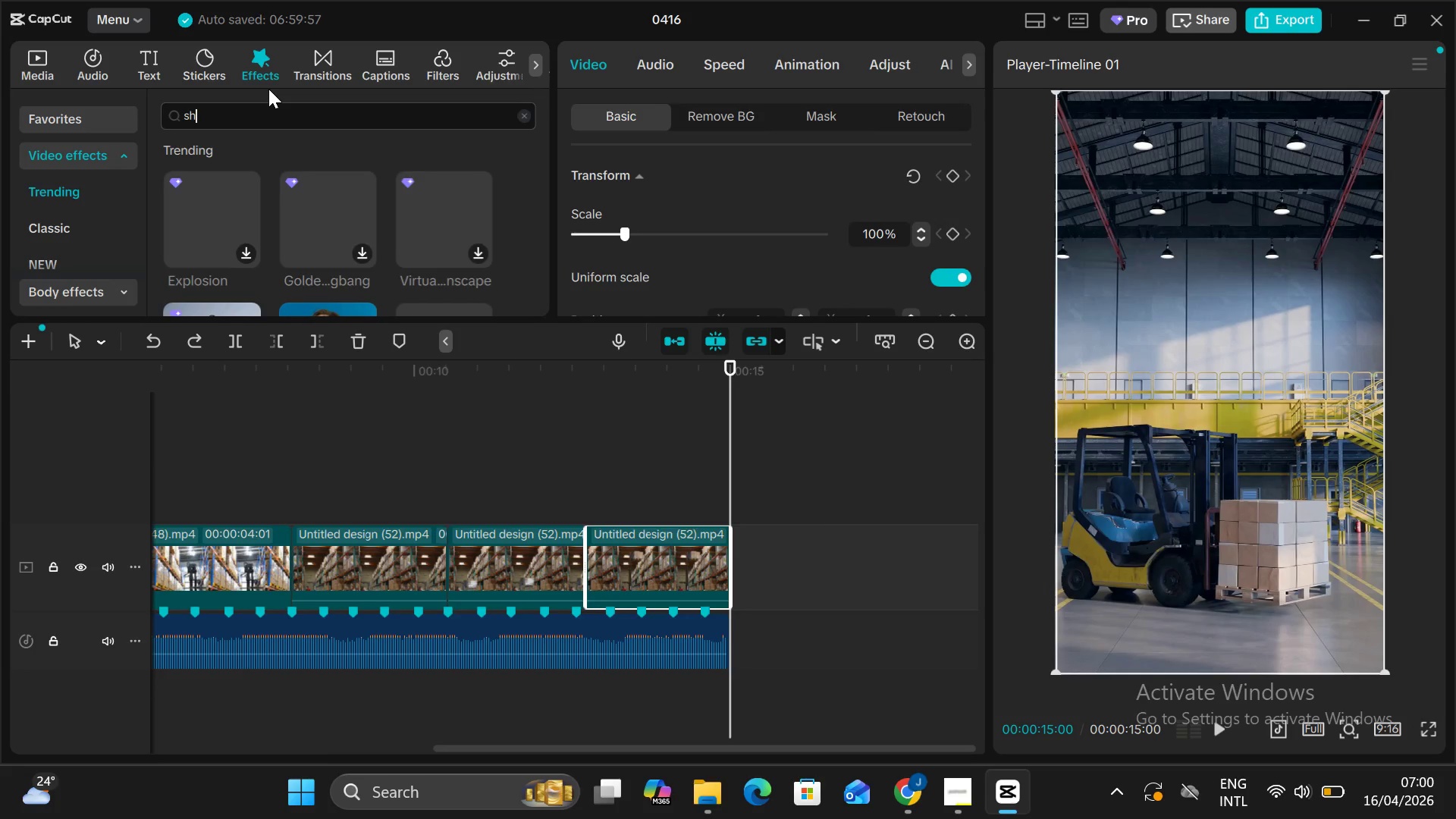 
type(ake effect)
 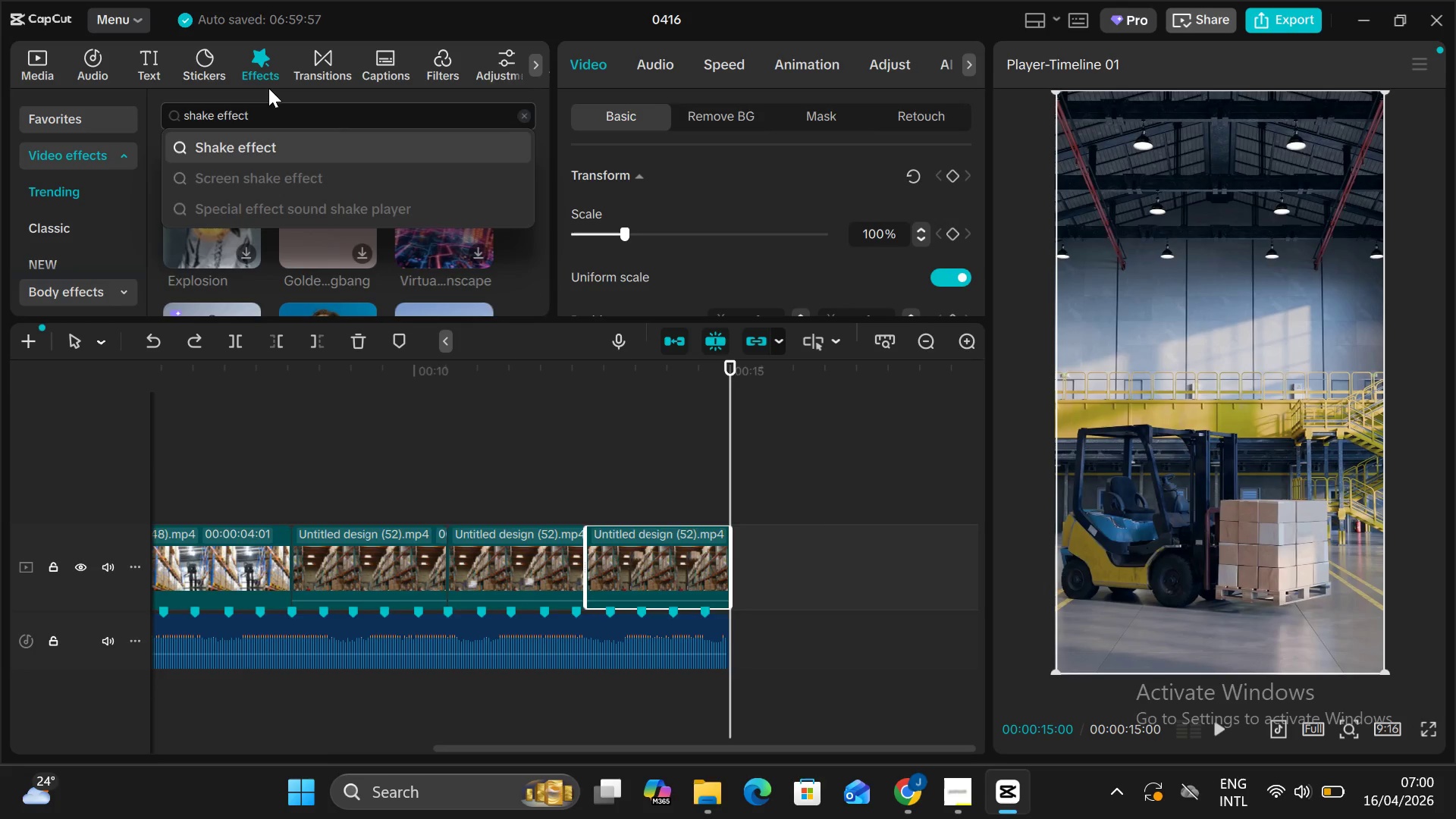 
key(Enter)
 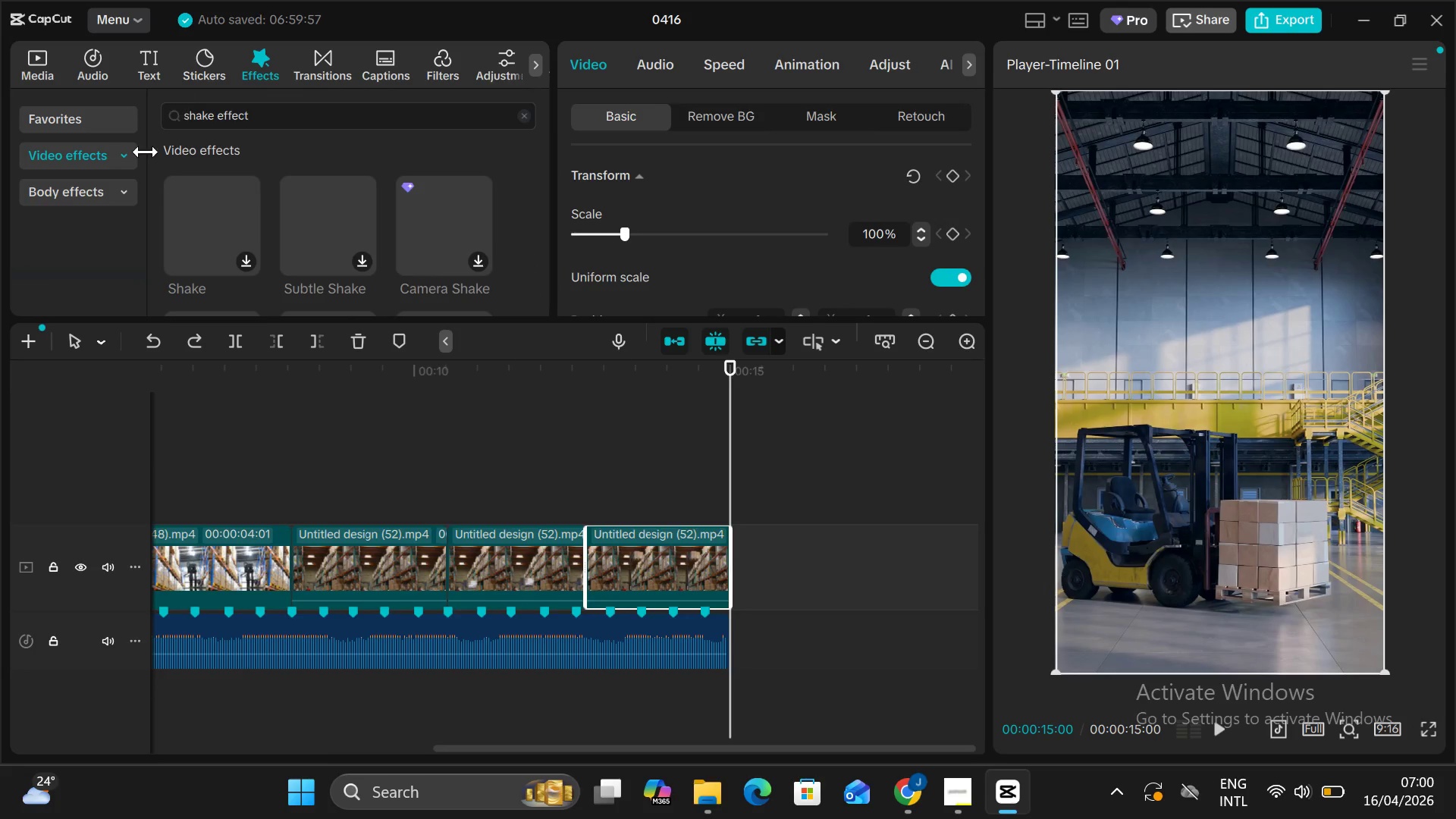 
wait(8.17)
 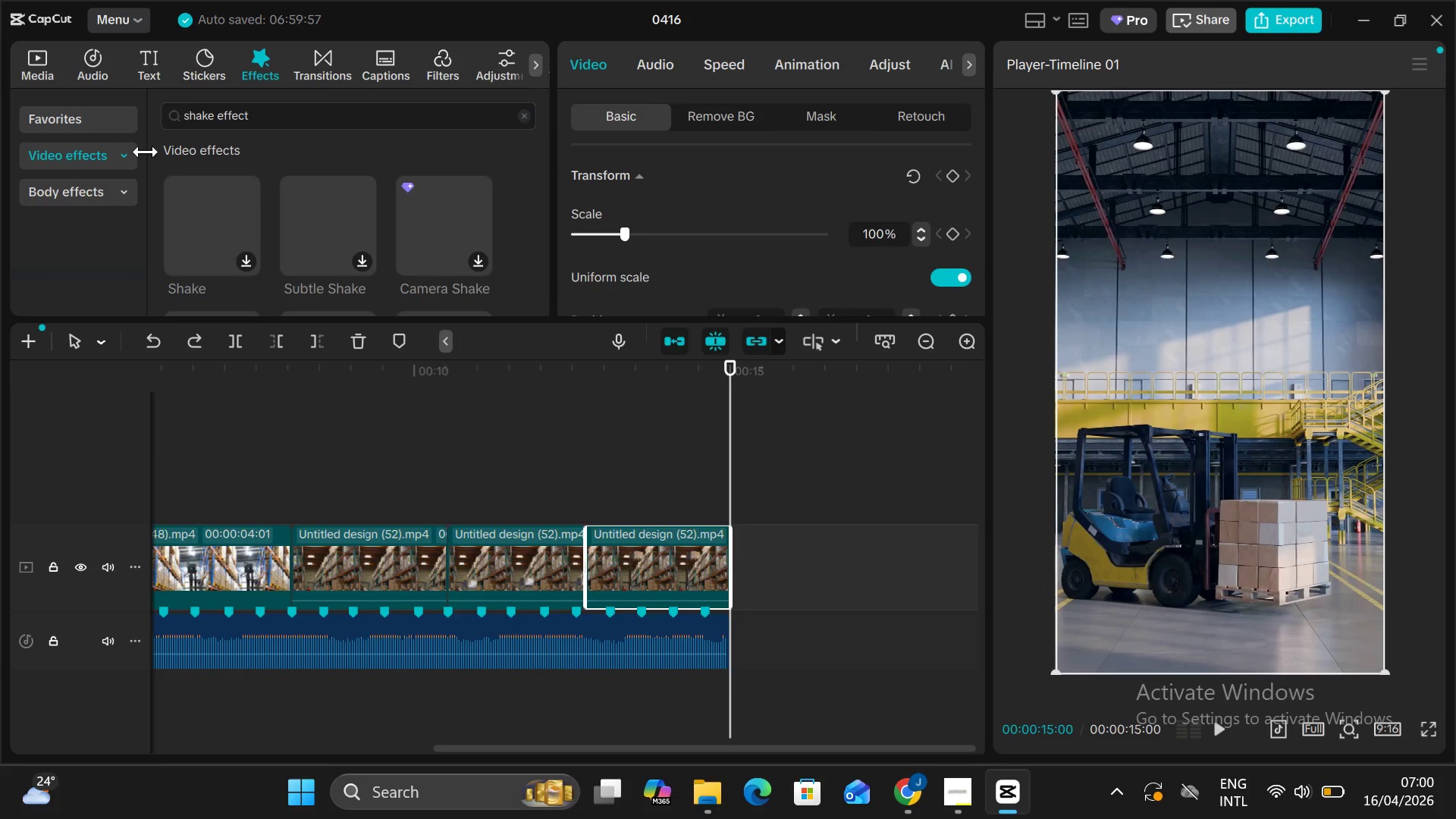 
left_click([309, 202])
 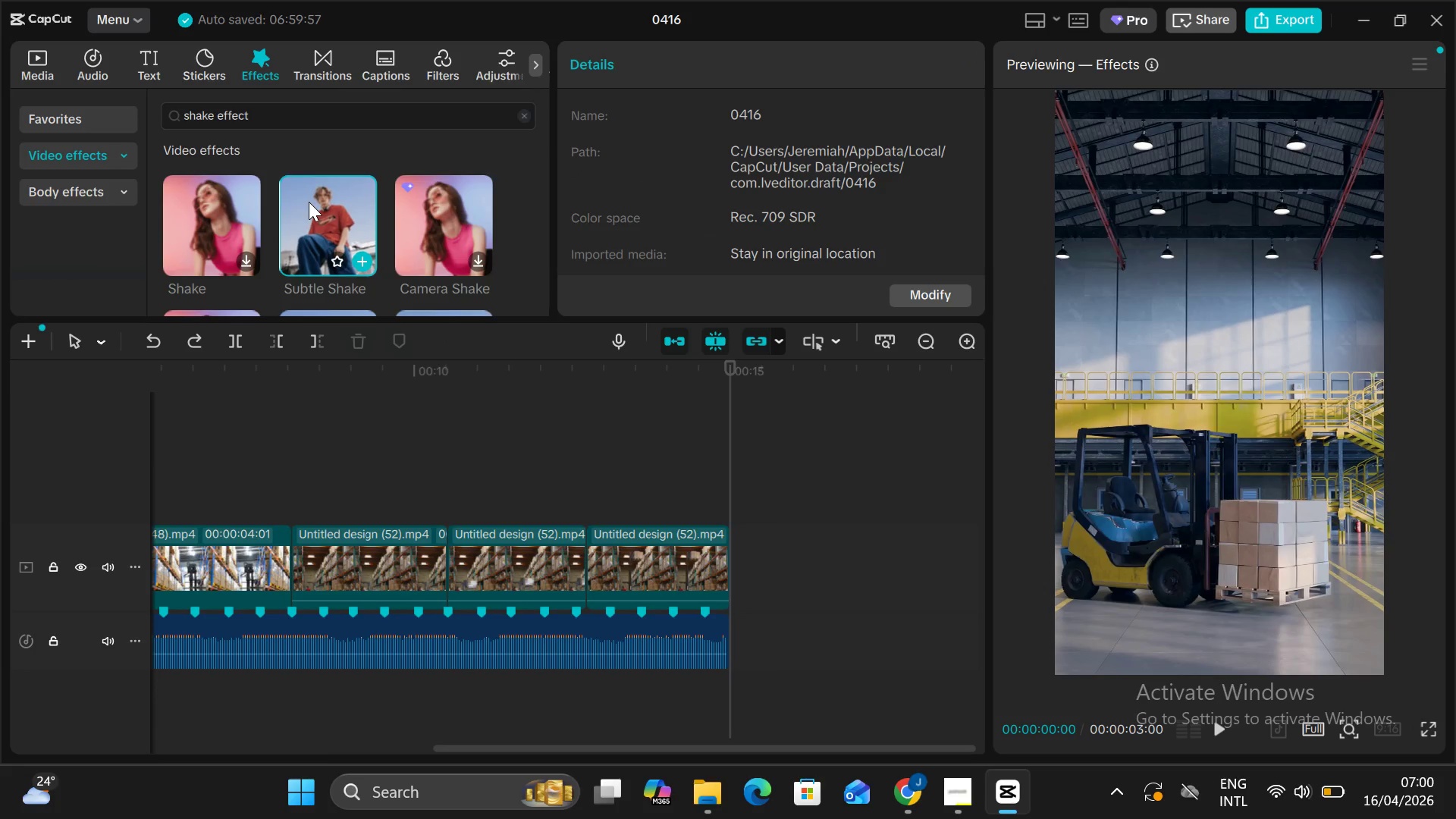 
left_click_drag(start_coordinate=[309, 202], to_coordinate=[659, 492])
 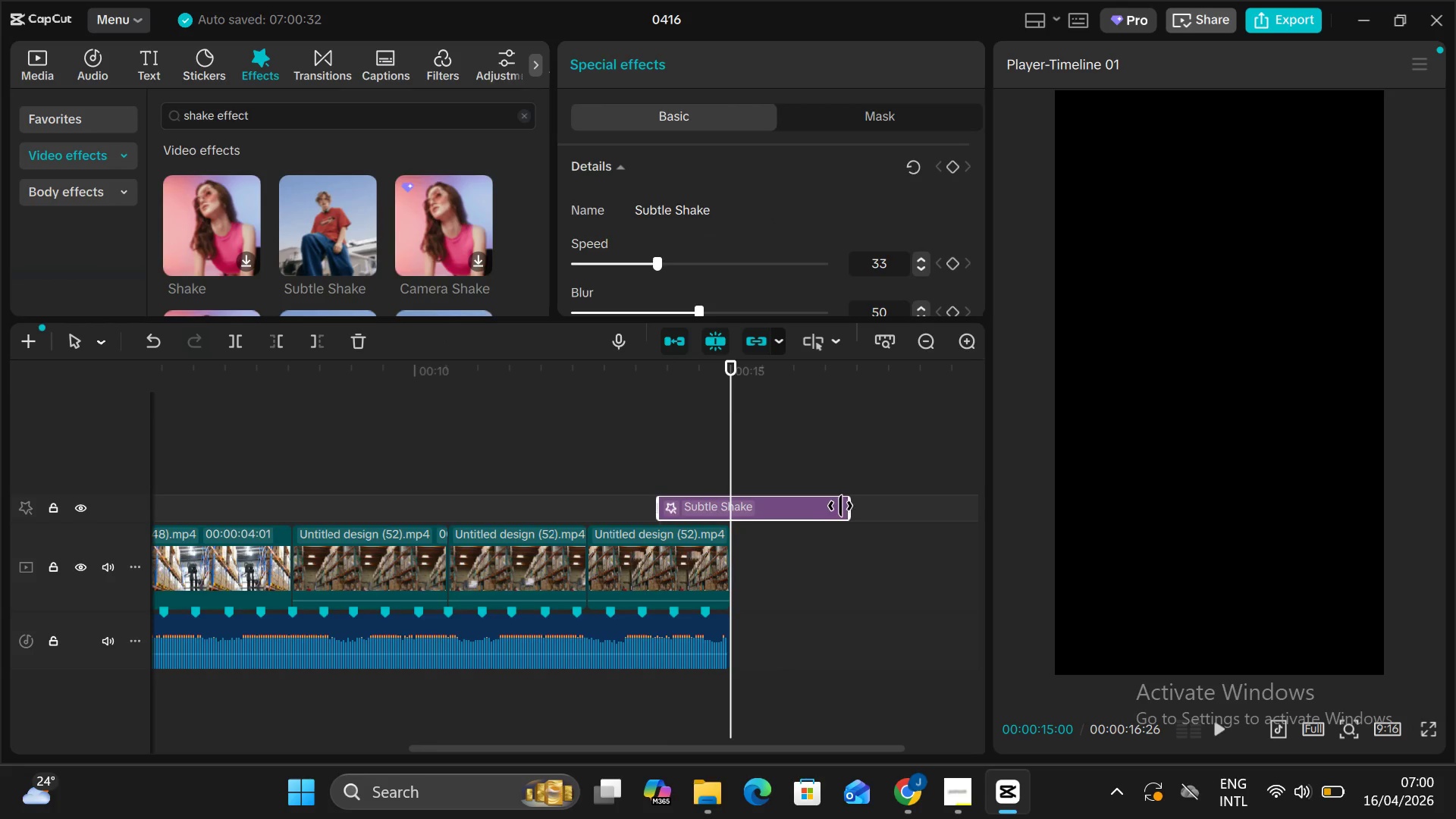 
left_click_drag(start_coordinate=[849, 503], to_coordinate=[725, 504])
 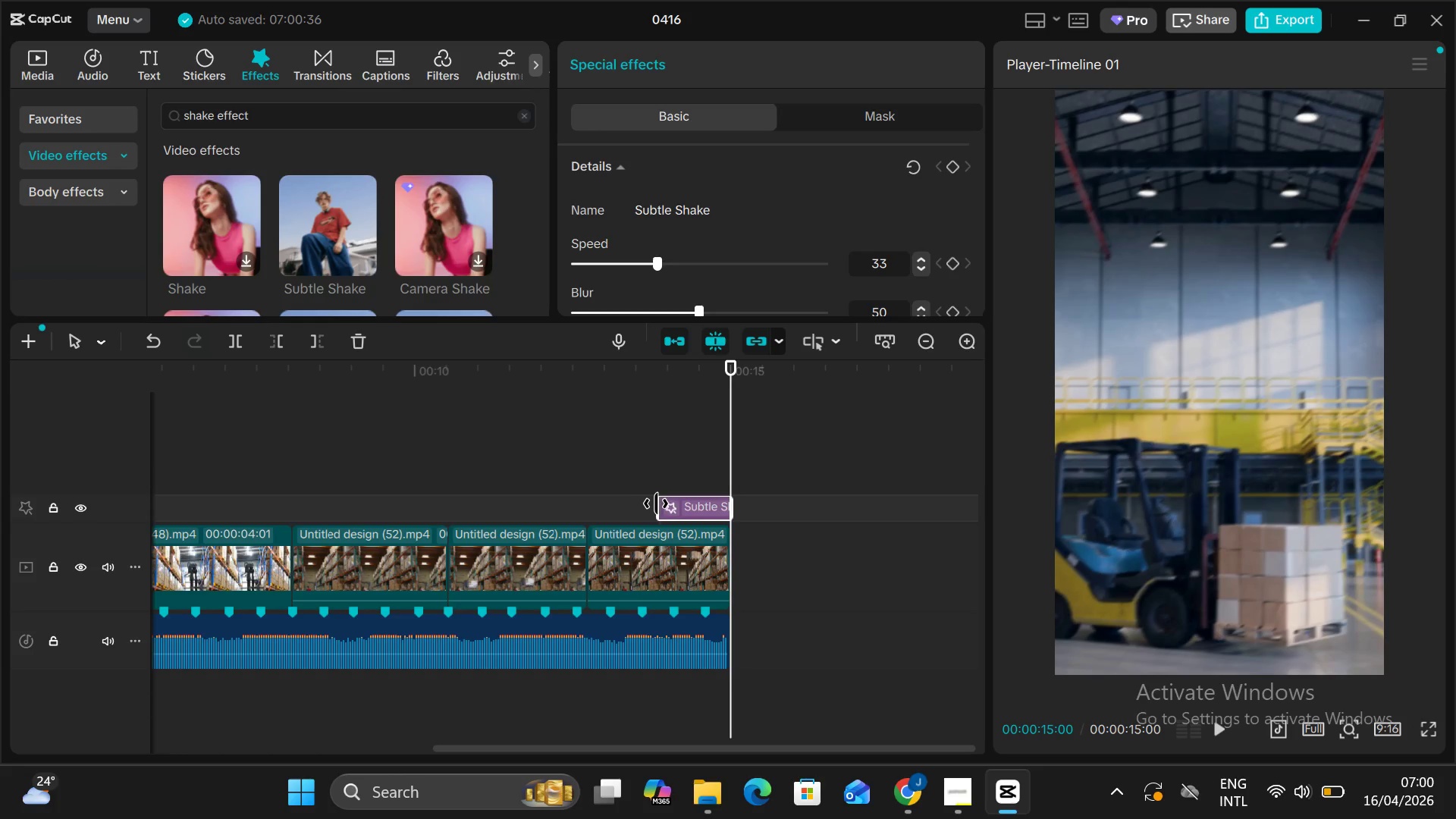 
left_click_drag(start_coordinate=[660, 504], to_coordinate=[704, 514])
 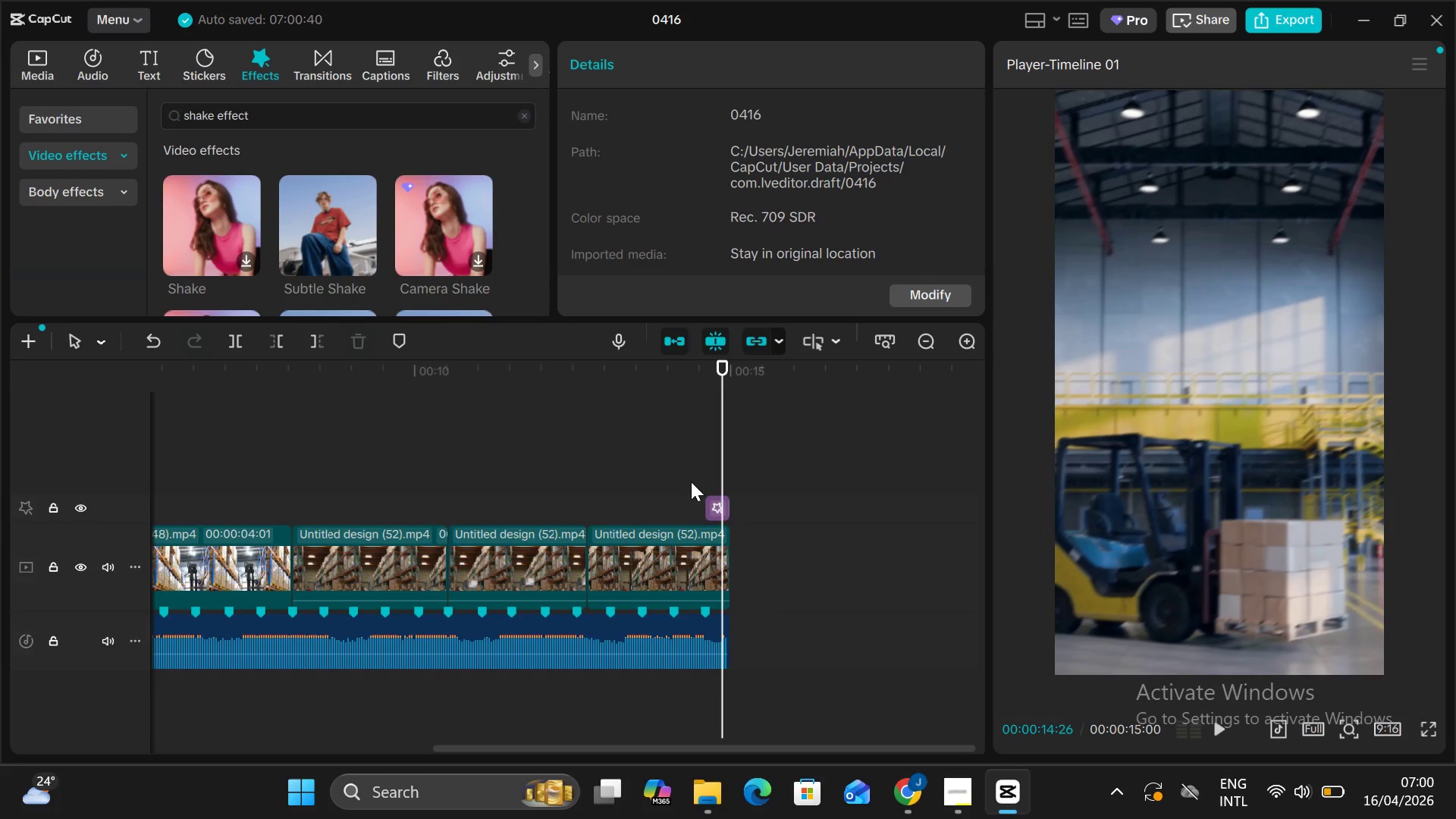 
left_click_drag(start_coordinate=[723, 469], to_coordinate=[684, 479])
 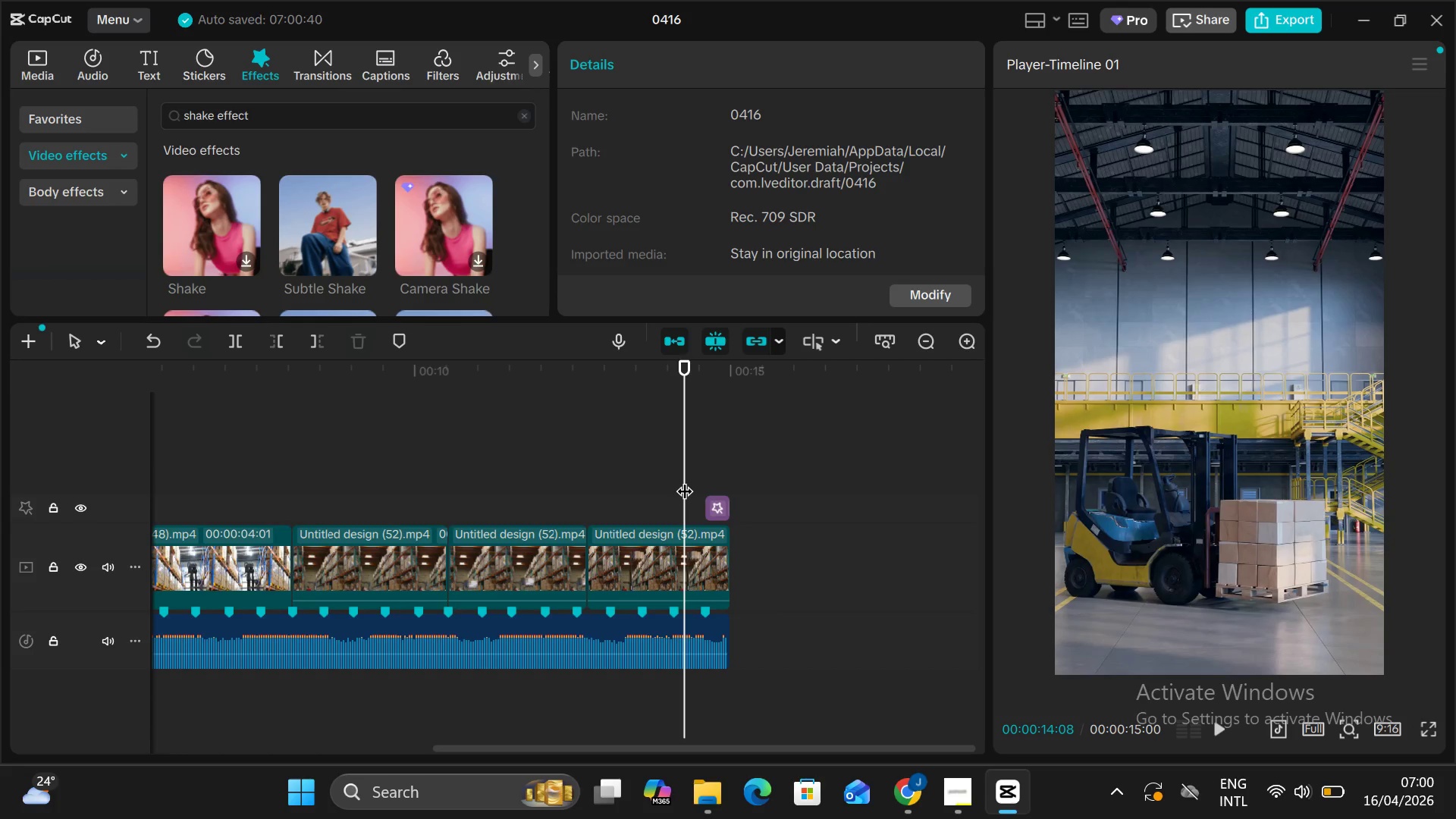 
key(Alt+AltLeft)
 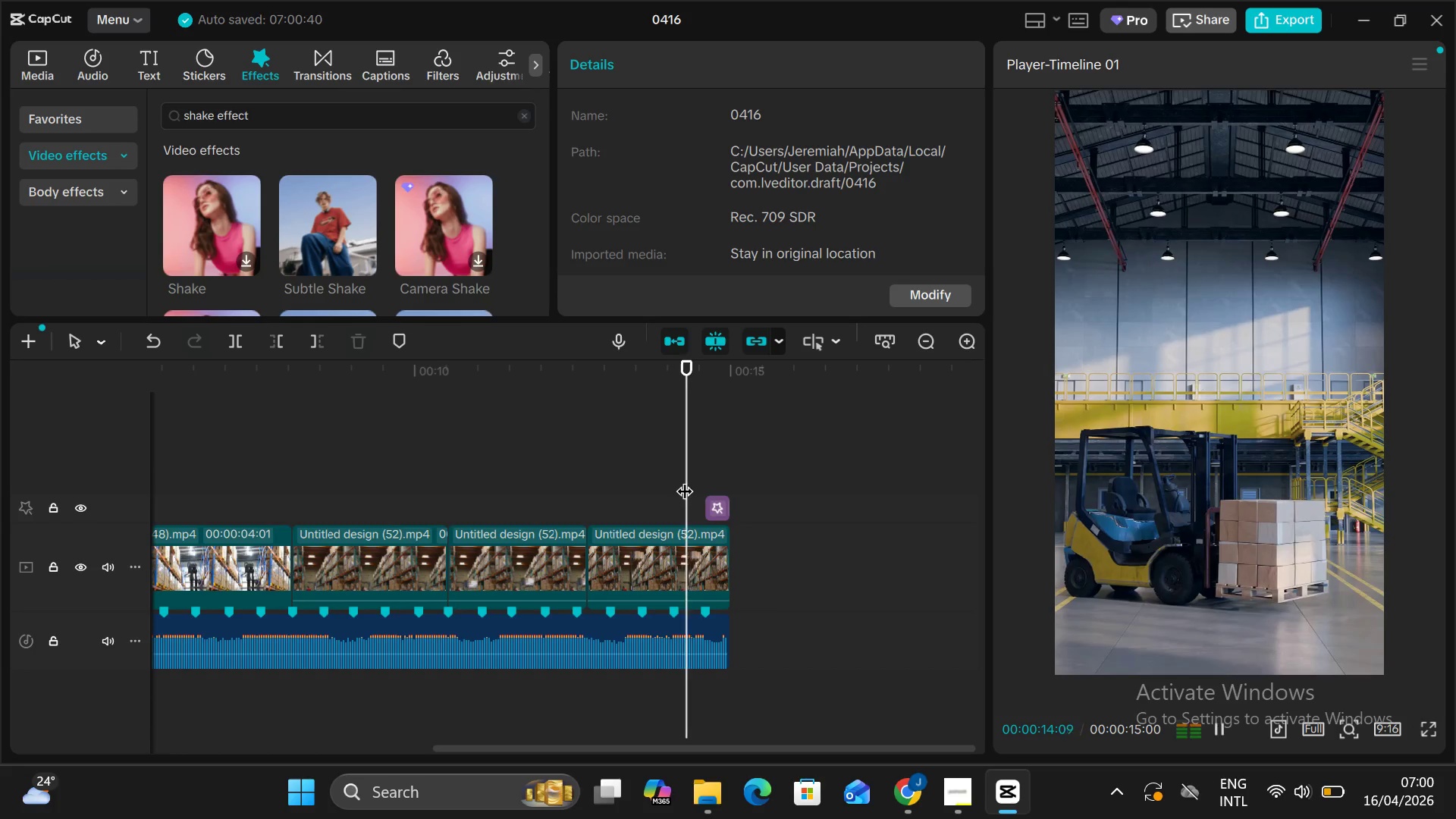 
key(Alt+V)
 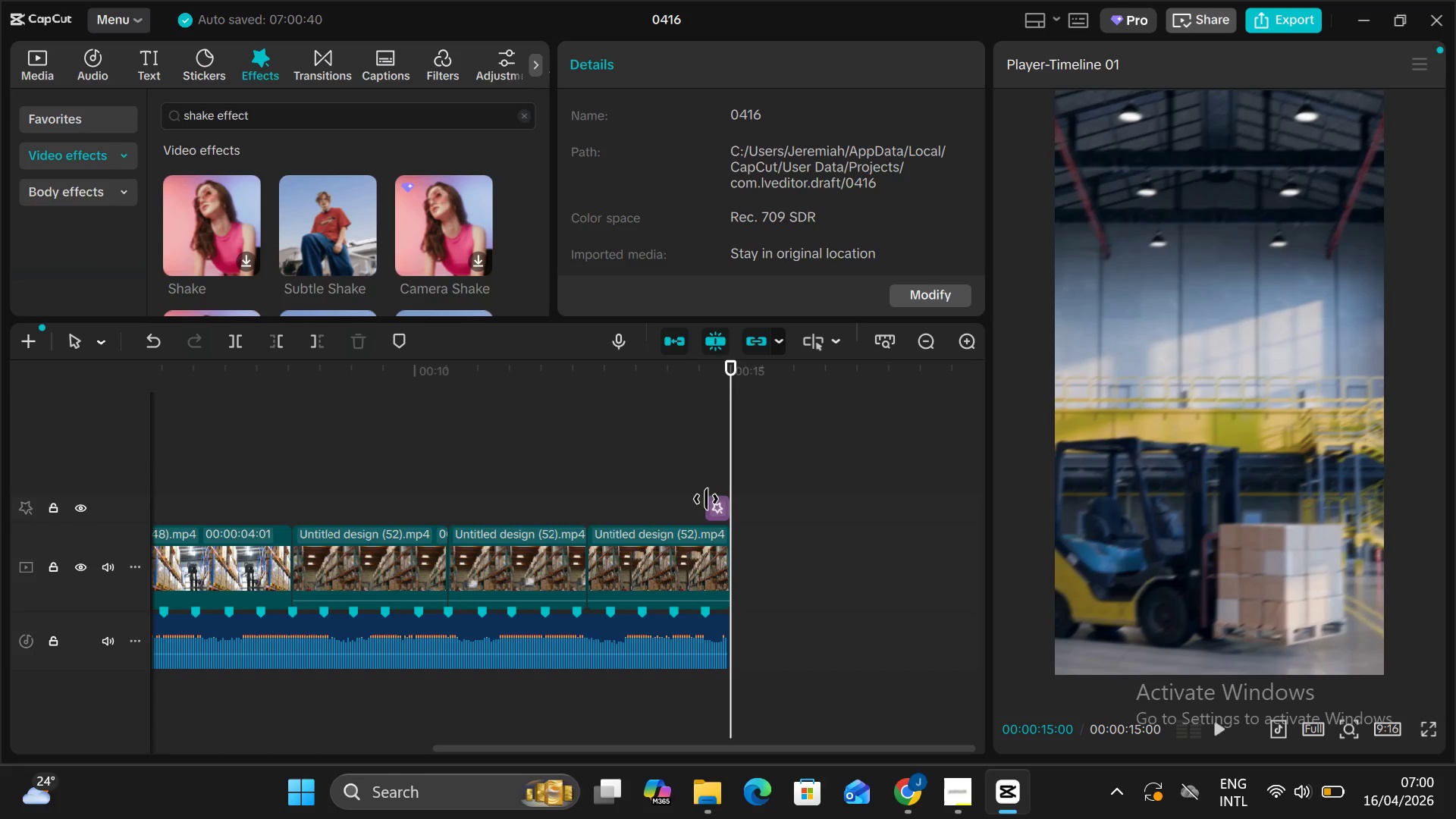 
left_click_drag(start_coordinate=[707, 502], to_coordinate=[670, 505])
 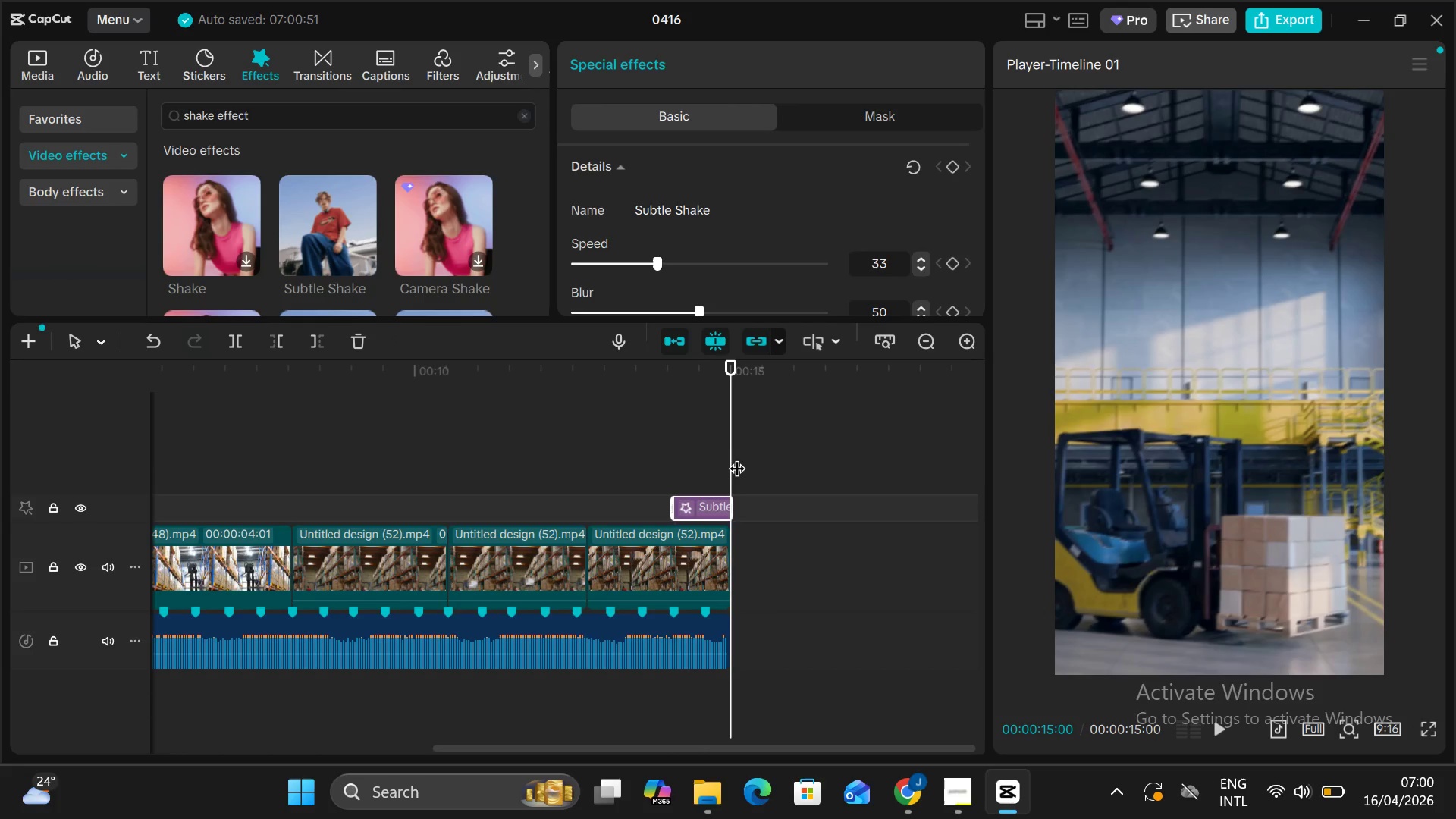 
left_click_drag(start_coordinate=[736, 457], to_coordinate=[664, 462])
 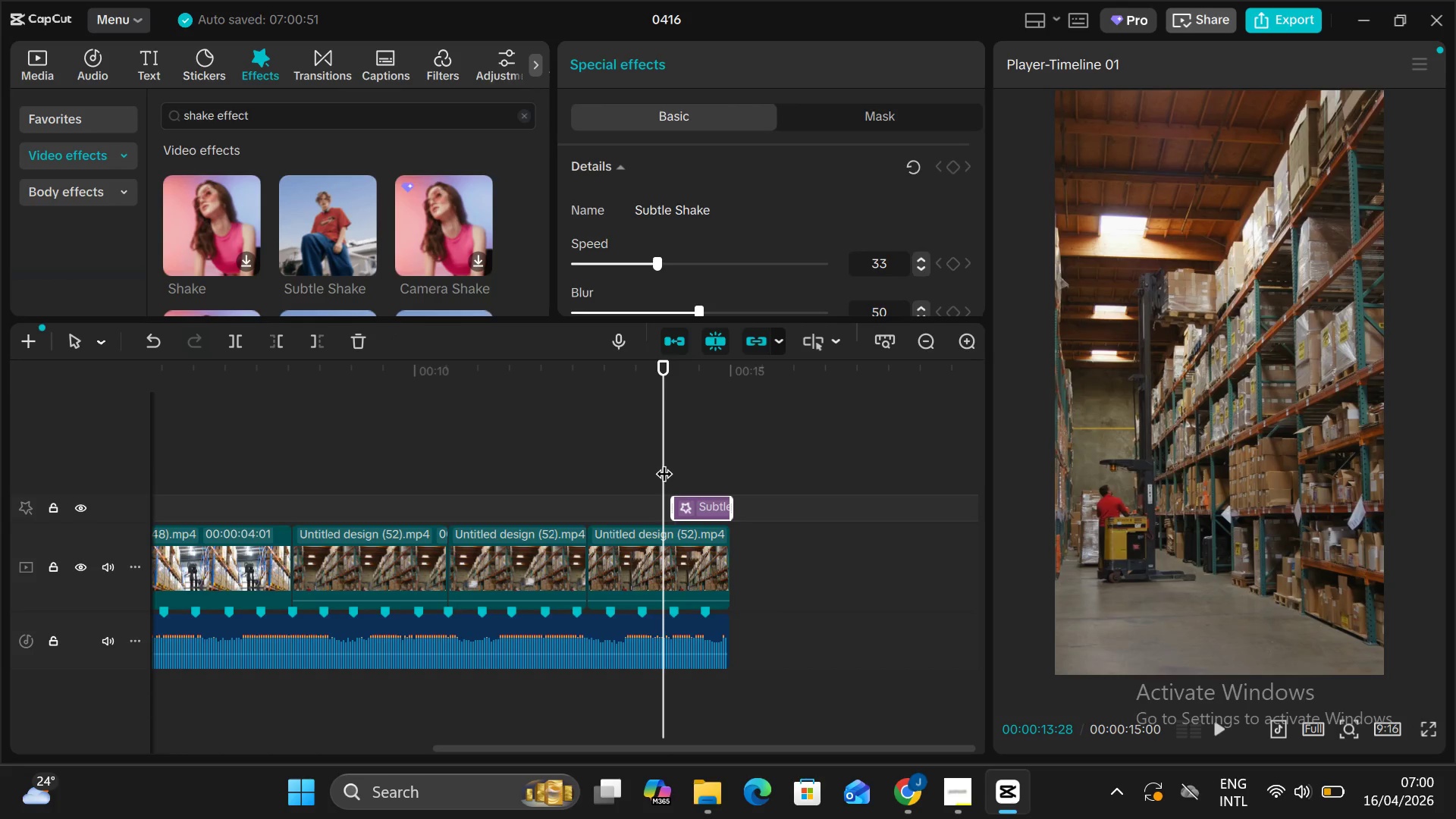 
key(Alt+AltLeft)
 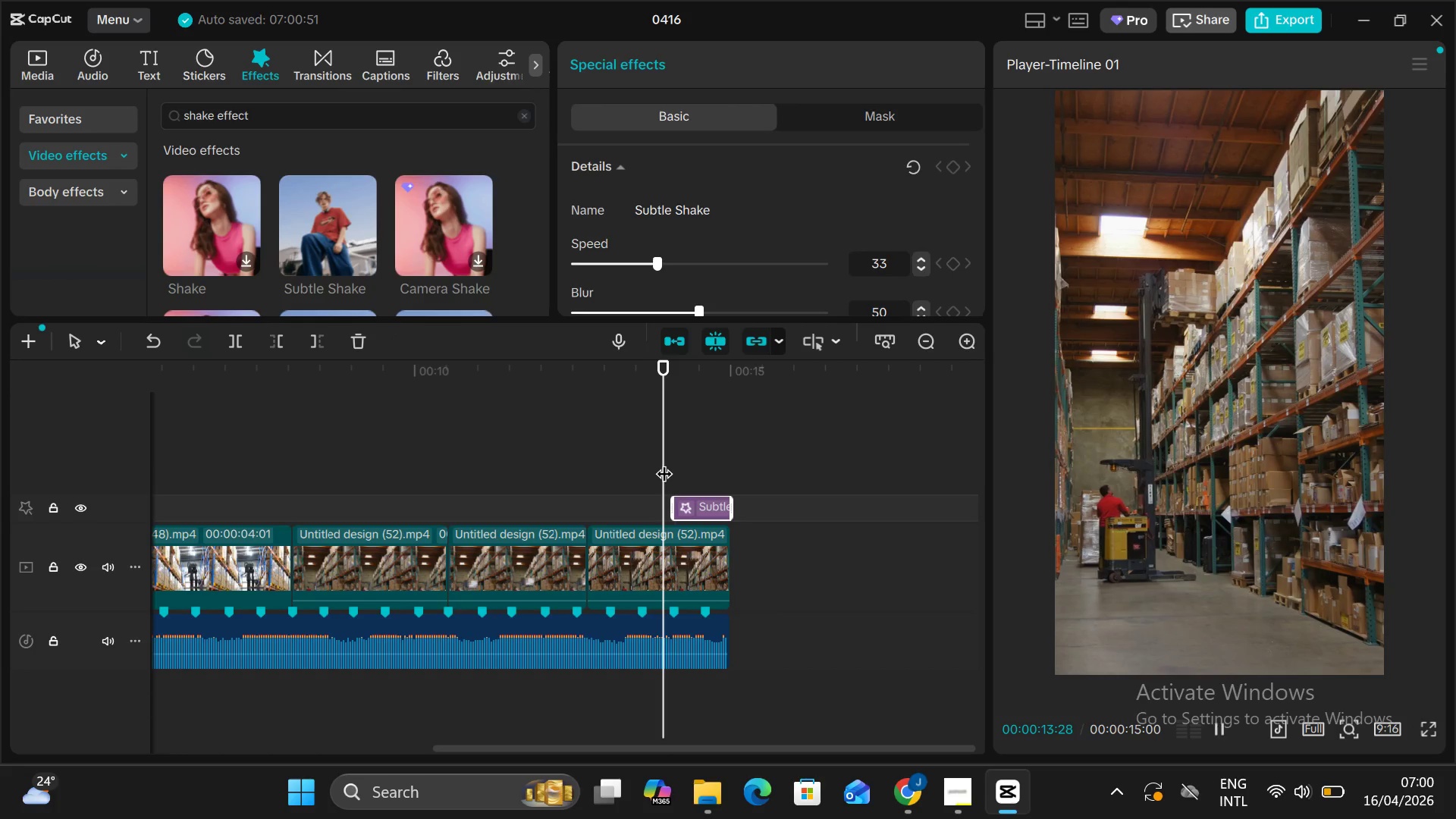 
key(Alt+V)
 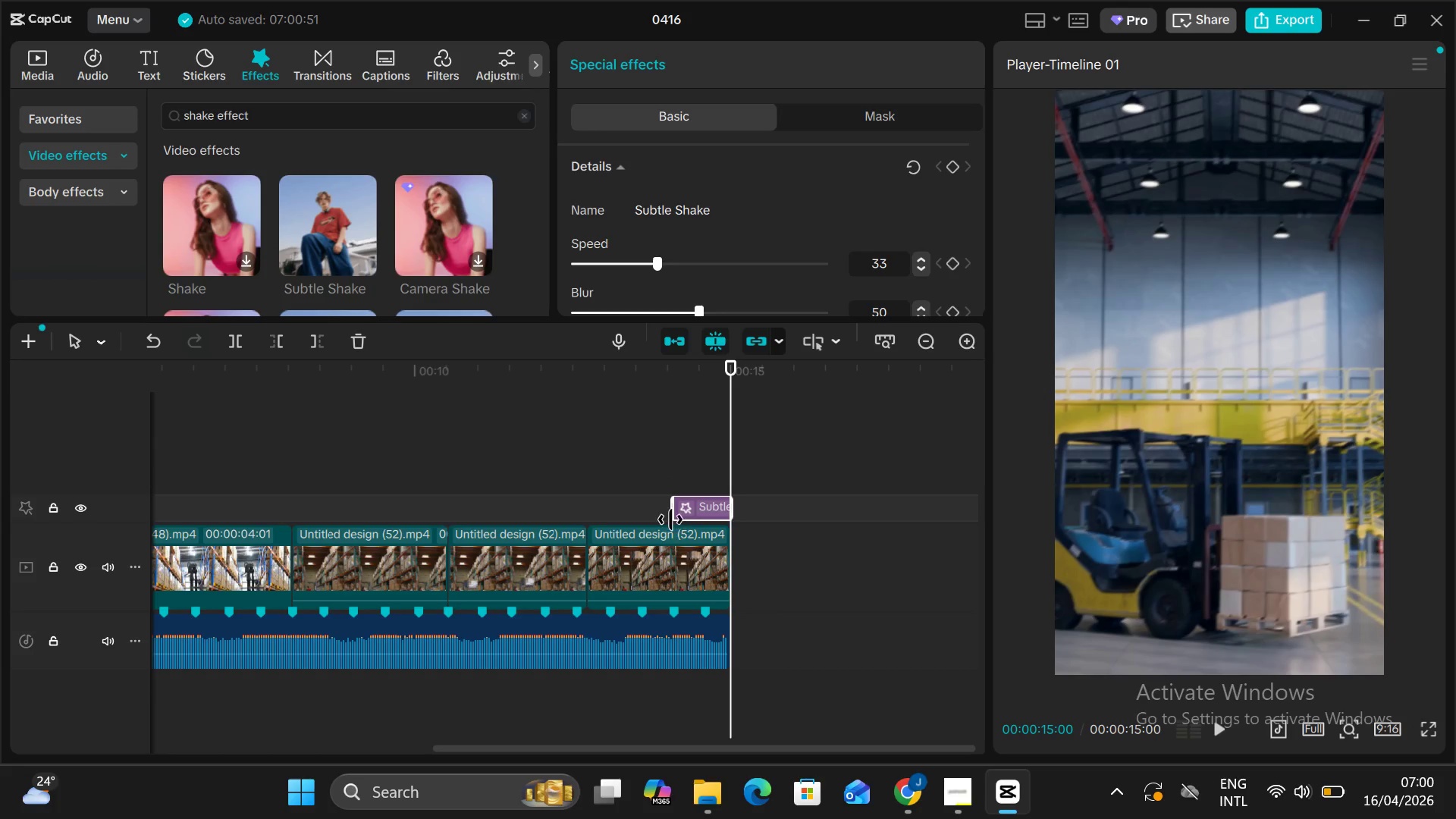 
left_click_drag(start_coordinate=[671, 513], to_coordinate=[706, 541])
 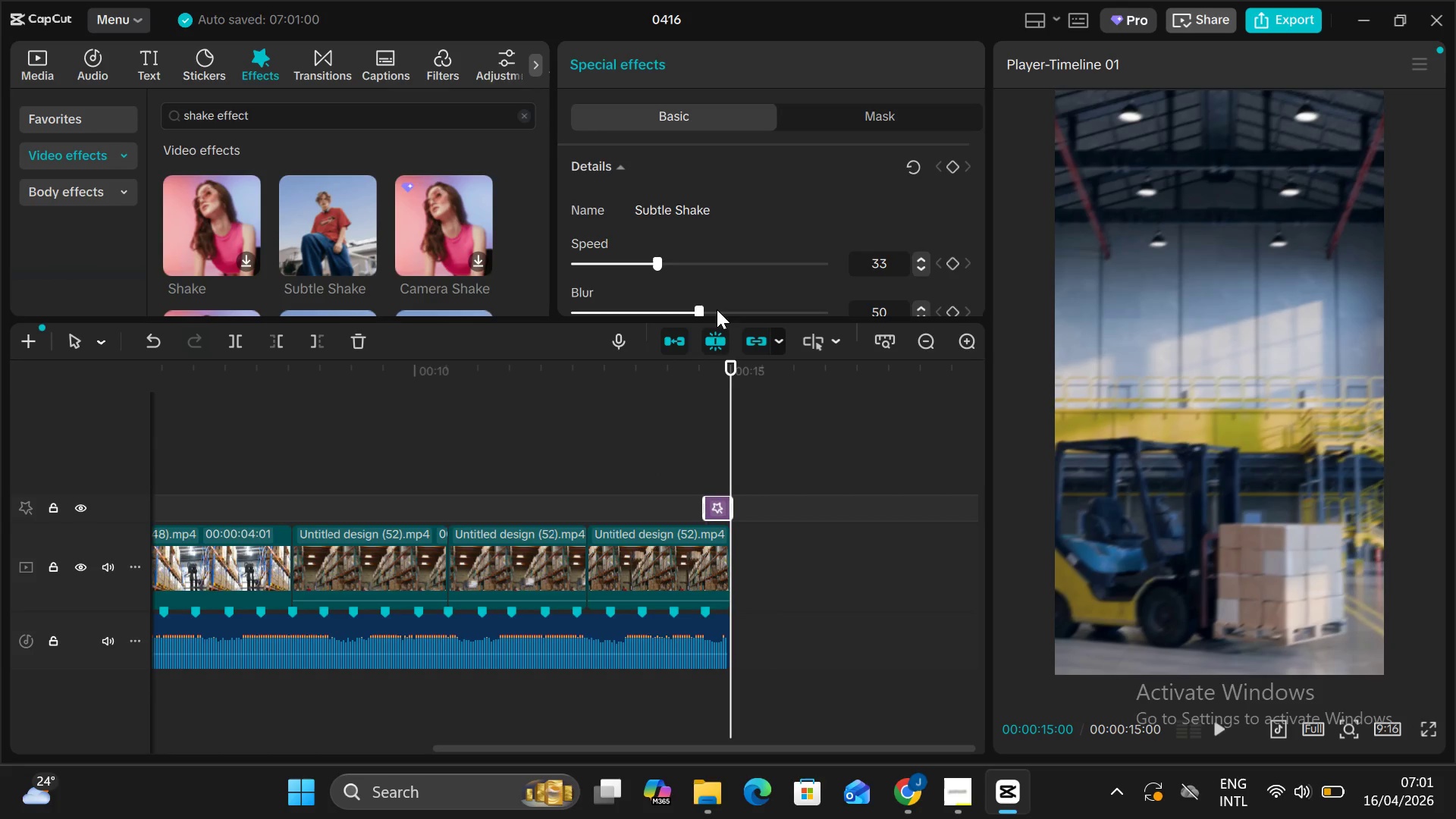 
scroll: coordinate [710, 269], scroll_direction: down, amount: 4.0
 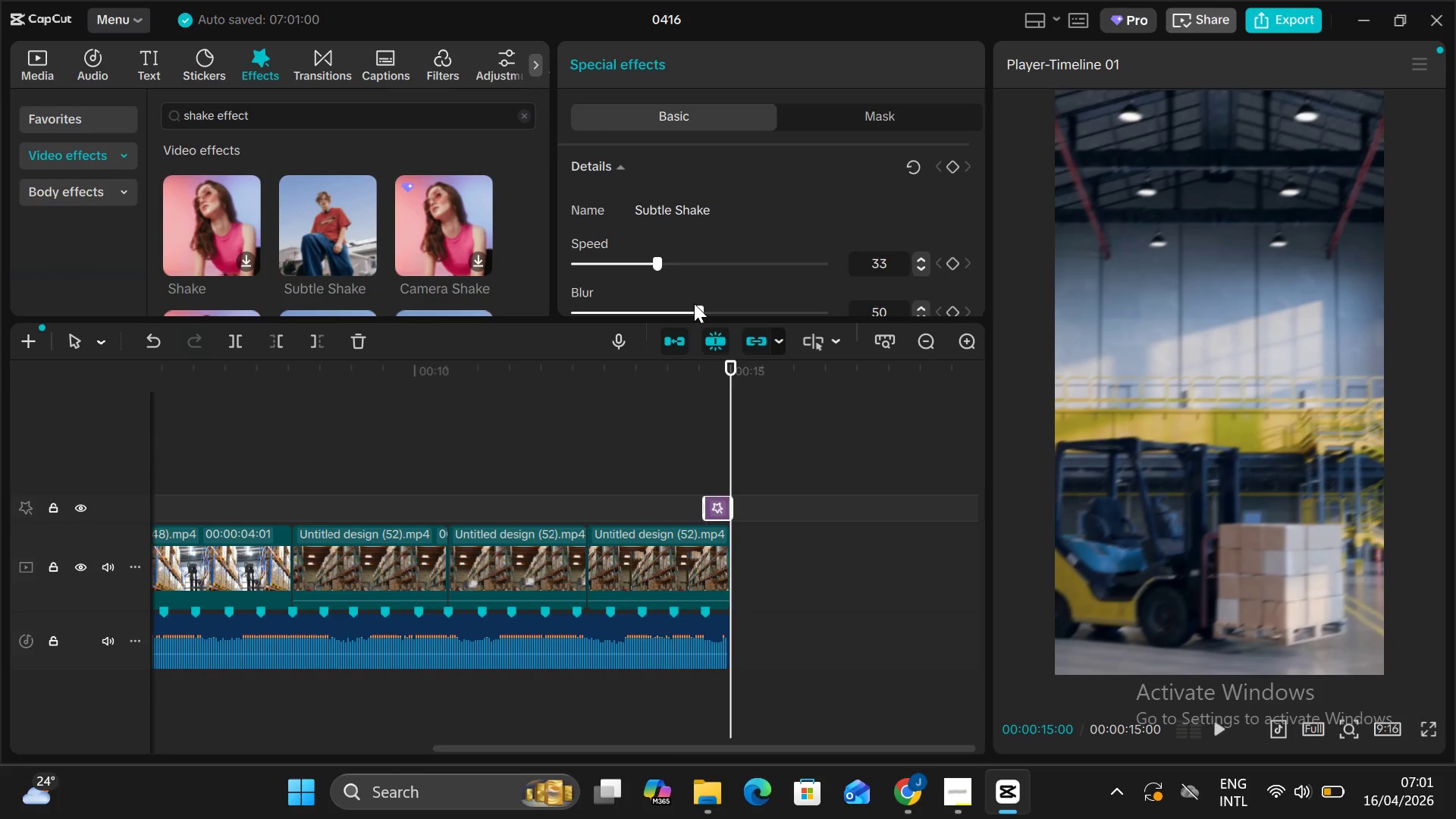 
left_click_drag(start_coordinate=[694, 303], to_coordinate=[610, 311])
 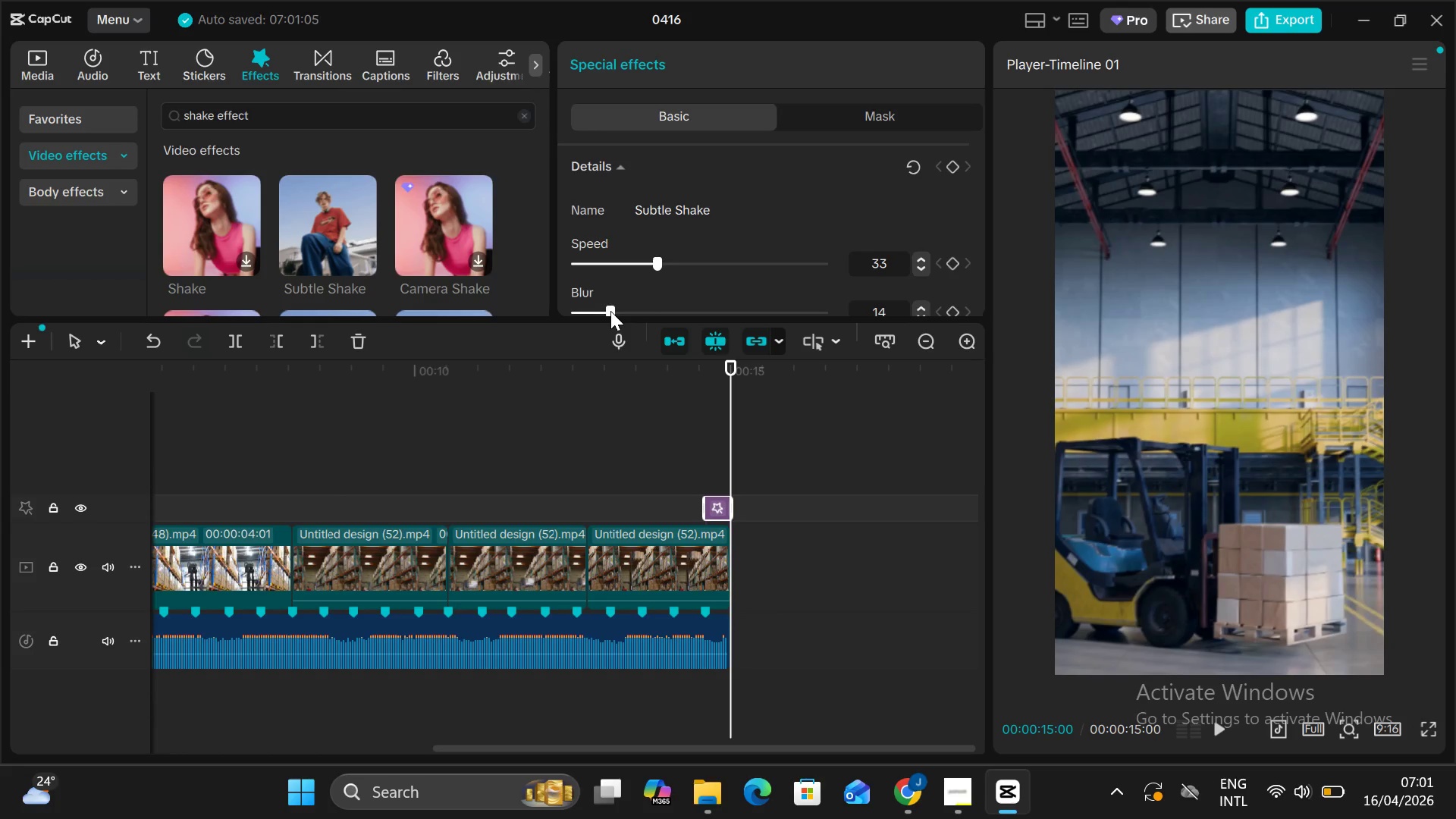 
left_click([610, 311])
 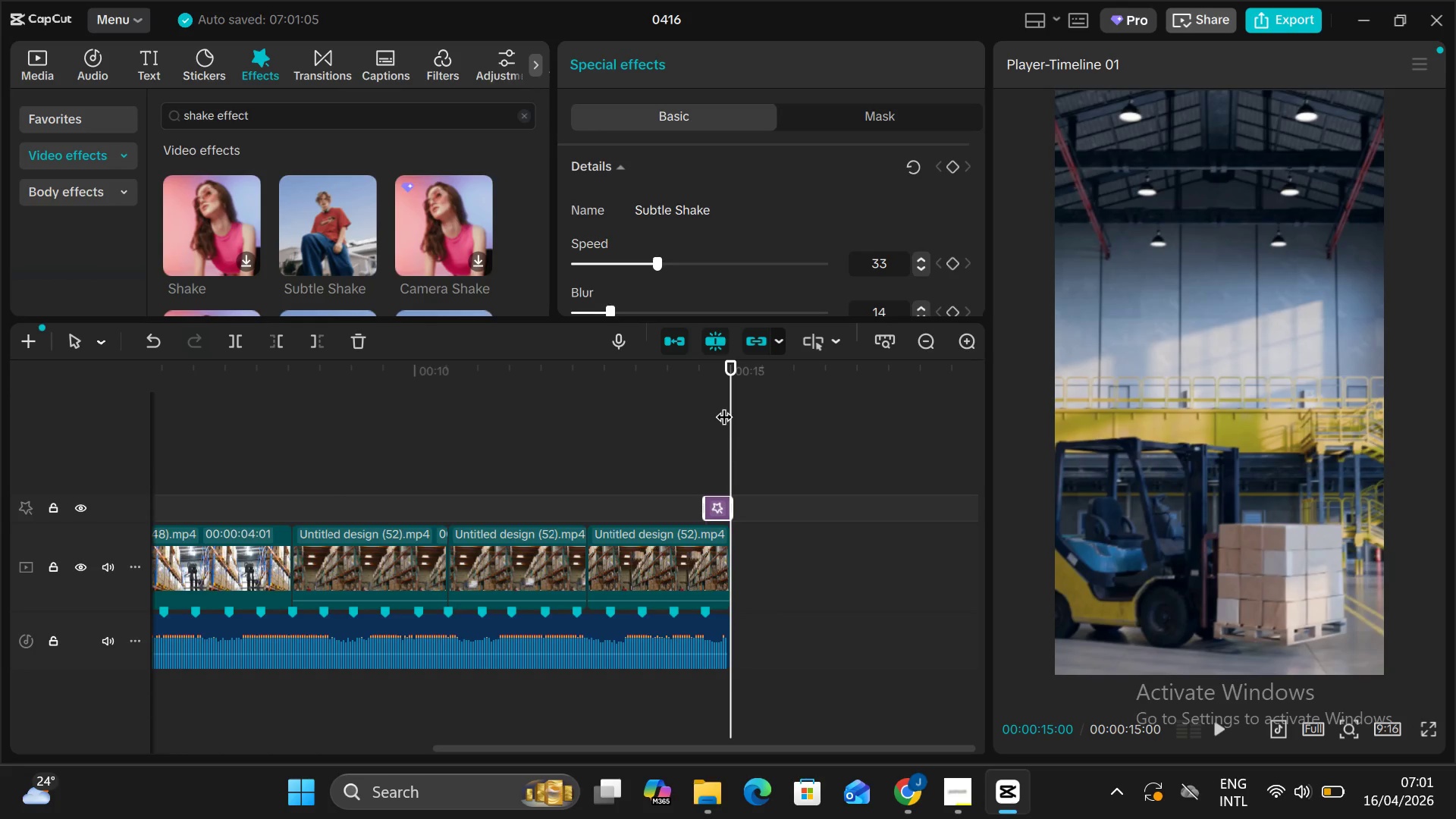 
left_click([723, 405])
 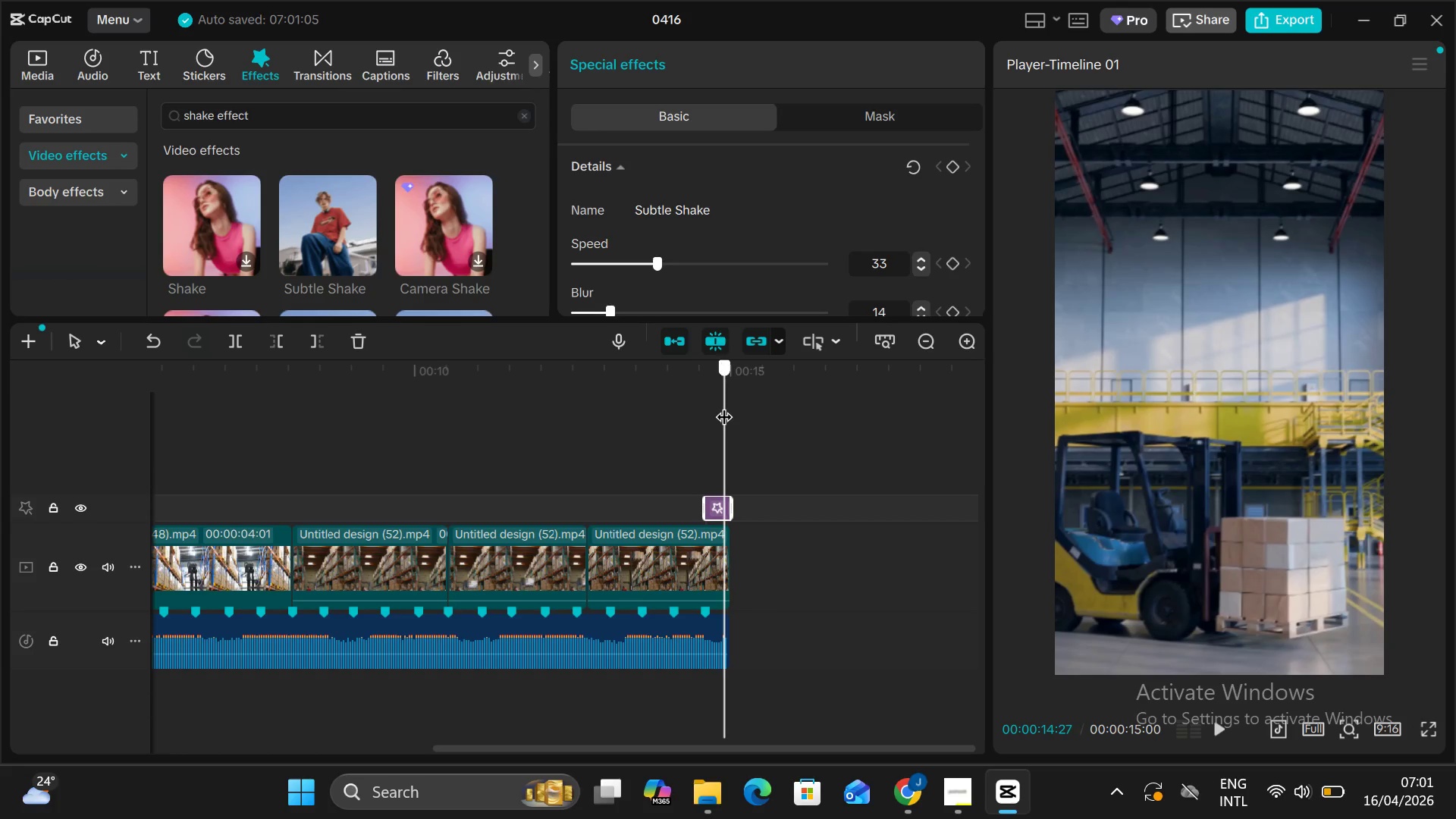 
left_click_drag(start_coordinate=[723, 405], to_coordinate=[695, 408])
 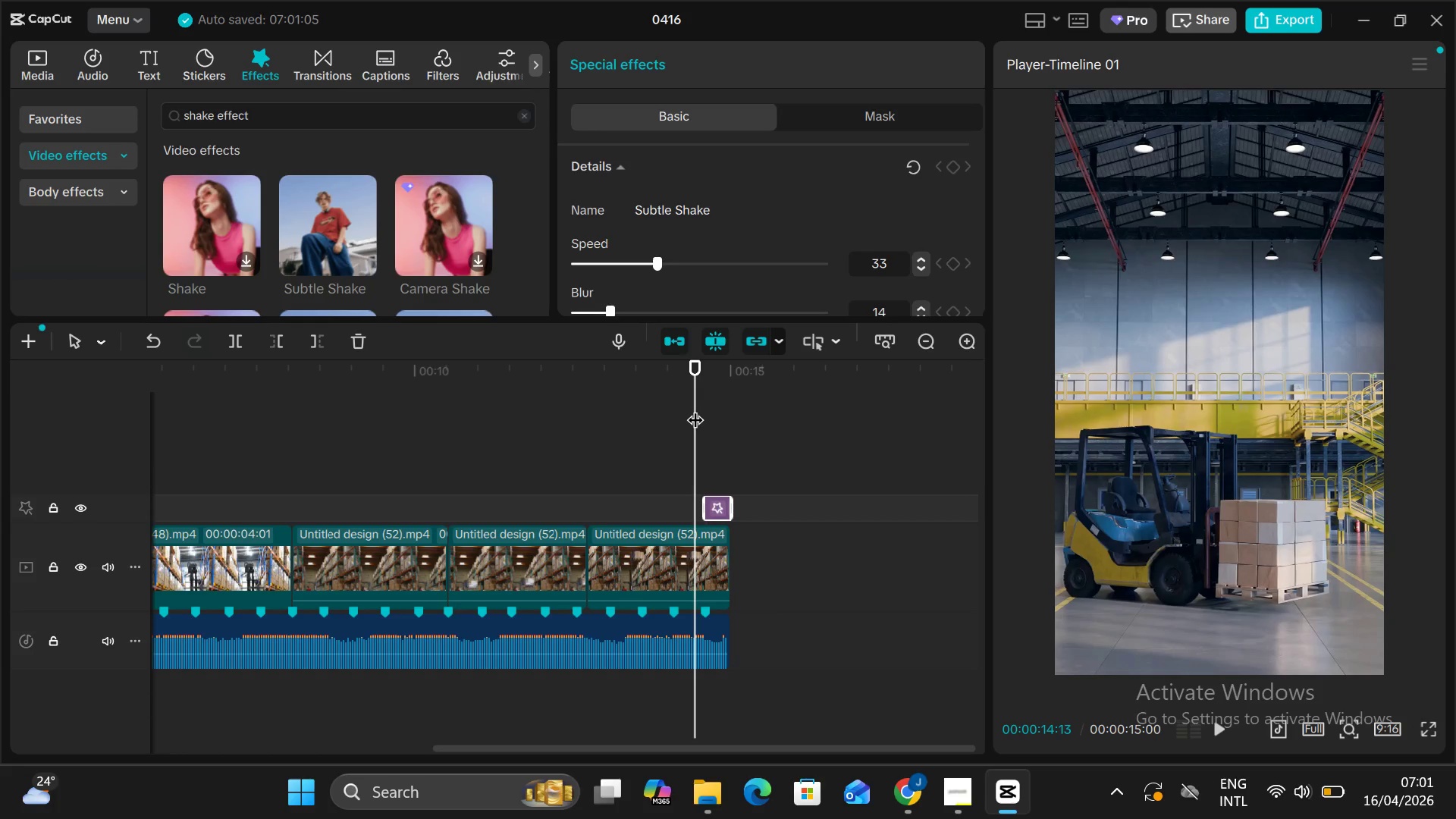 
key(Alt+AltLeft)
 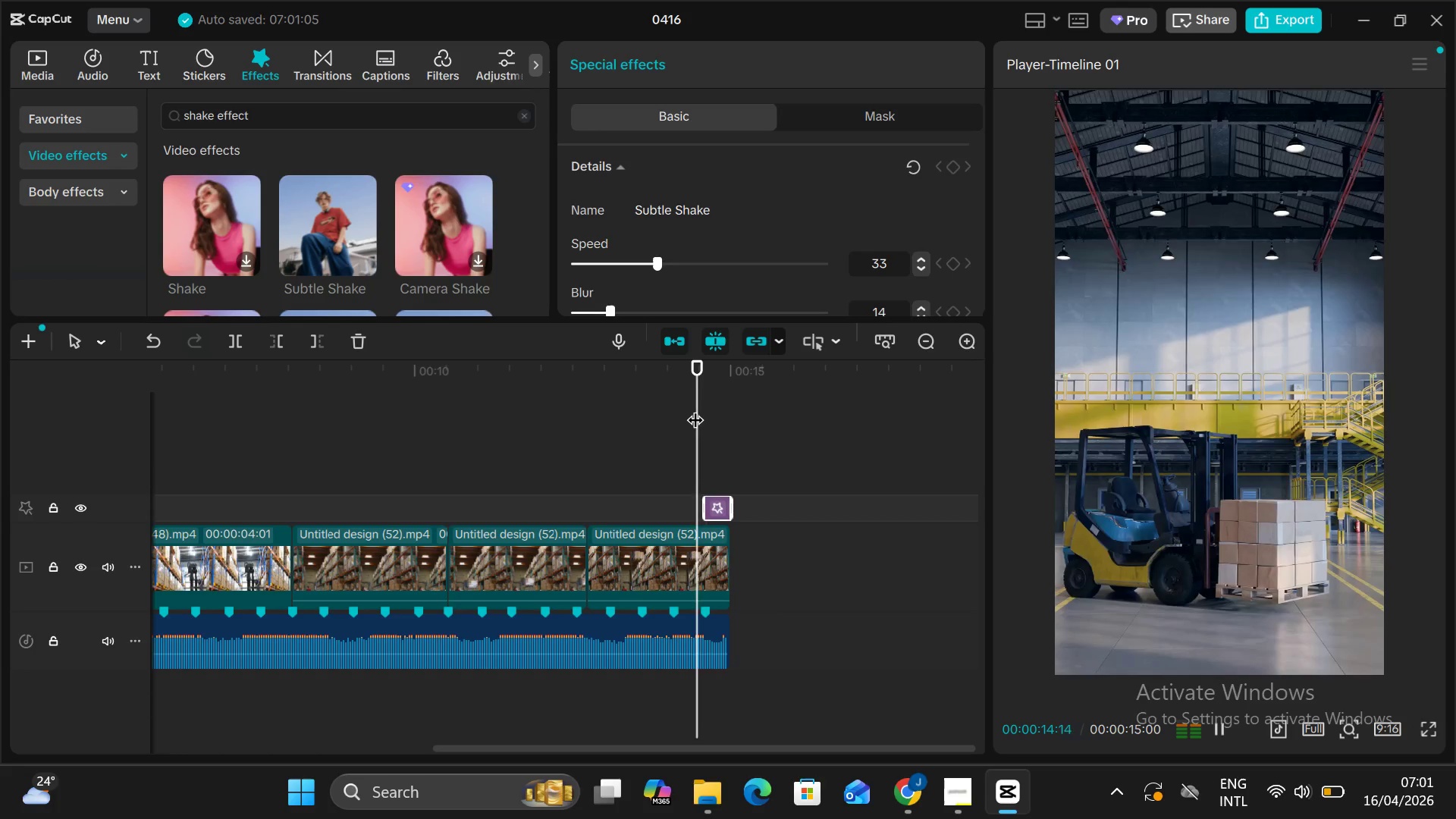 
key(Alt+V)
 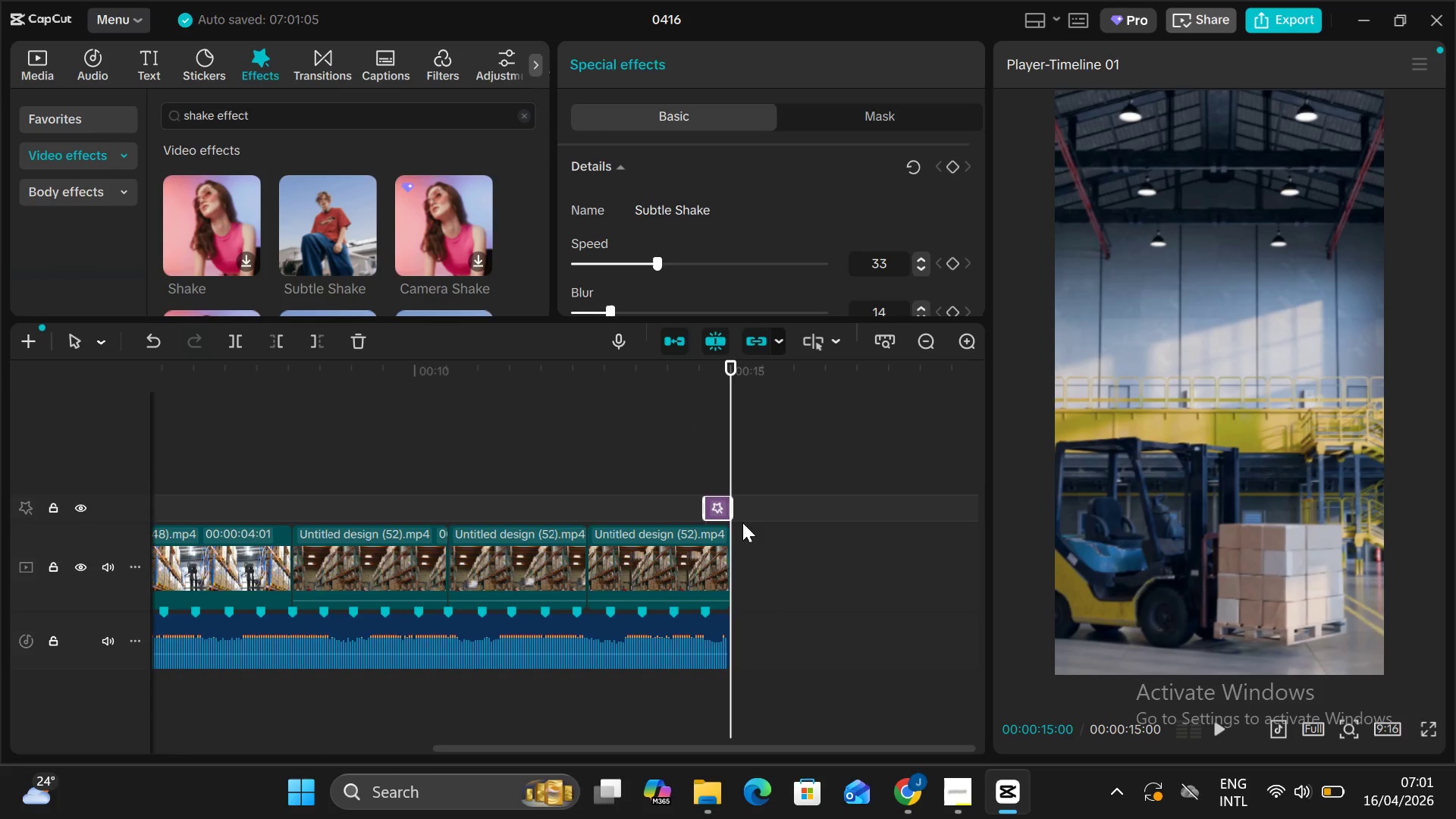 
left_click([722, 538])
 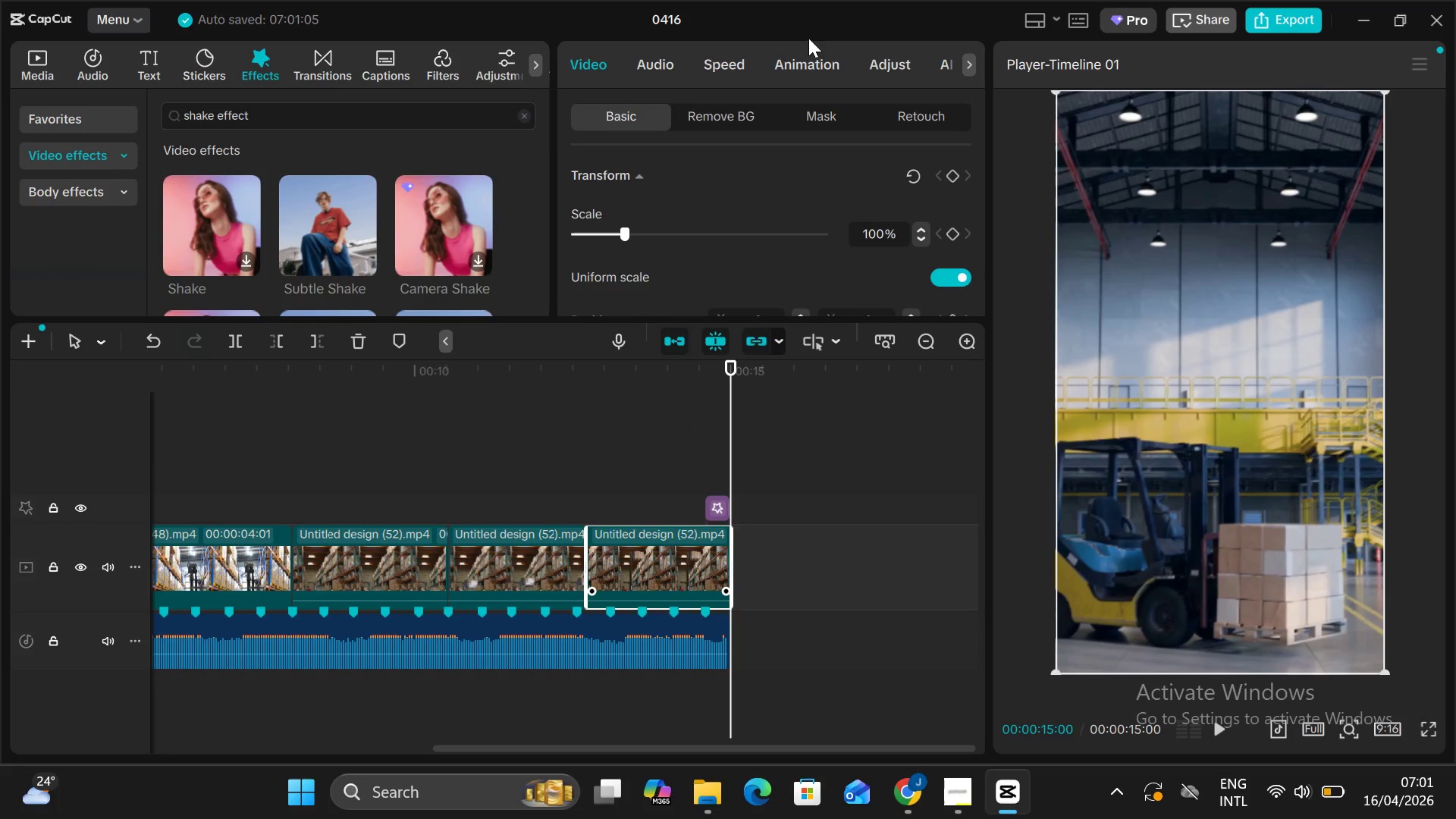 
left_click([814, 75])
 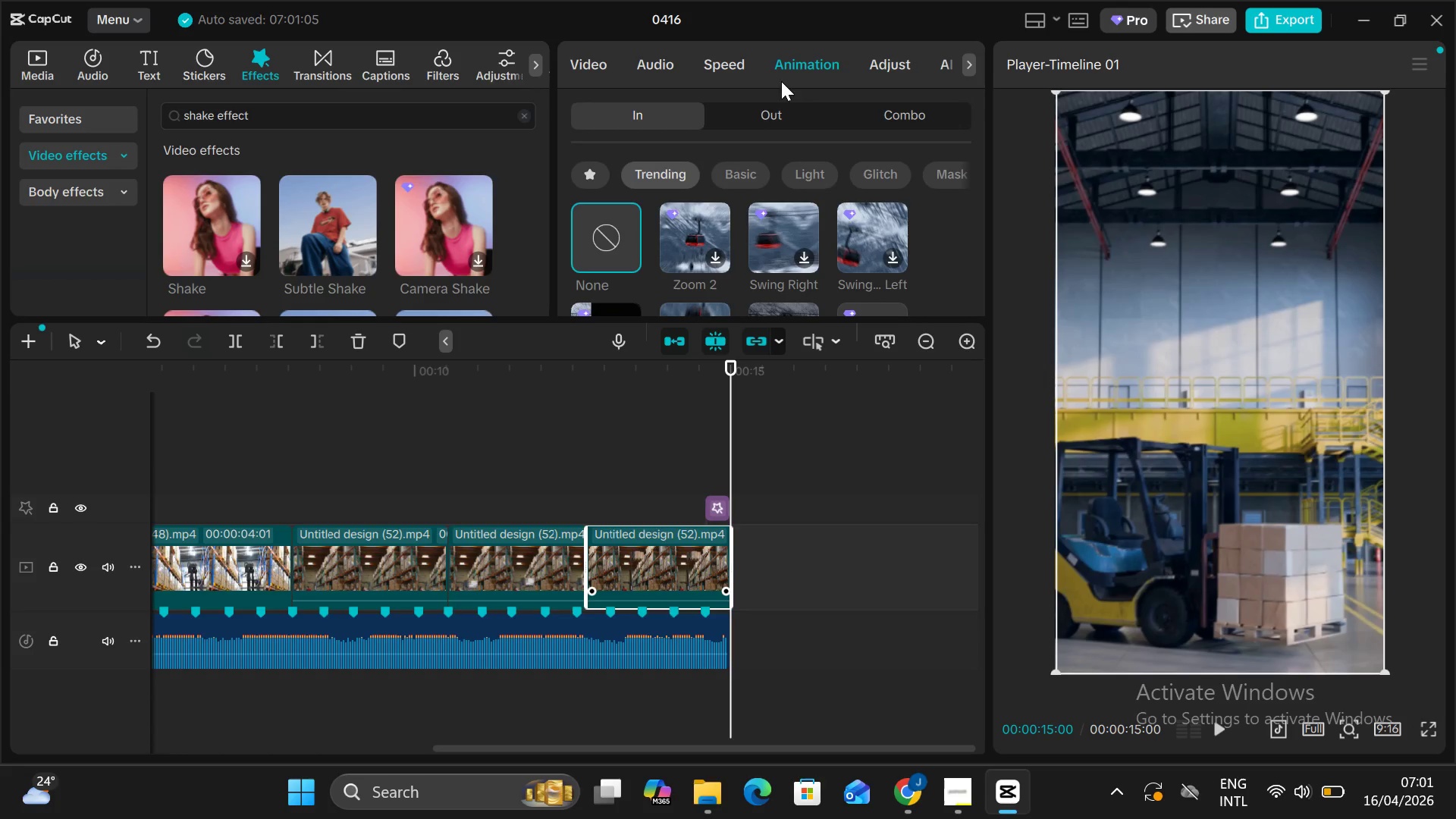 
left_click([781, 119])
 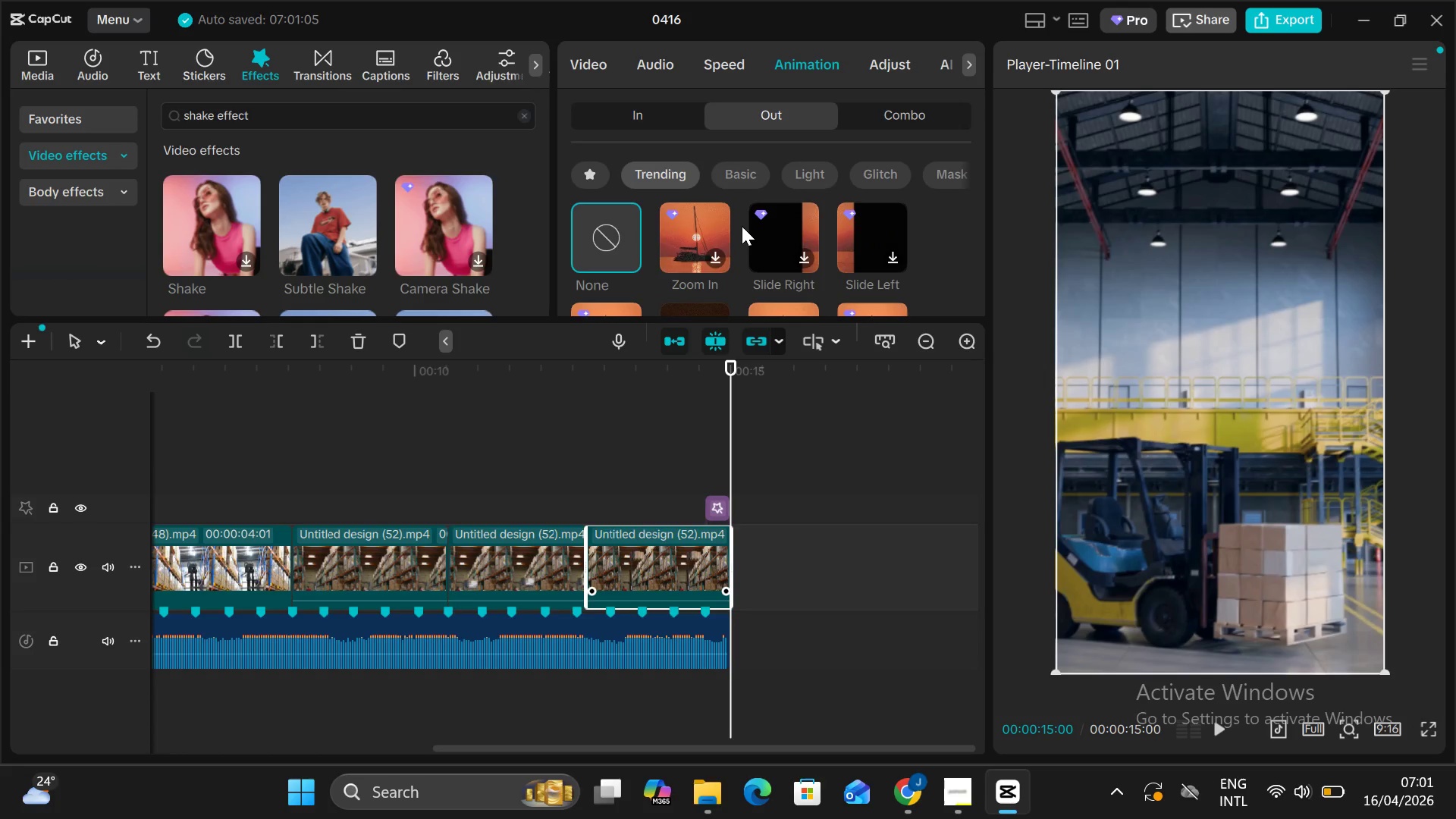 
scroll: coordinate [742, 230], scroll_direction: down, amount: 2.0
 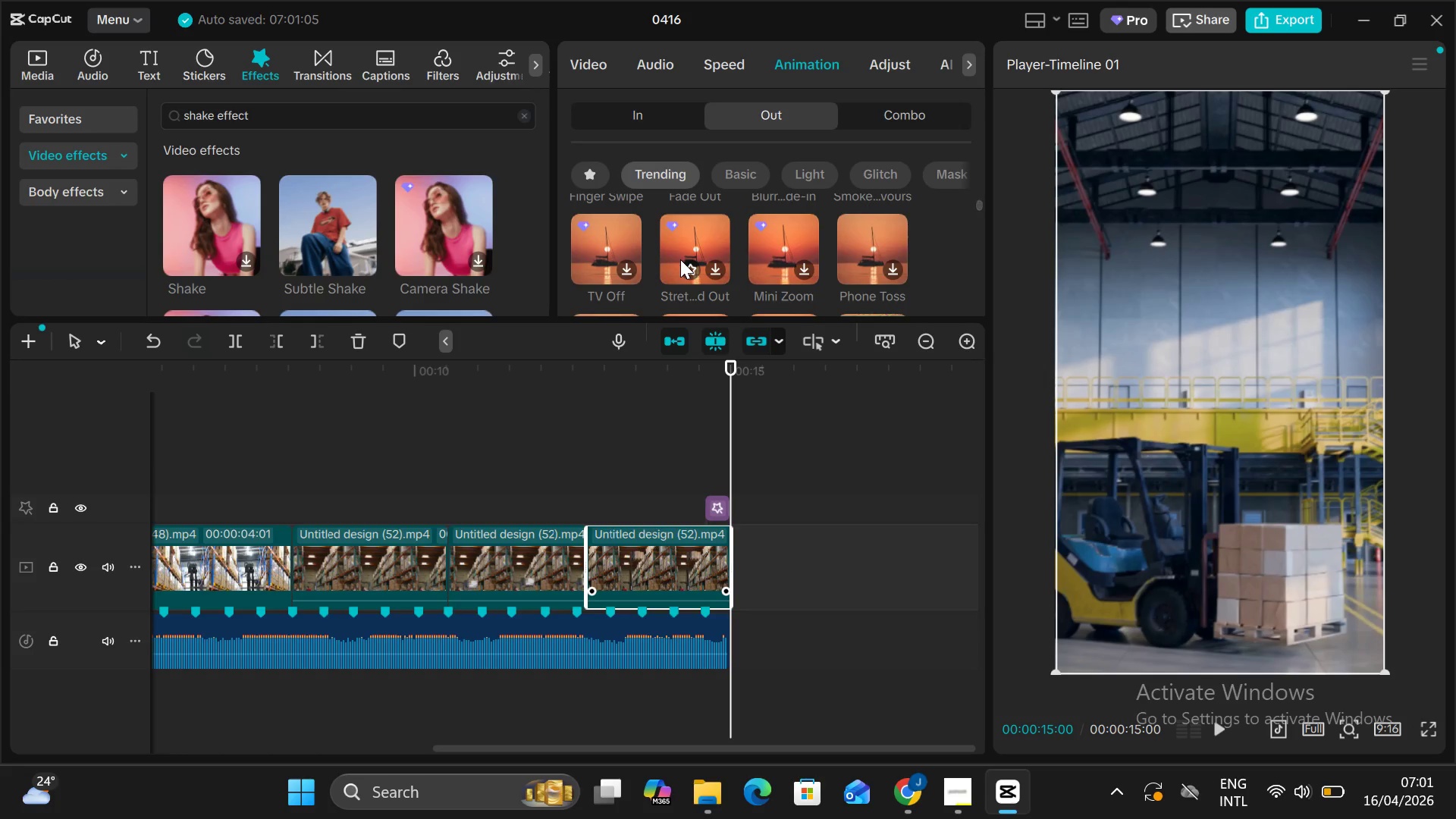 
scroll: coordinate [680, 259], scroll_direction: none, amount: 0.0
 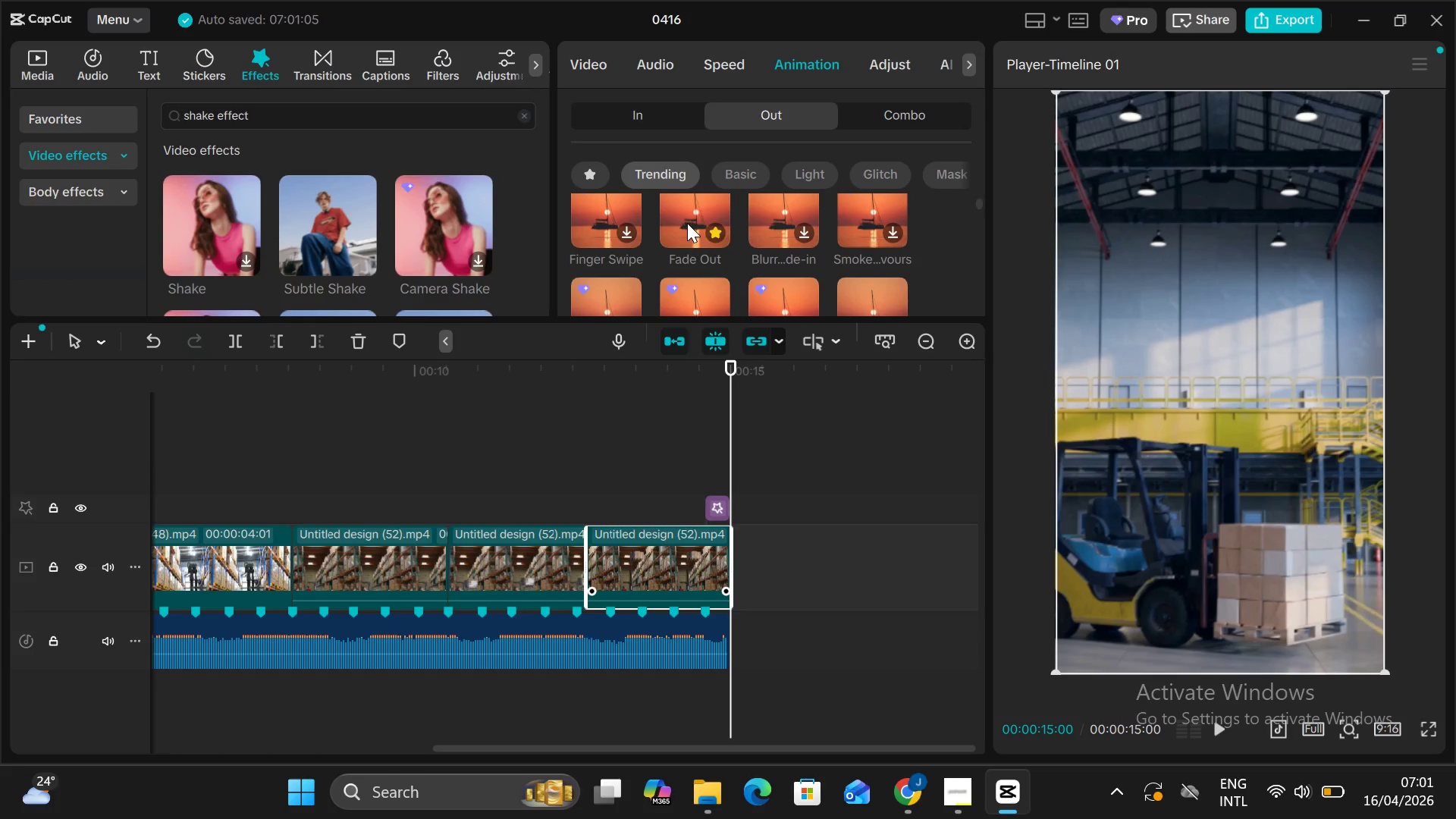 
left_click([687, 223])
 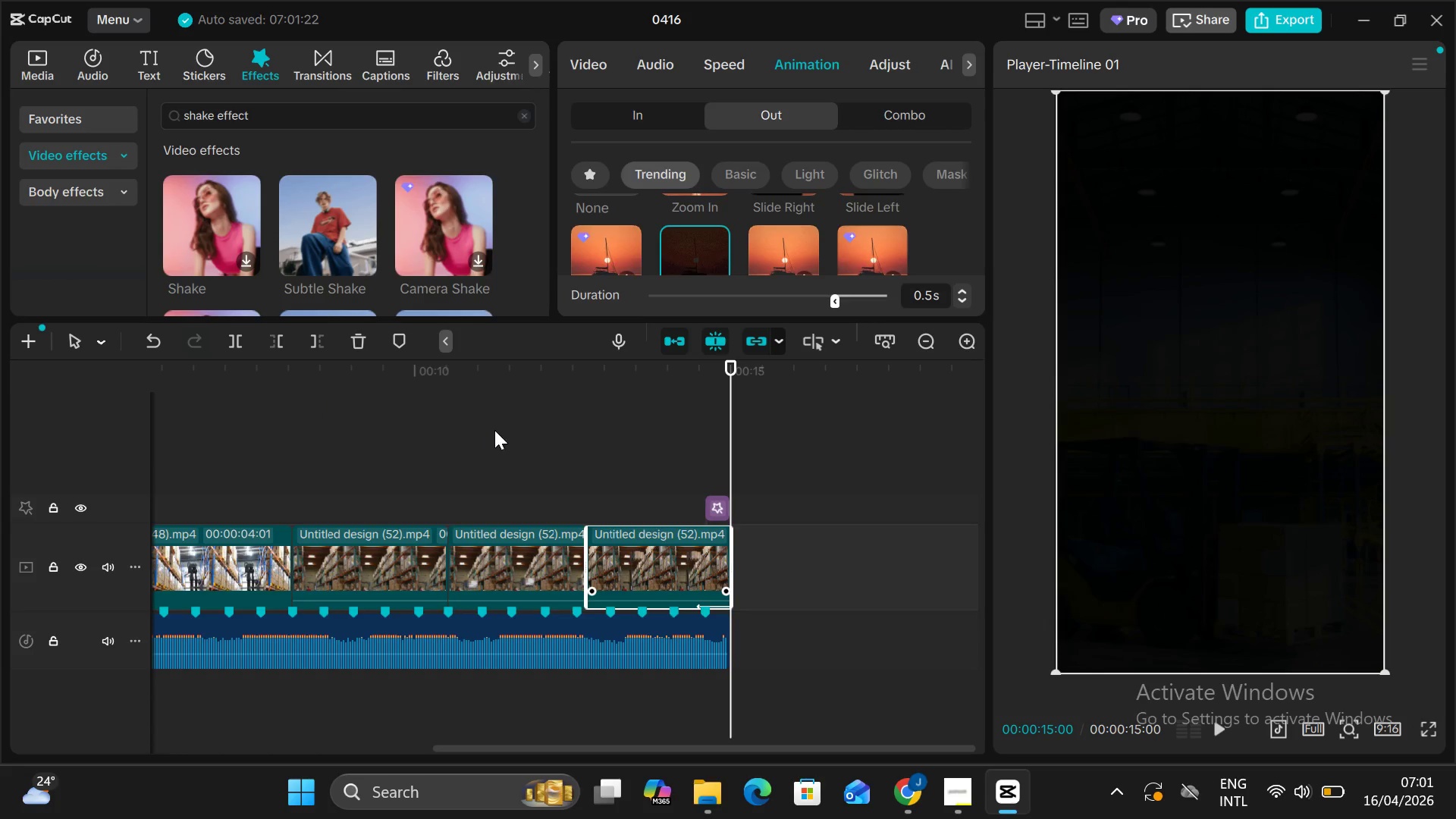 
wait(17.0)
 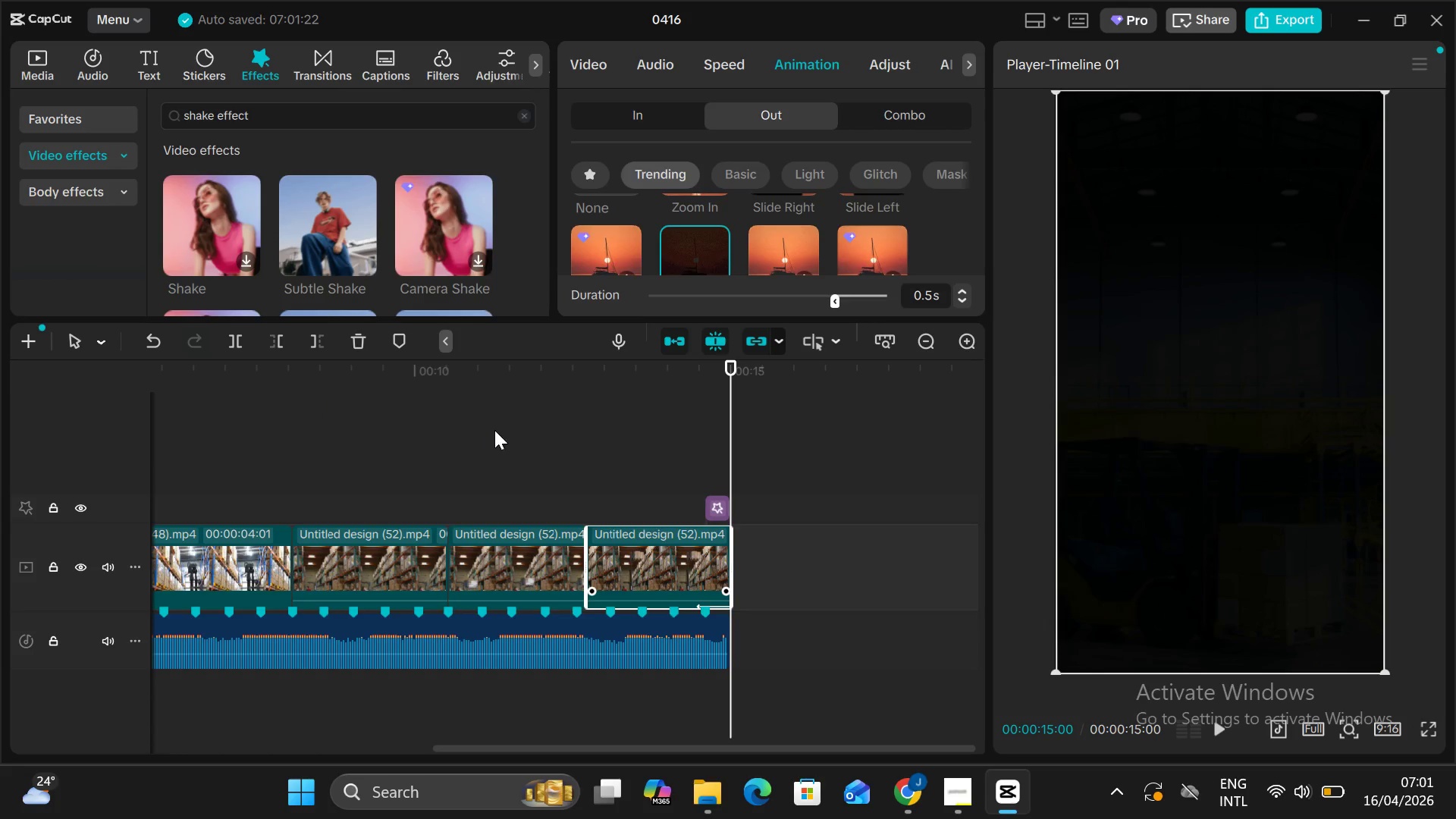 
left_click_drag(start_coordinate=[728, 432], to_coordinate=[1, 419])
 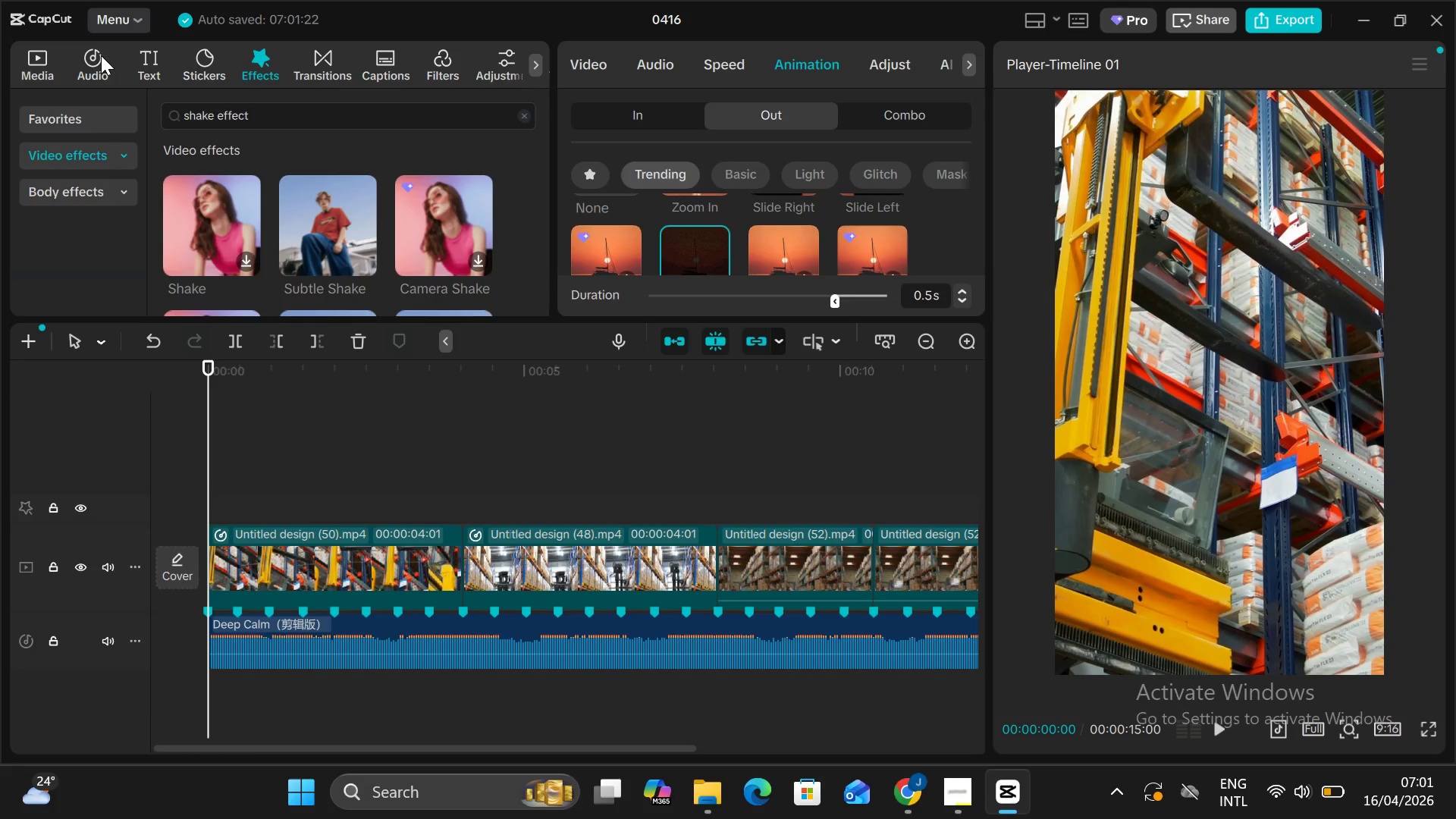 
left_click([100, 55])
 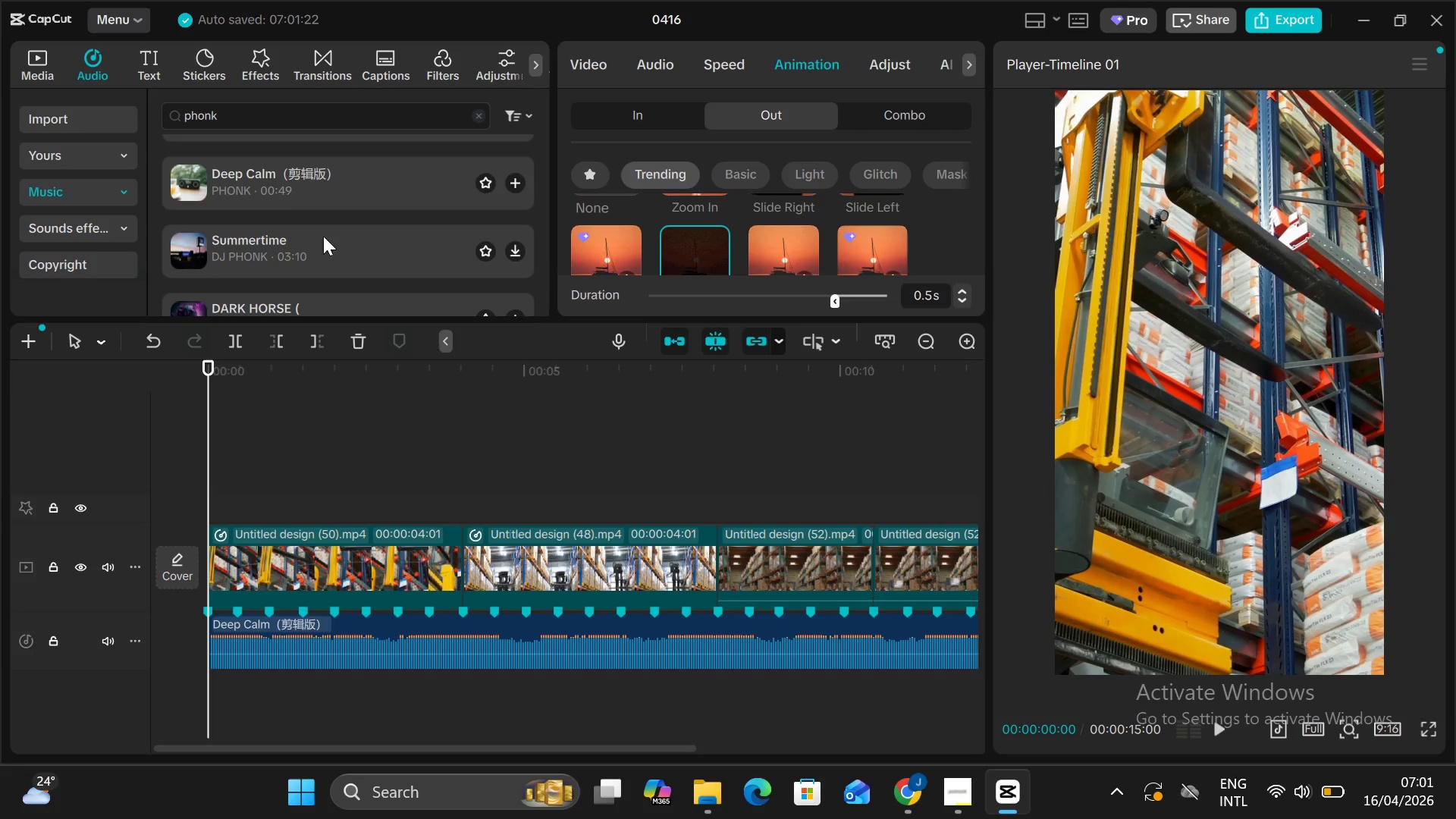 
wait(7.08)
 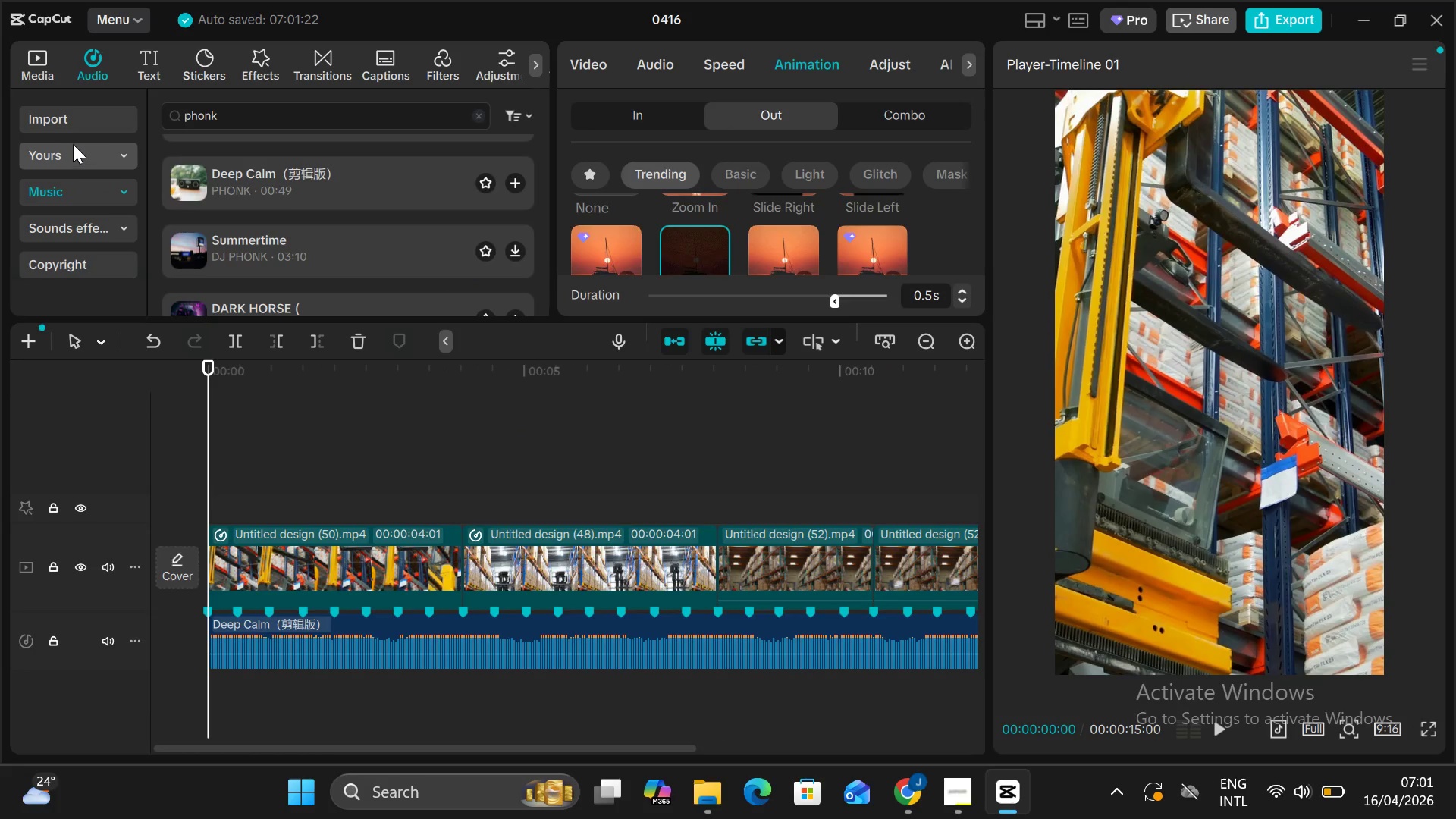 
left_click([72, 237])
 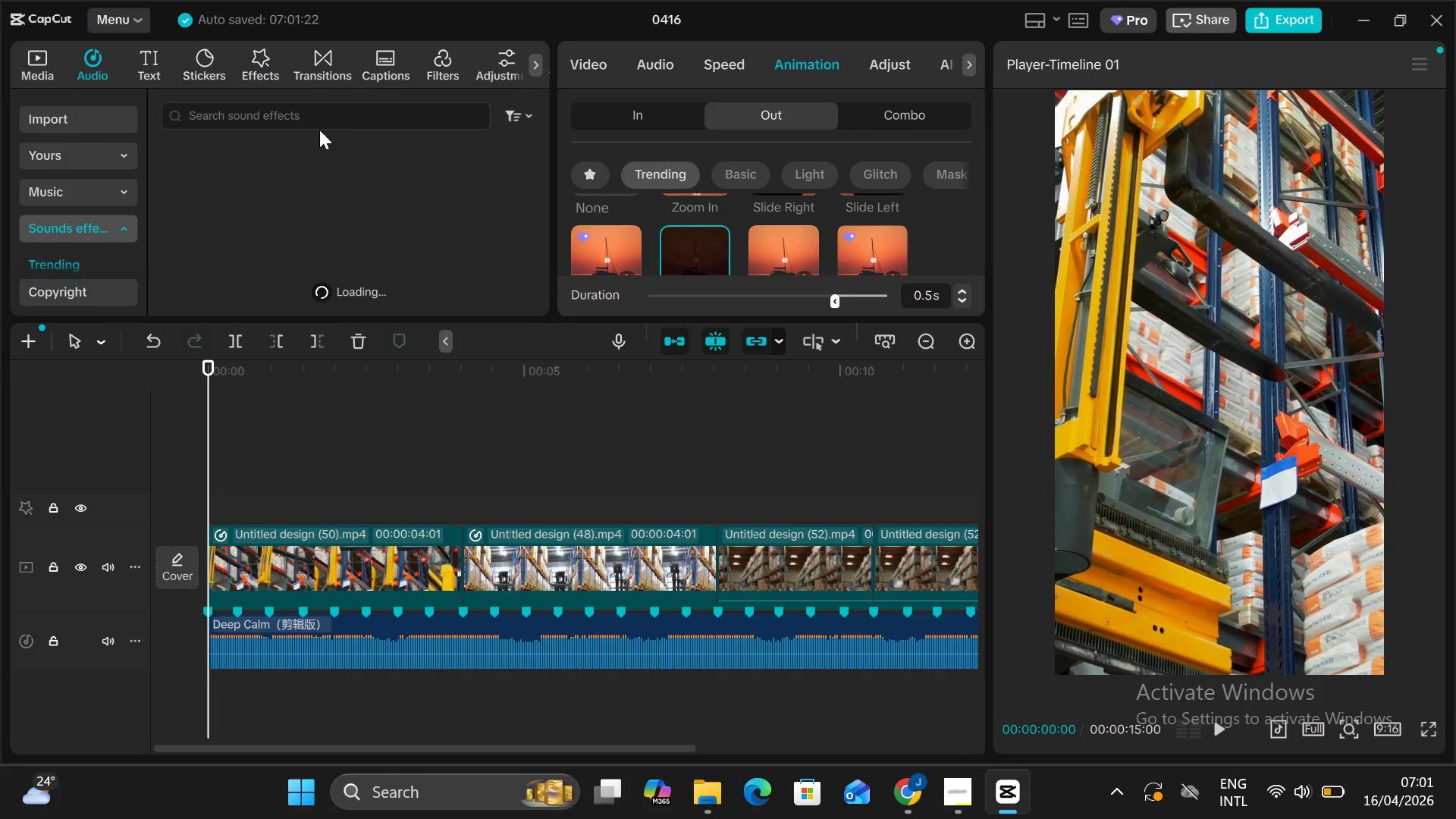 
left_click([294, 116])
 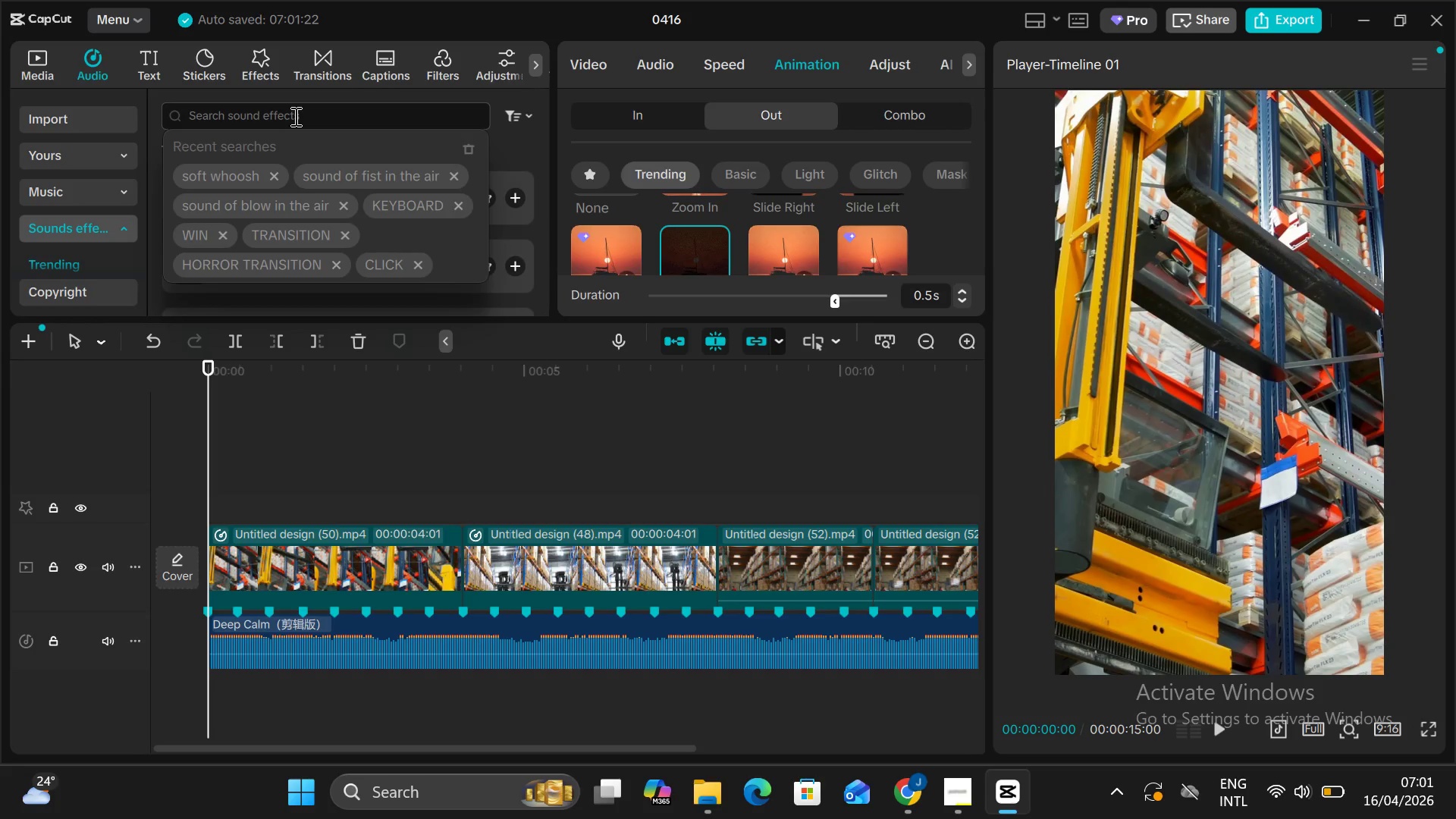 
type(metal hit)
 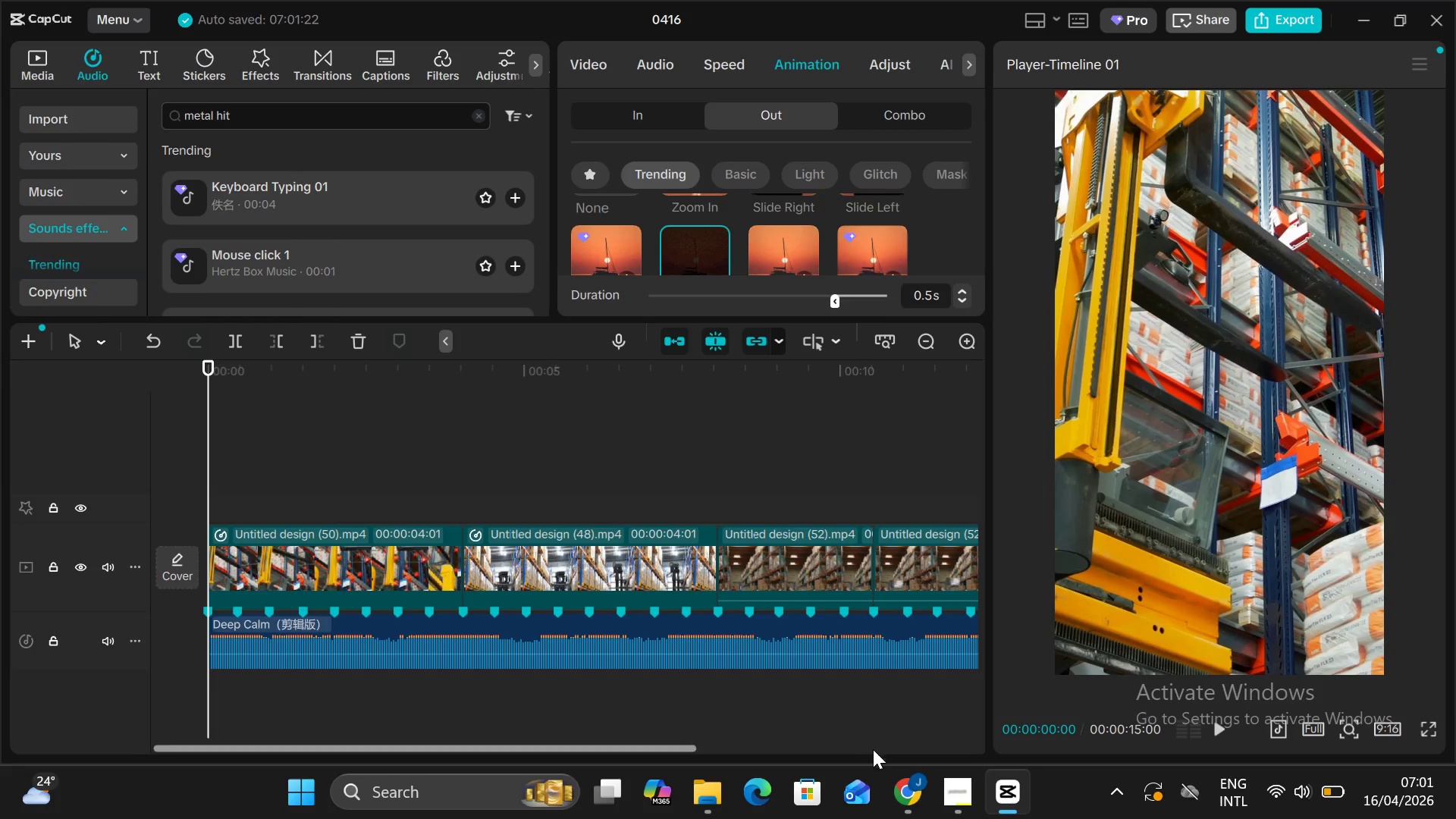 
left_click([891, 774])
 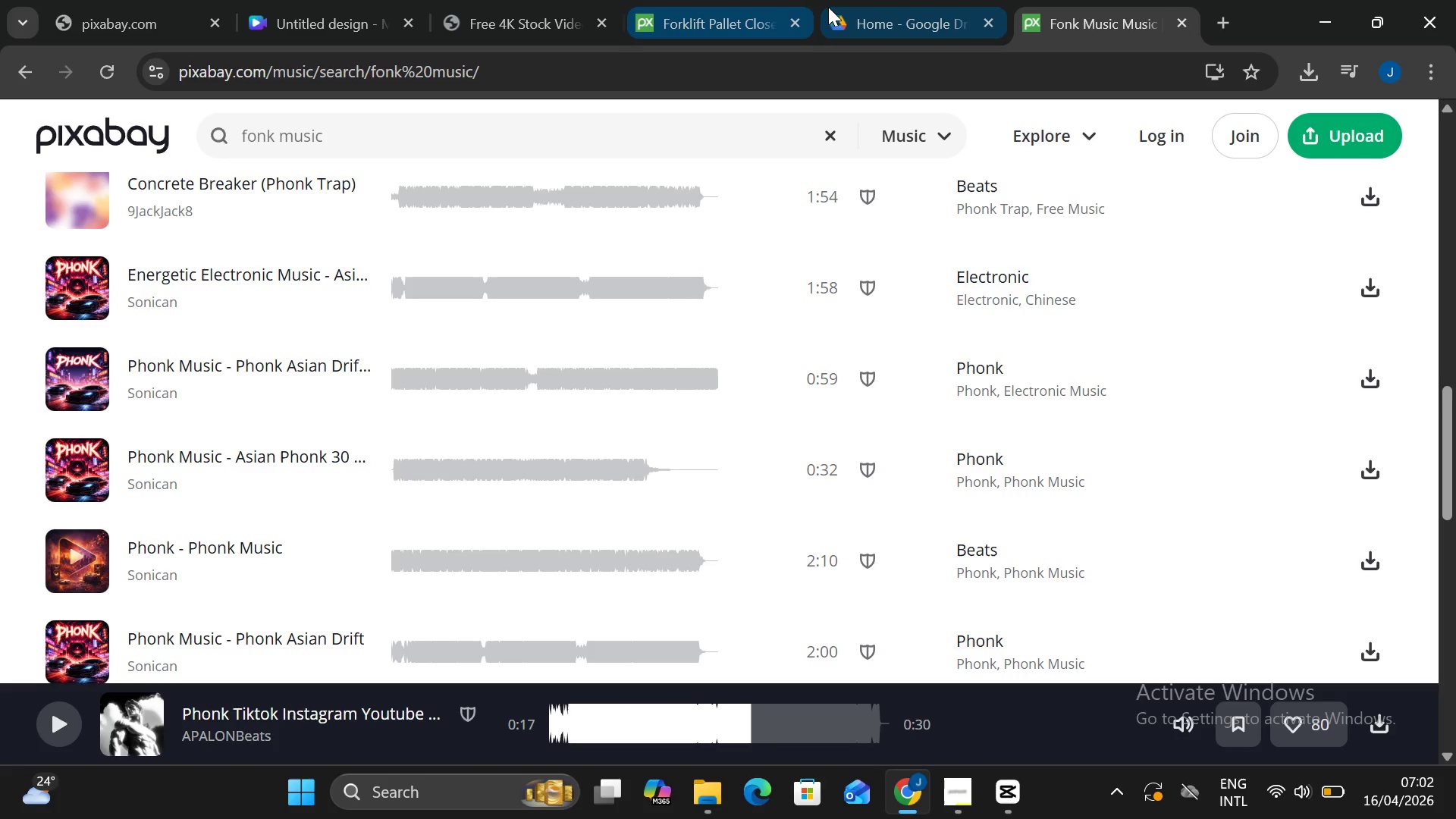 
left_click([690, 14])
 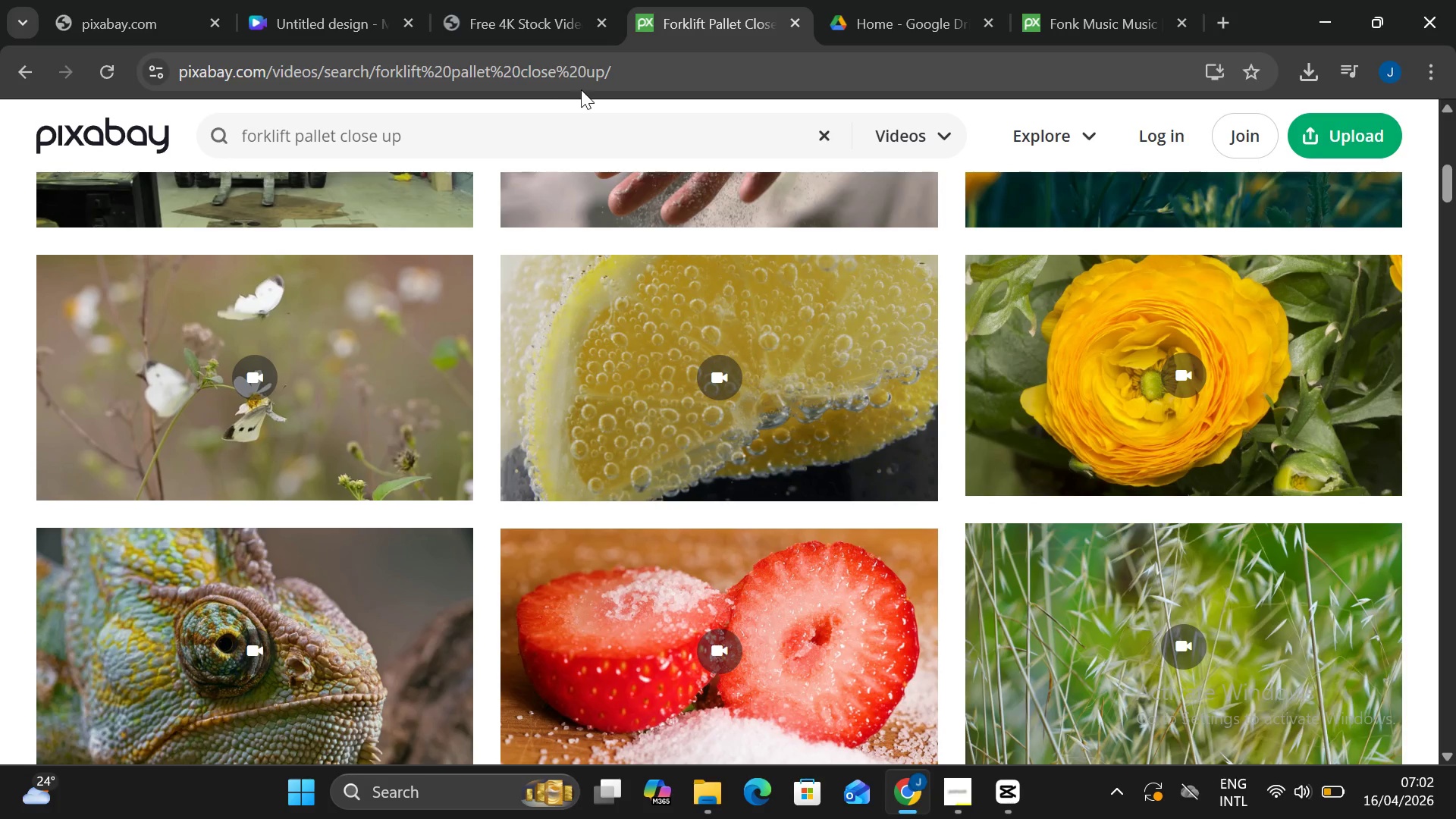 
left_click([570, 120])
 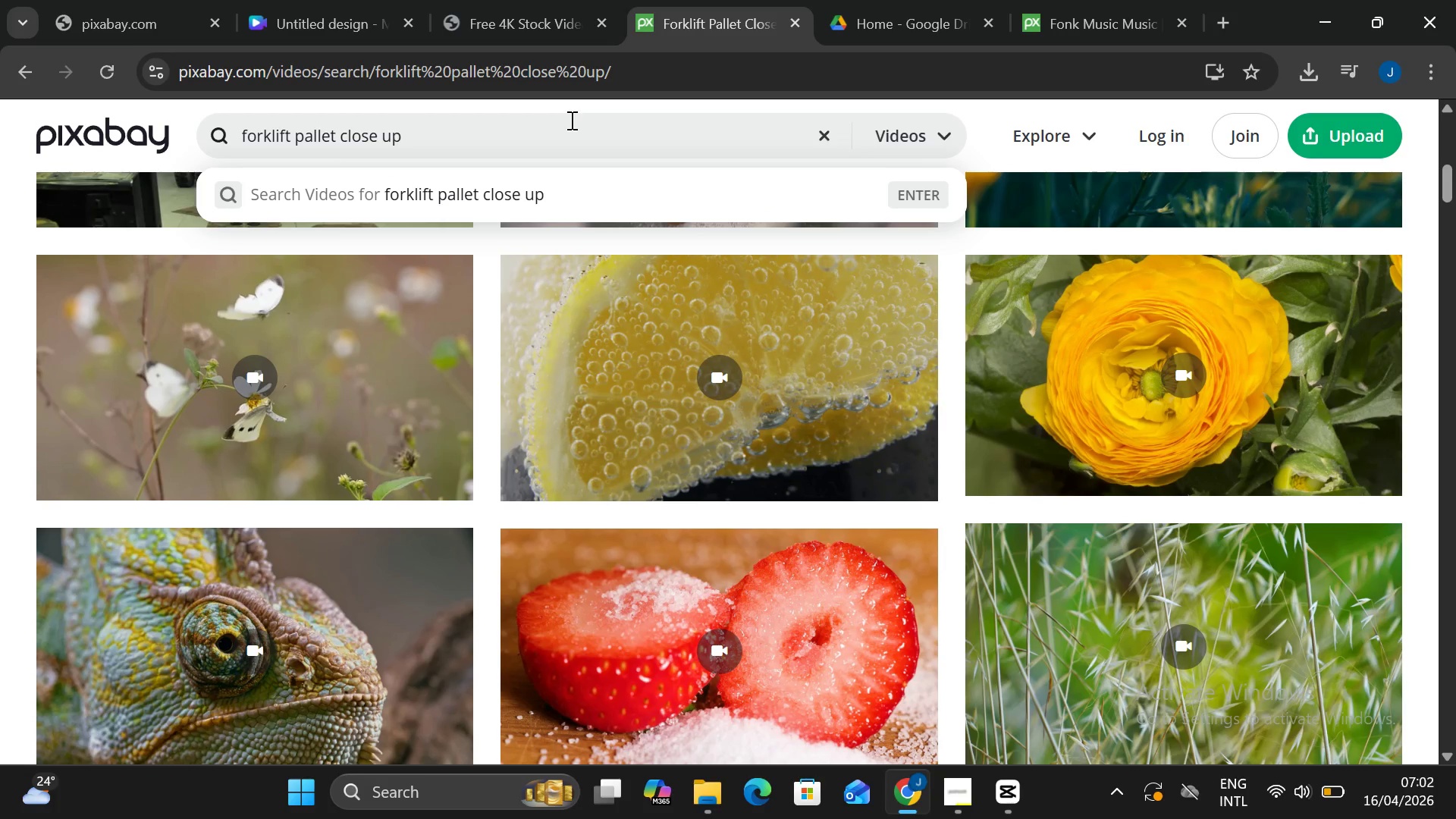 
hold_key(key=Backspace, duration=0.81)
 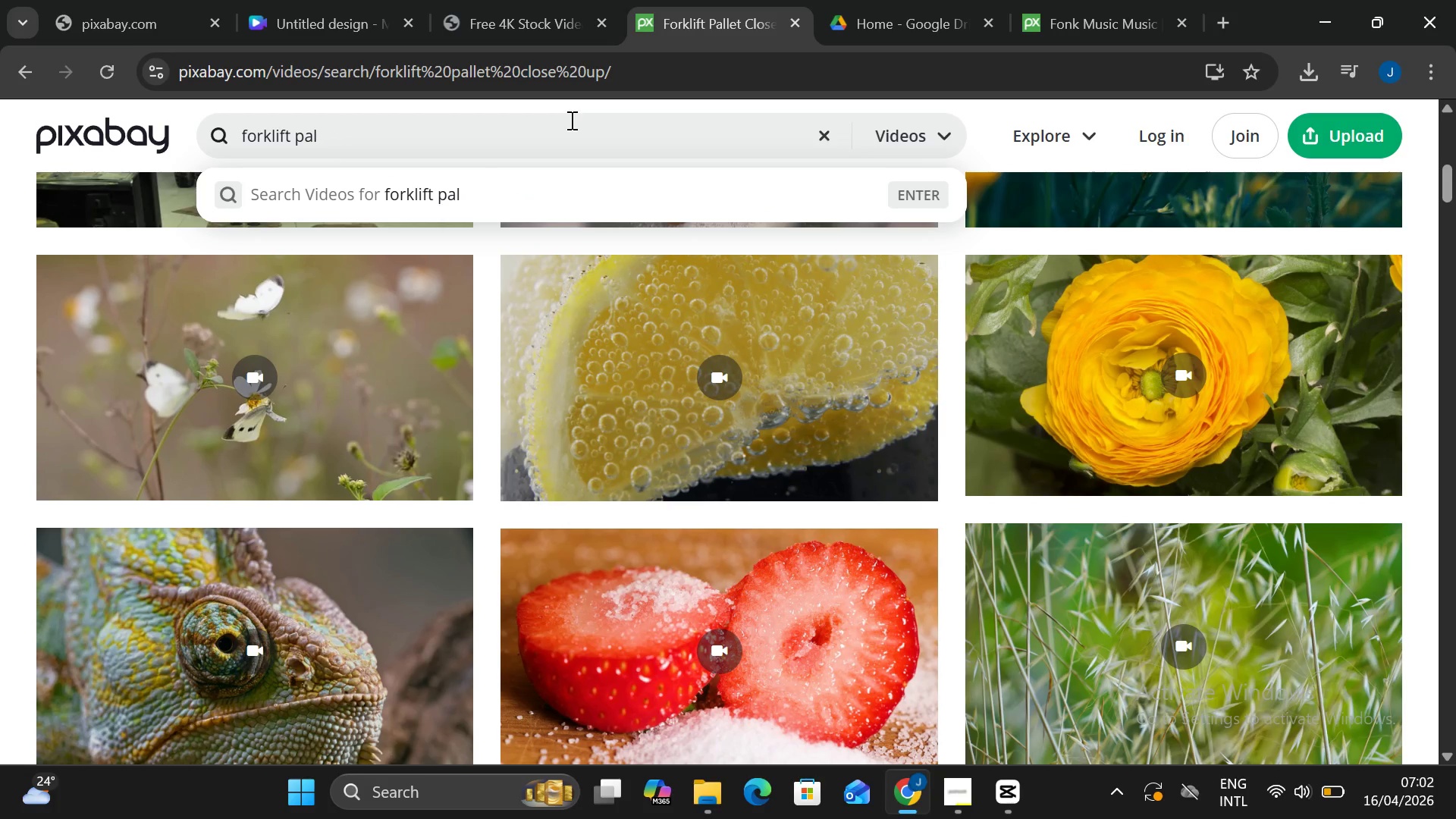 
key(Backspace)
key(Backspace)
key(Backspace)
key(Backspace)
type(entry)
 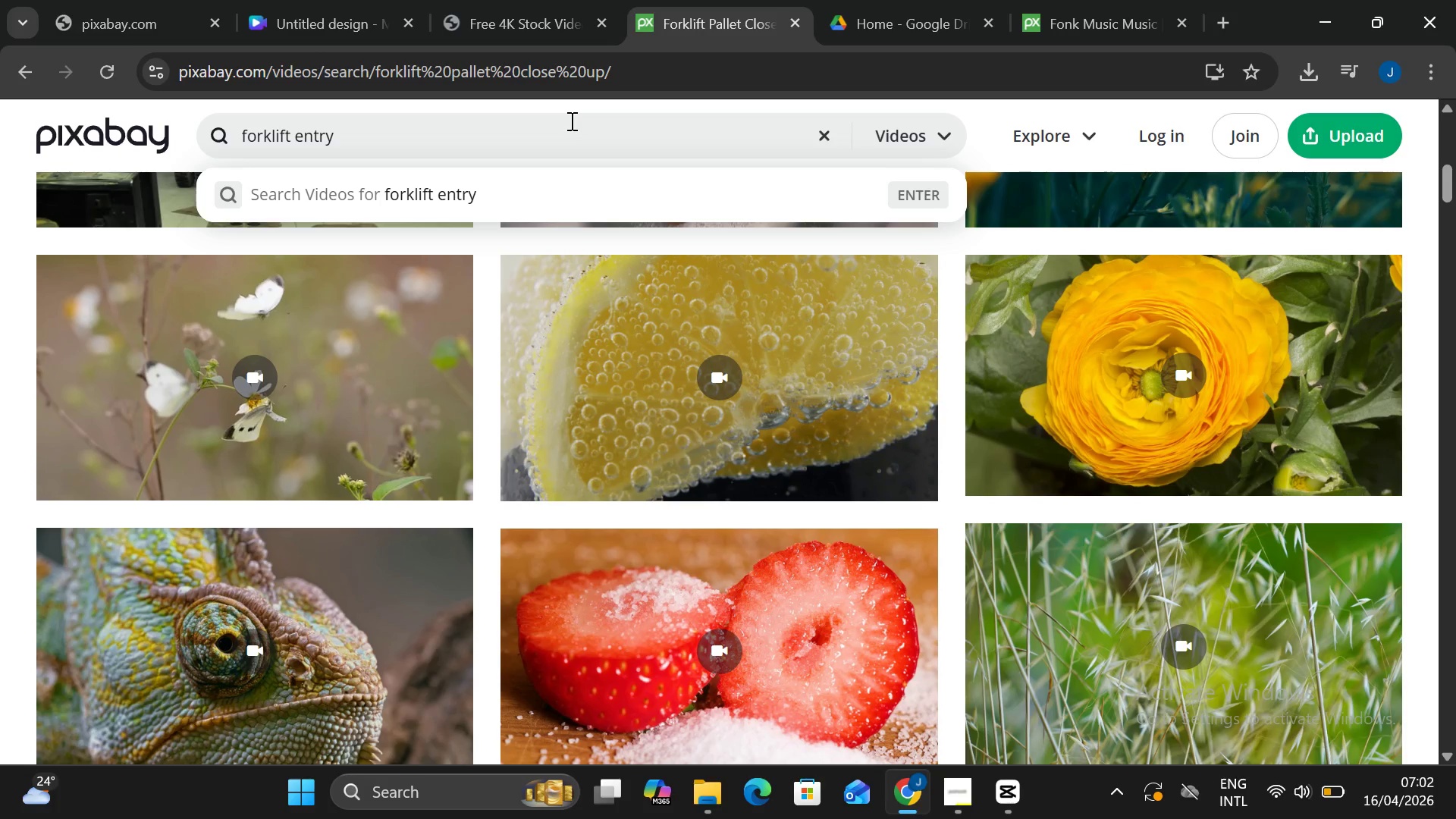 
key(Enter)
 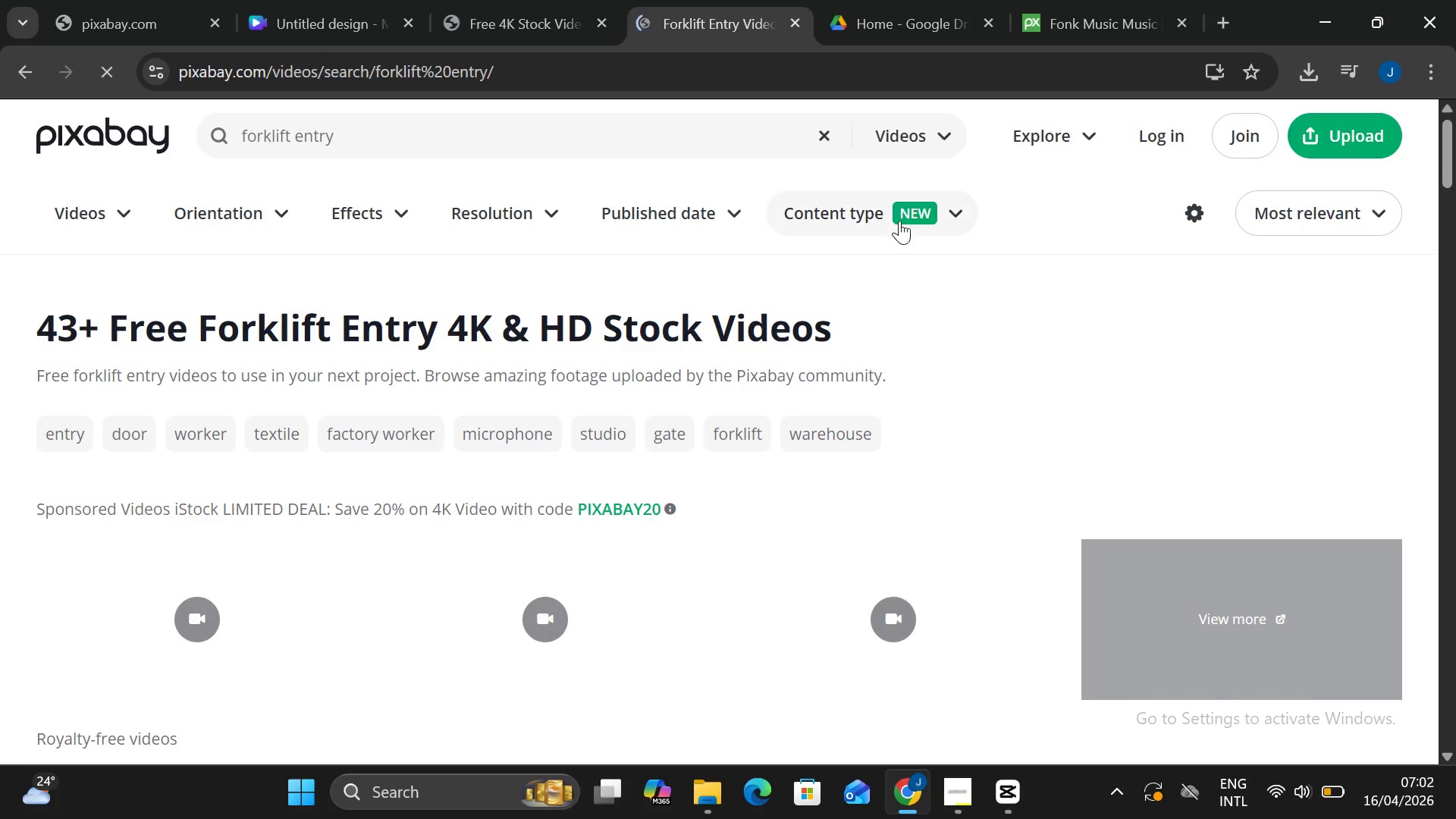 
mouse_move([811, 304])
 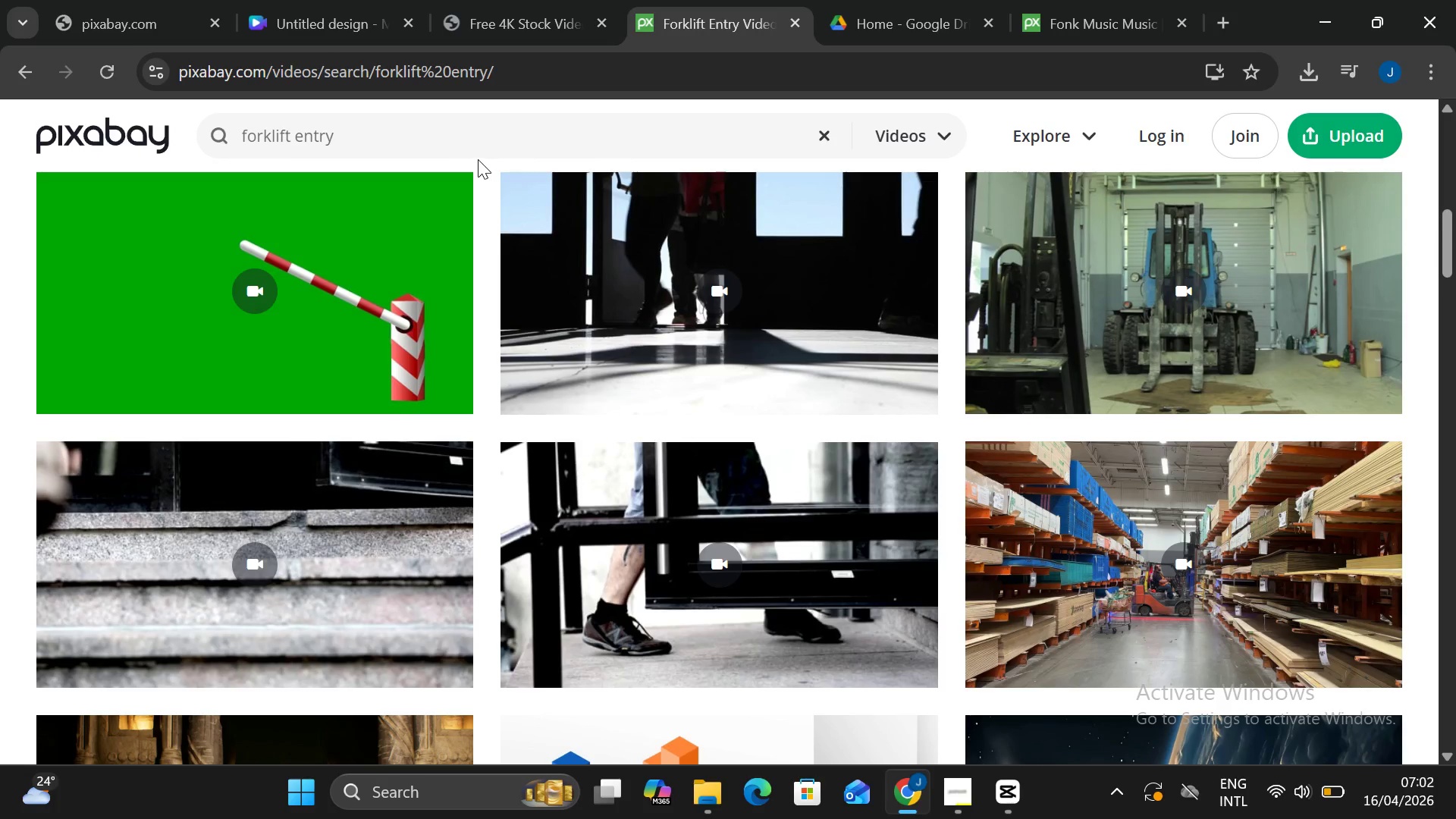 
left_click([466, 139])
 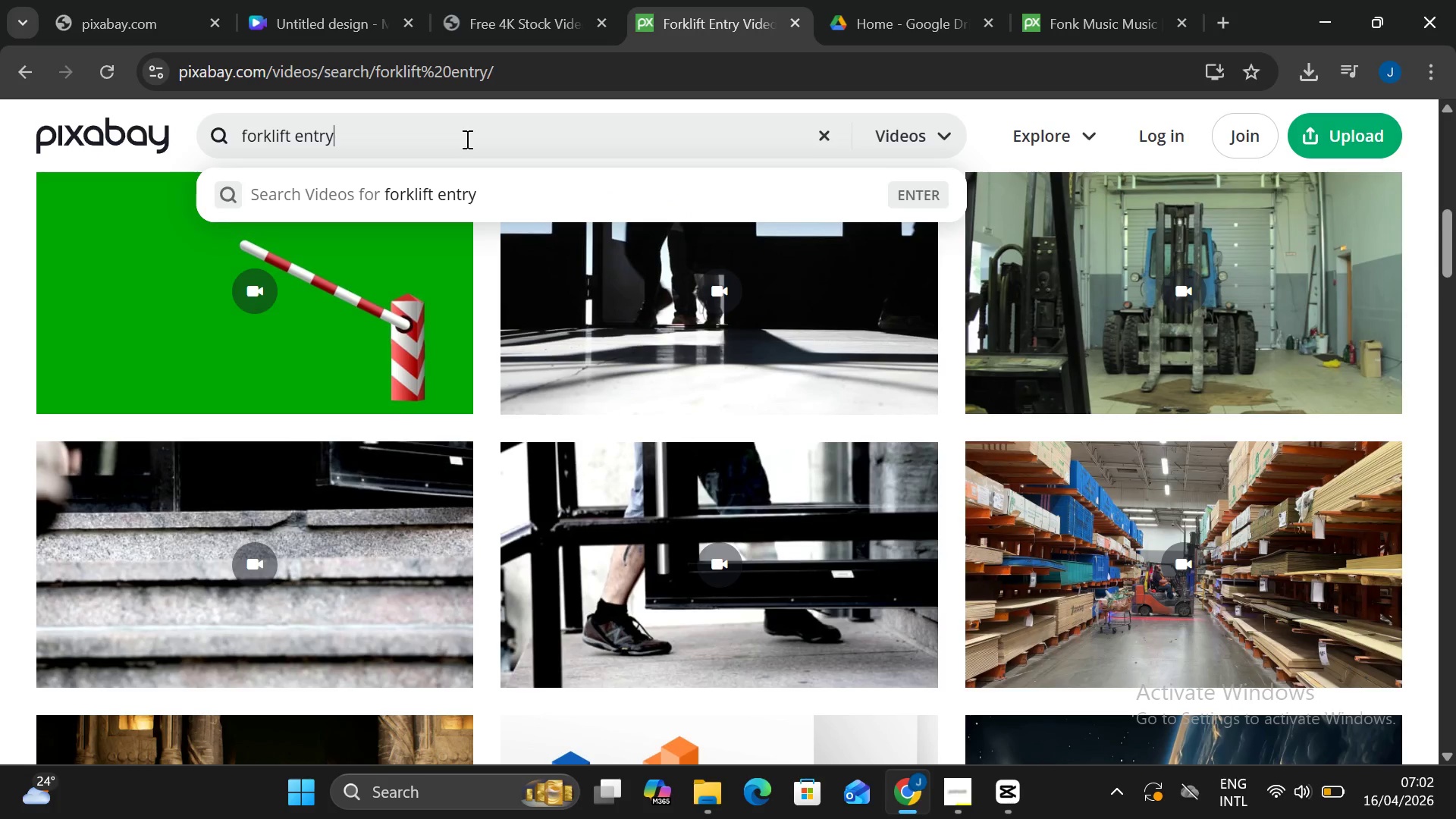 
type( pallets)
 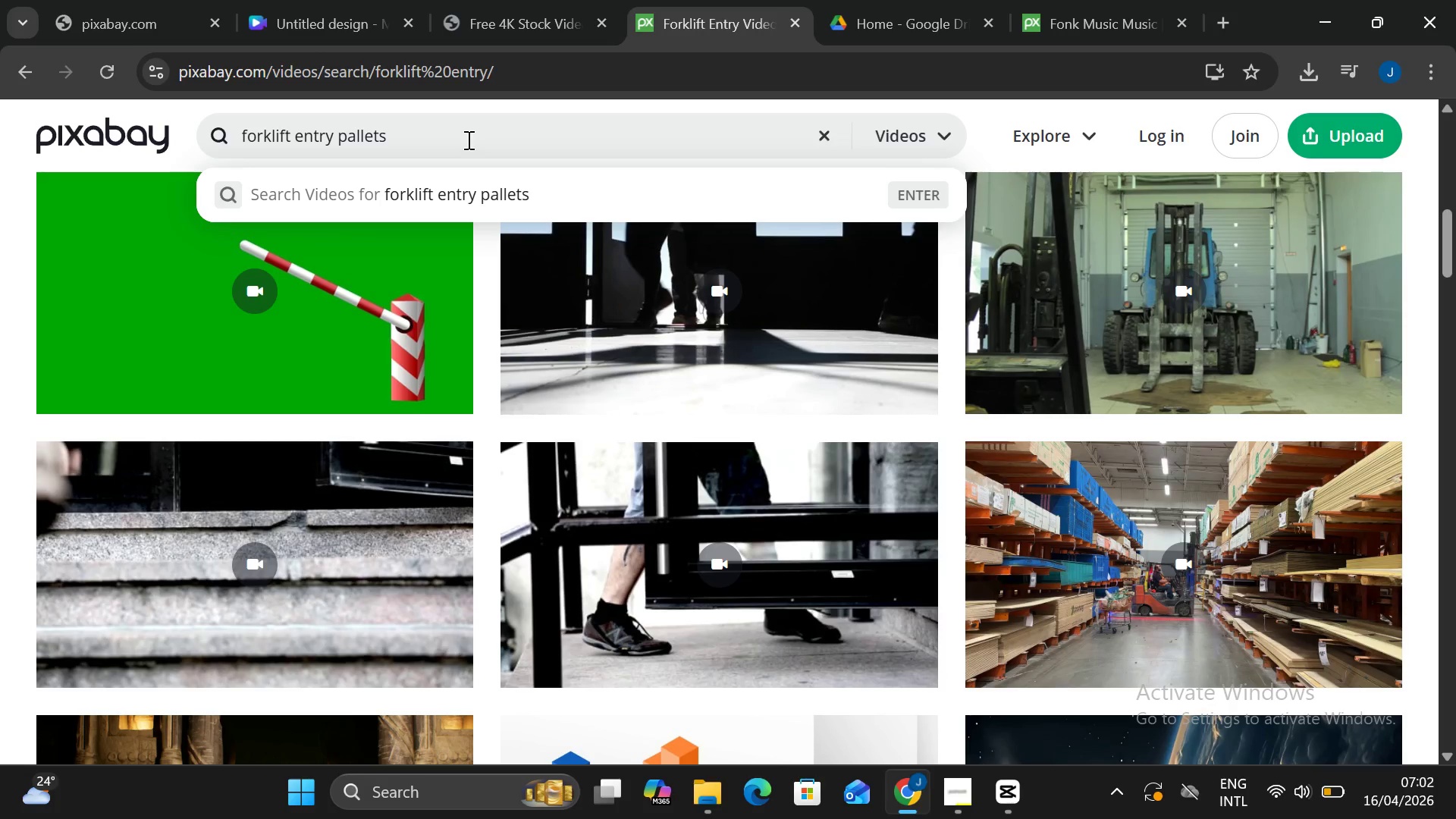 
key(Enter)
 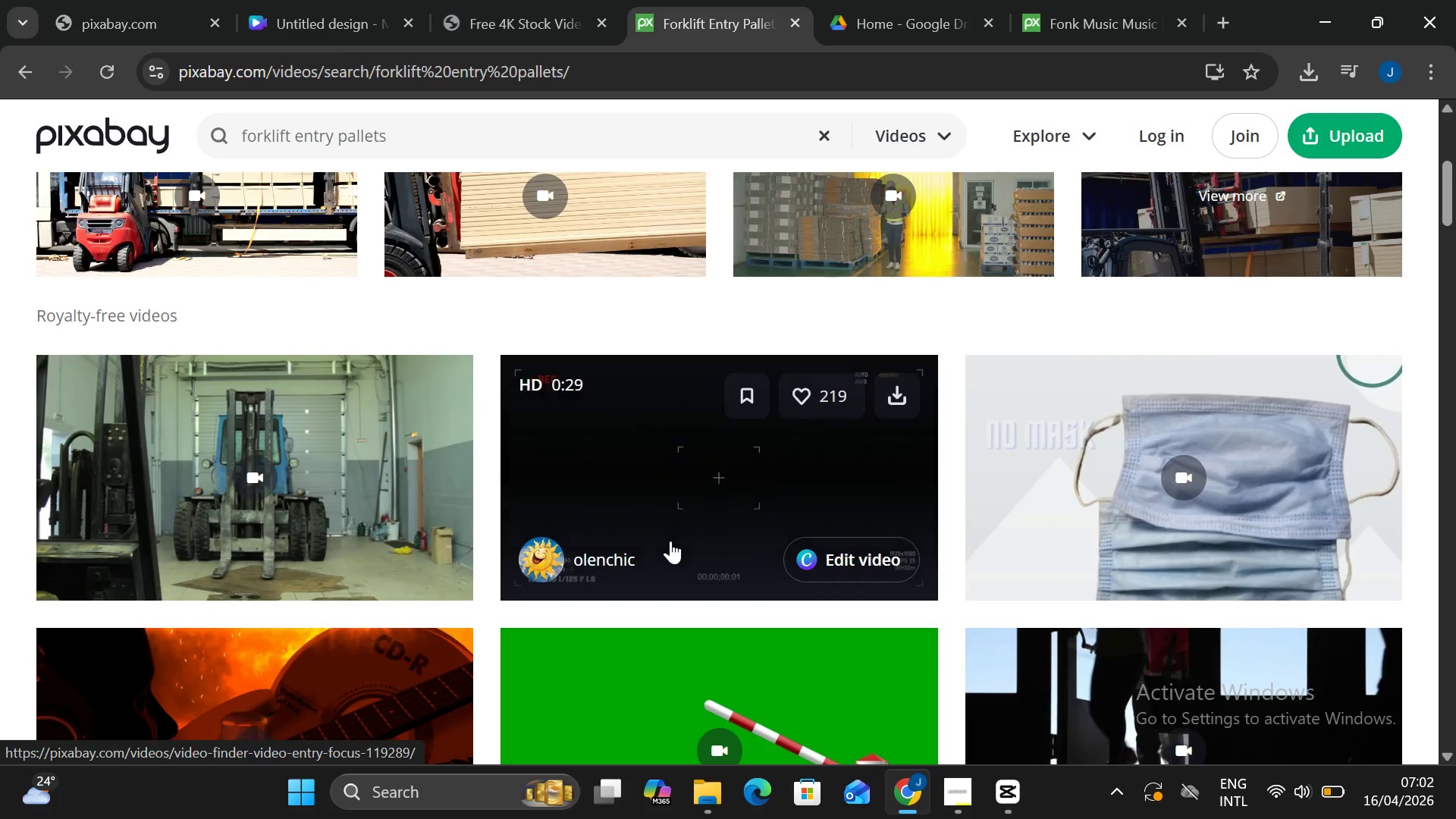 
wait(10.91)
 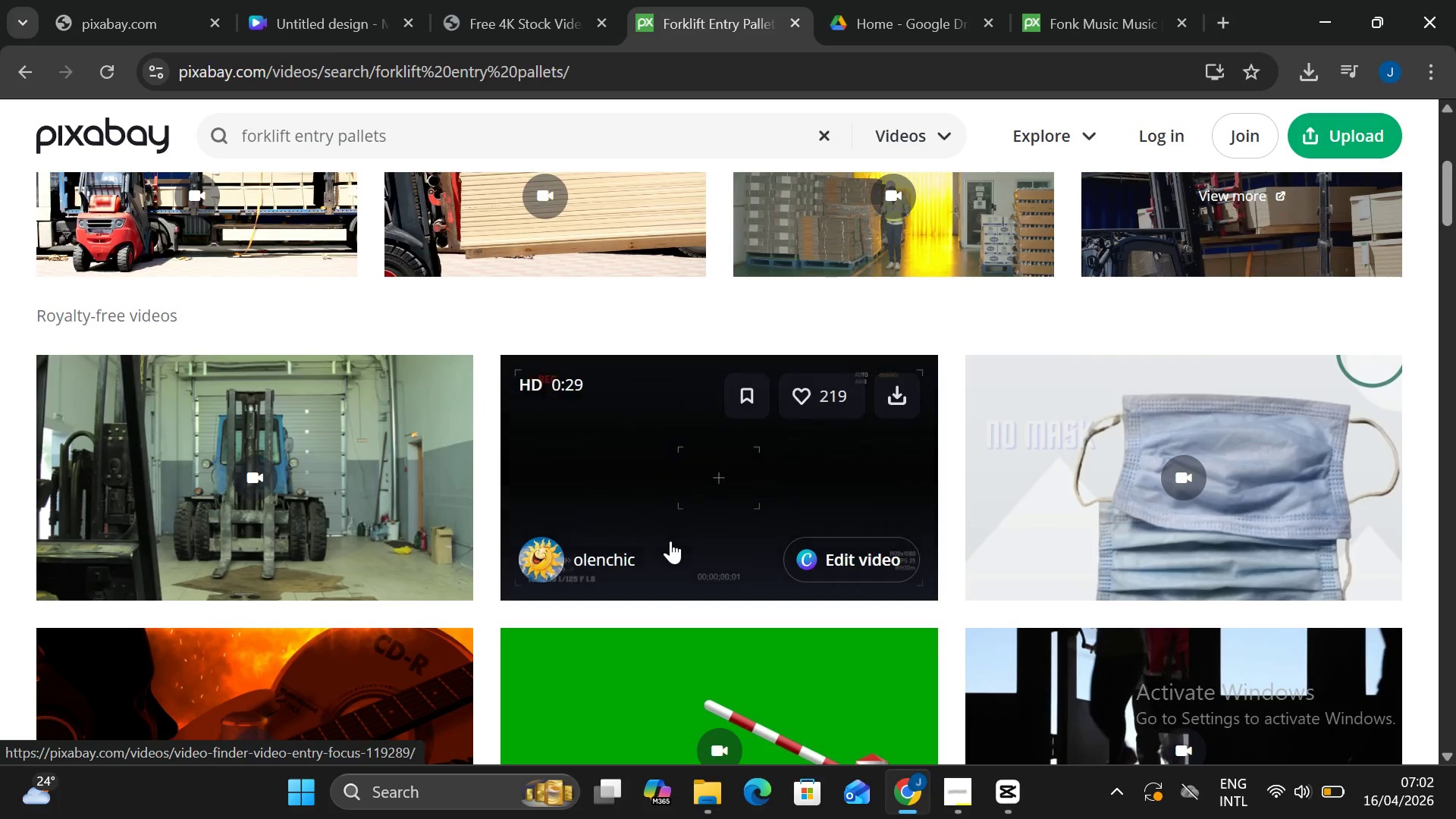 
left_click([1009, 785])
 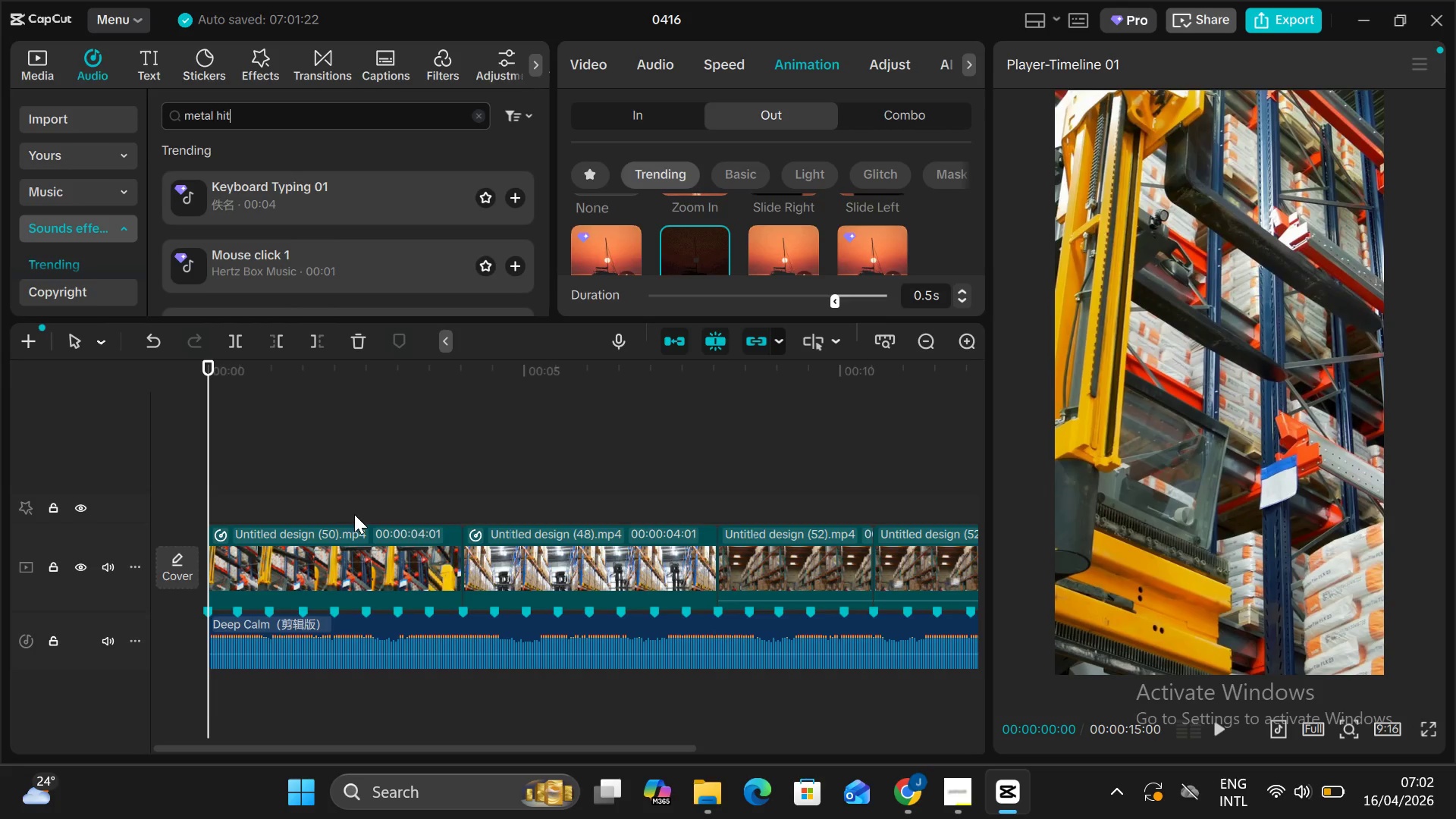 
left_click([348, 544])
 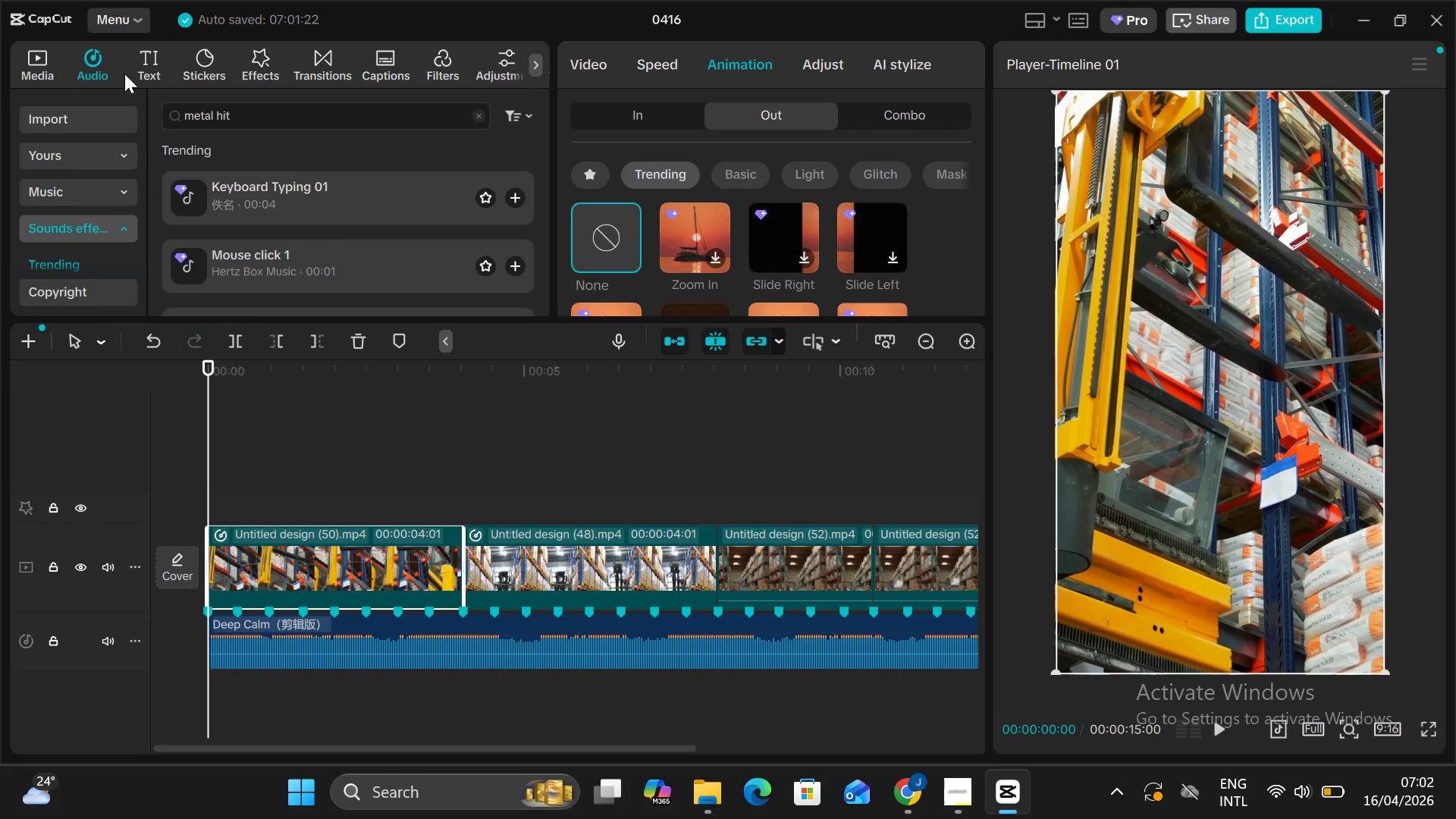 
left_click([29, 66])
 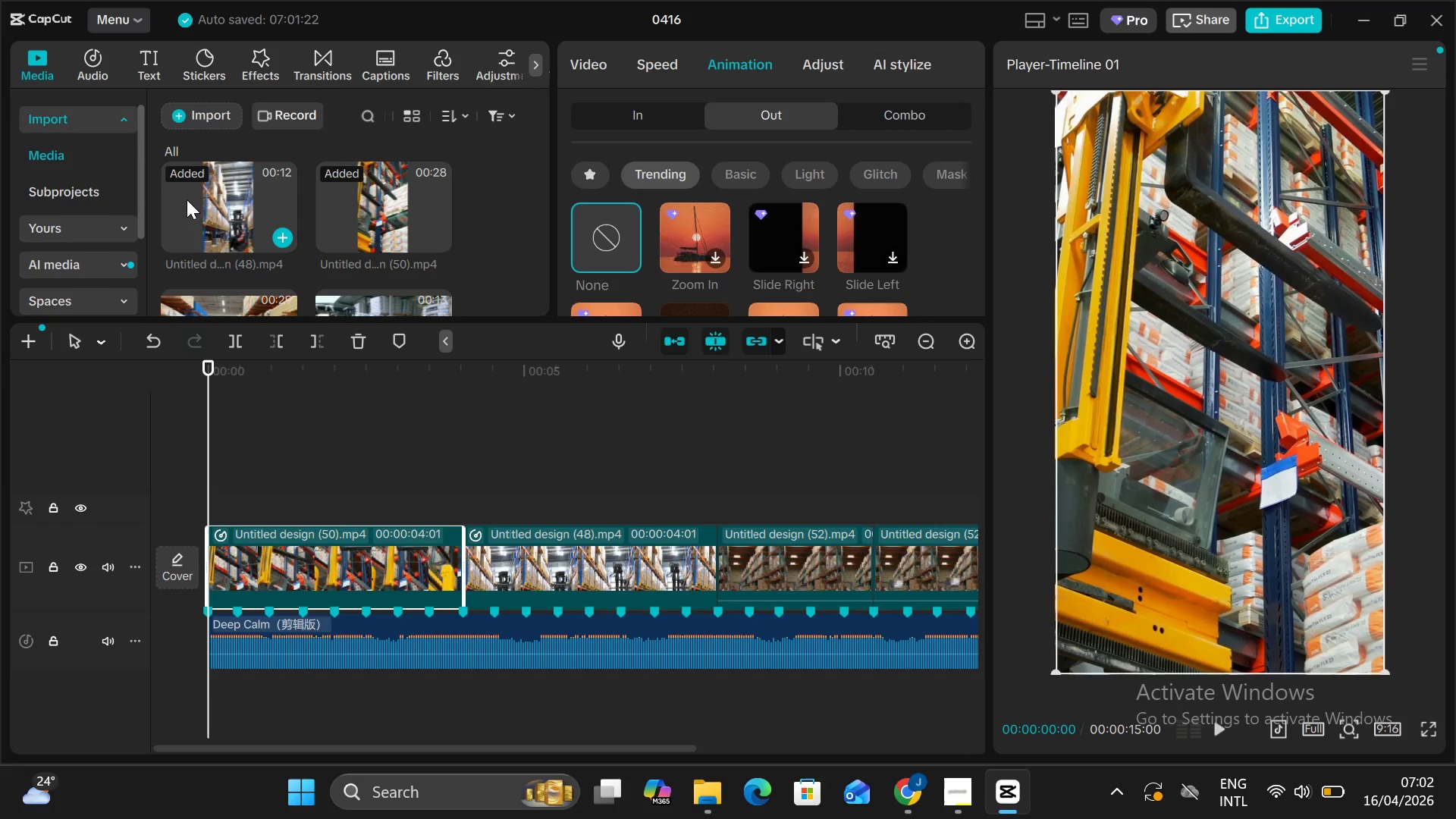 
left_click([189, 201])
 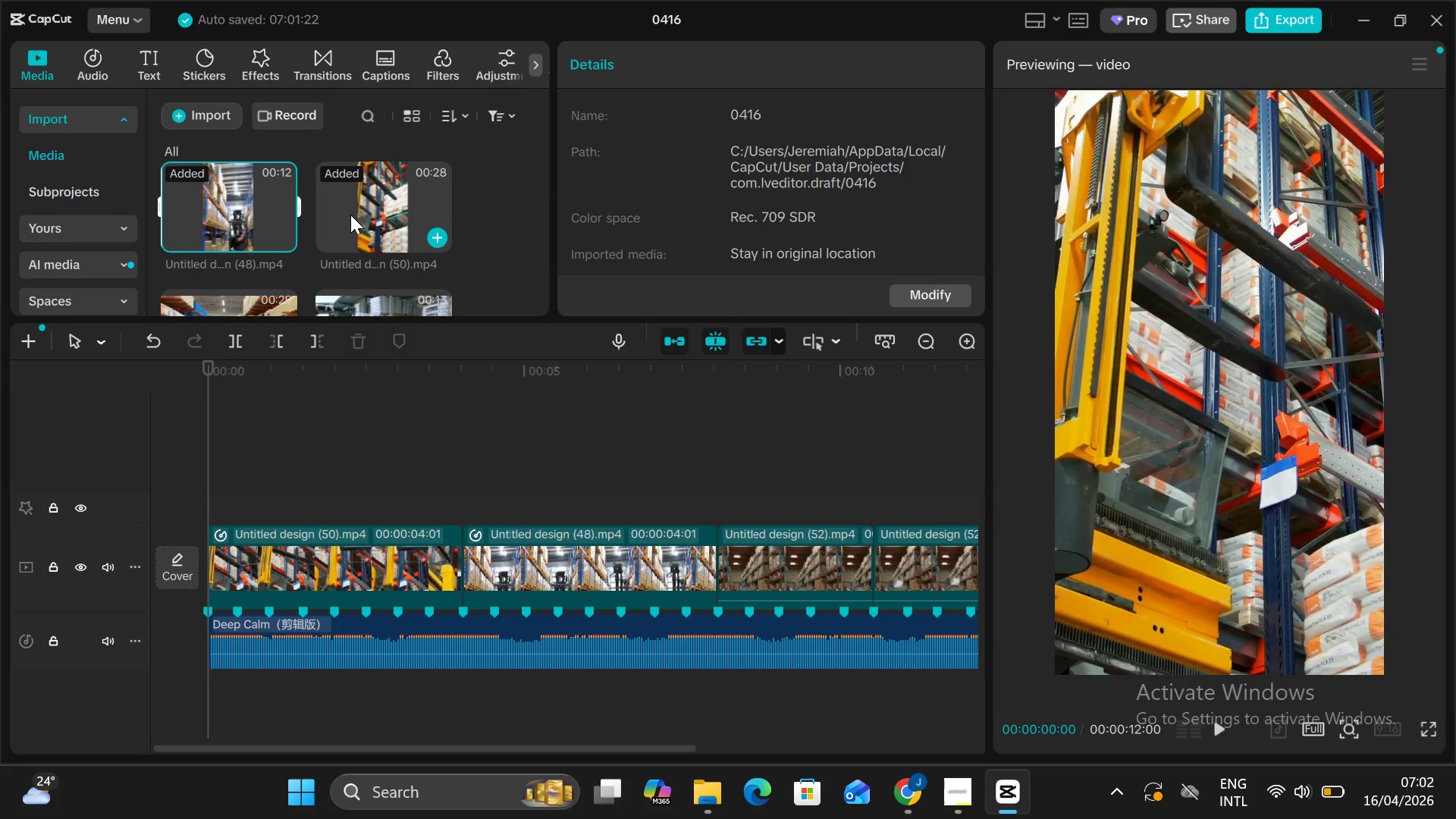 
left_click([352, 215])
 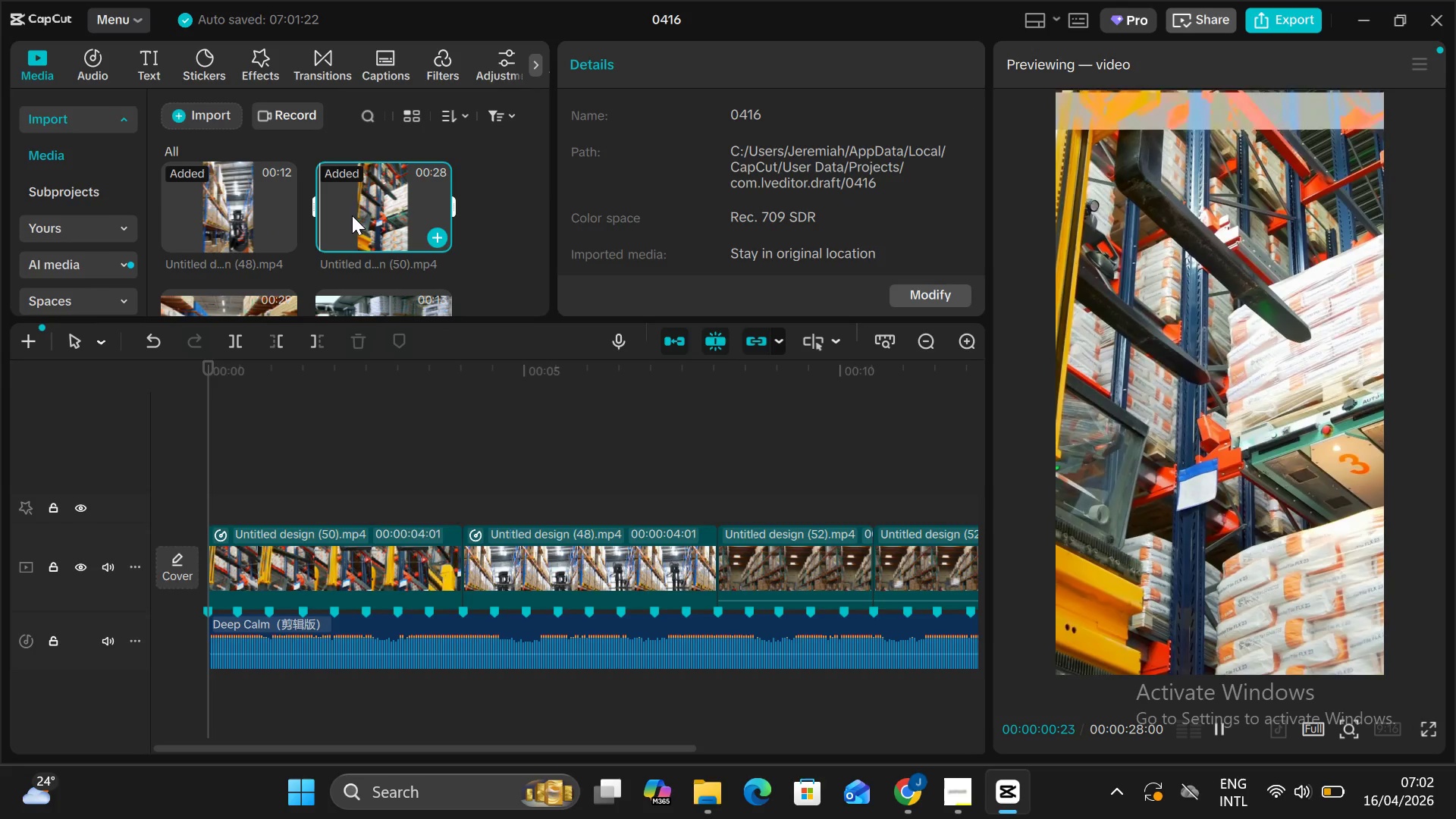 
scroll: coordinate [352, 215], scroll_direction: none, amount: 0.0
 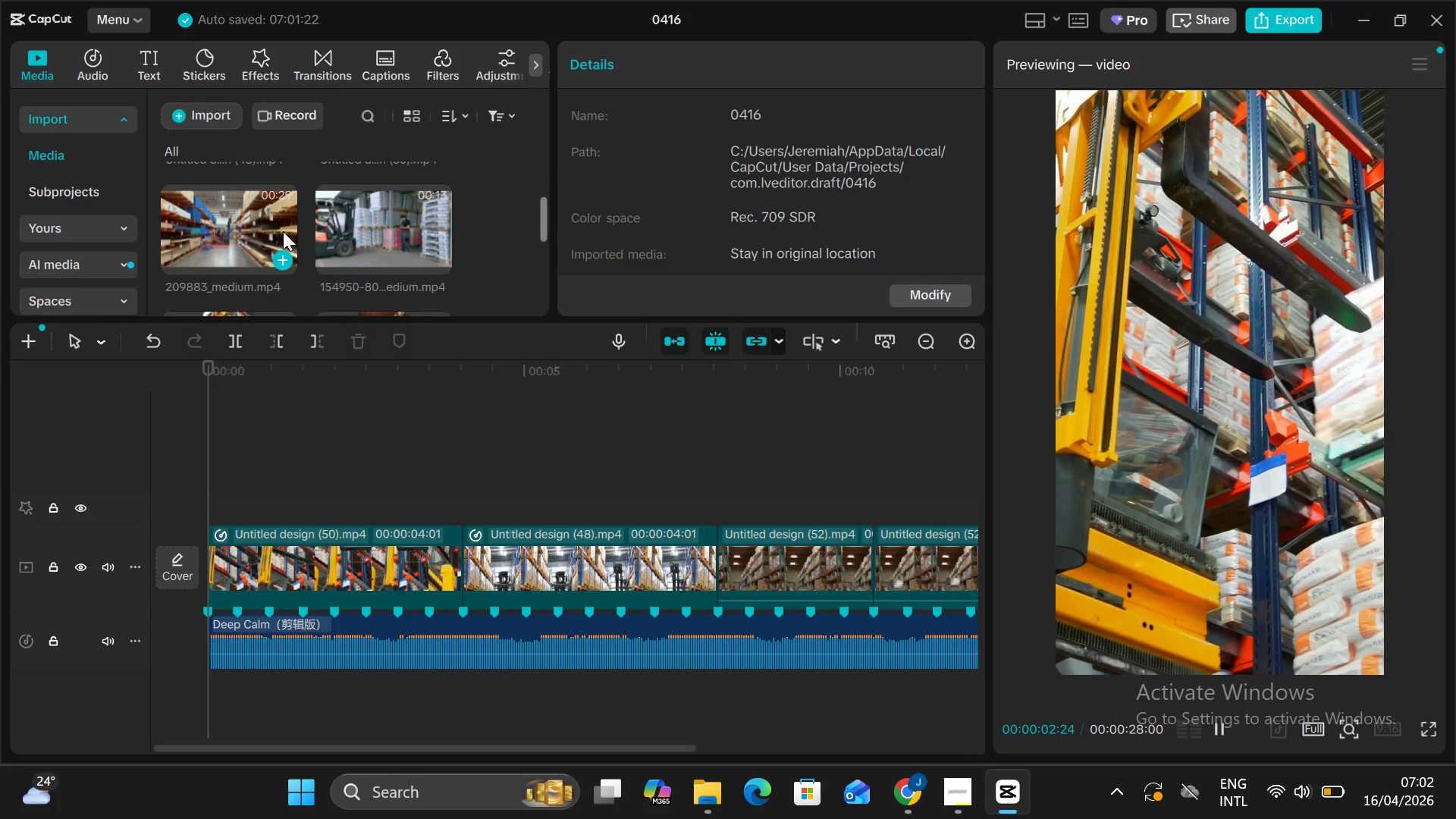 
left_click([283, 231])
 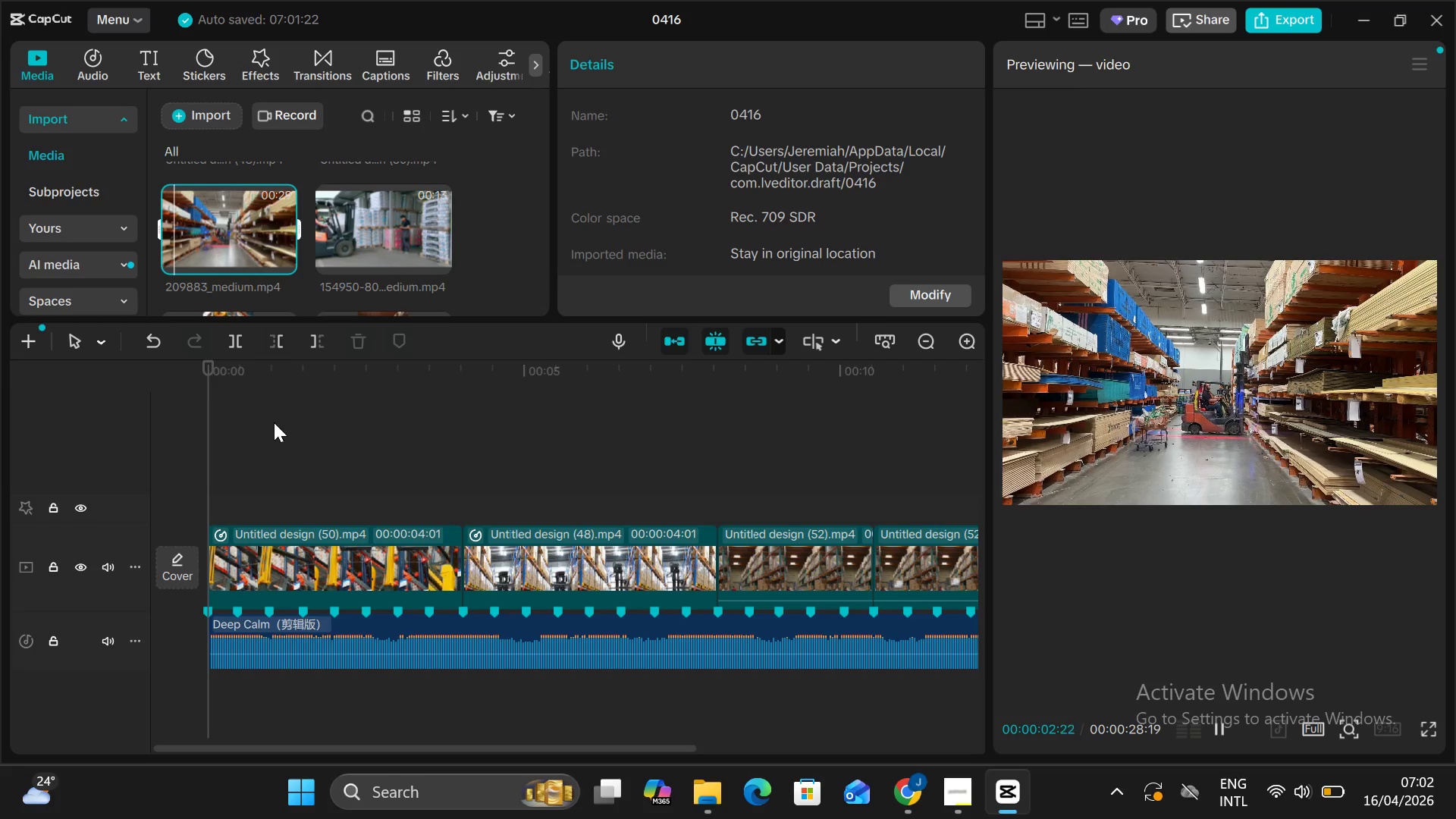 
left_click_drag(start_coordinate=[236, 235], to_coordinate=[230, 263])
 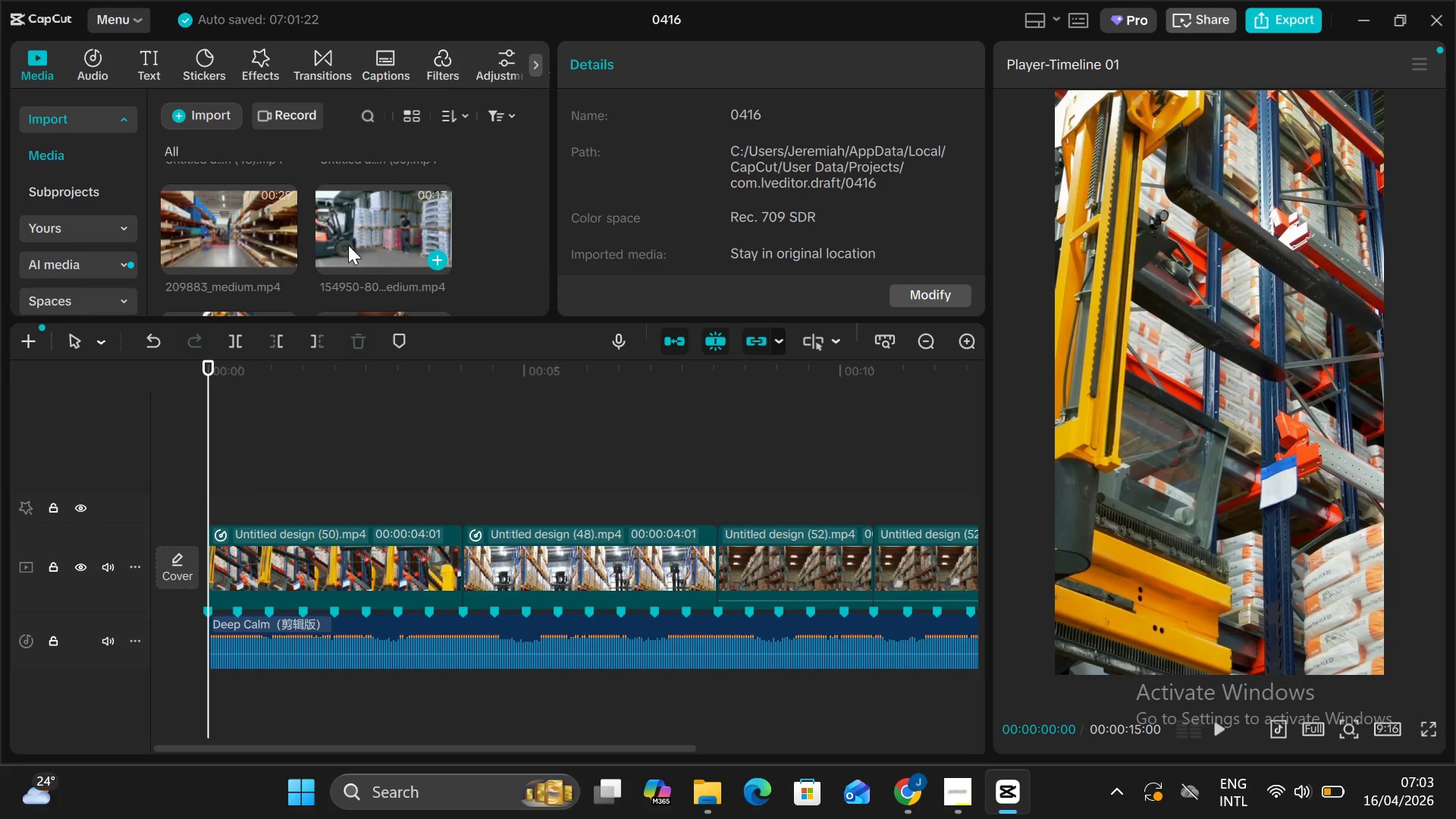 
left_click([348, 245])
 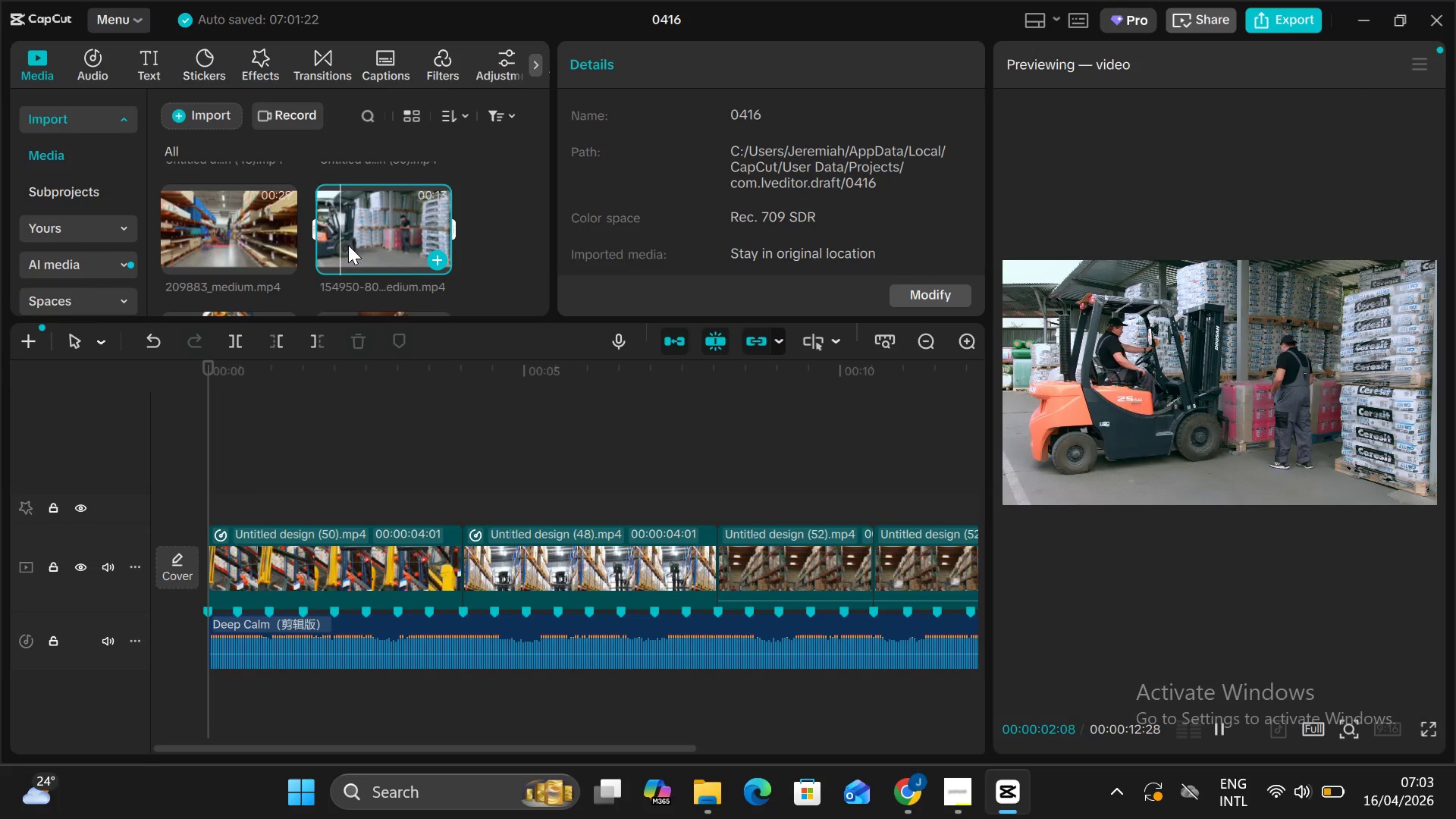 
left_click_drag(start_coordinate=[415, 242], to_coordinate=[246, 541])
 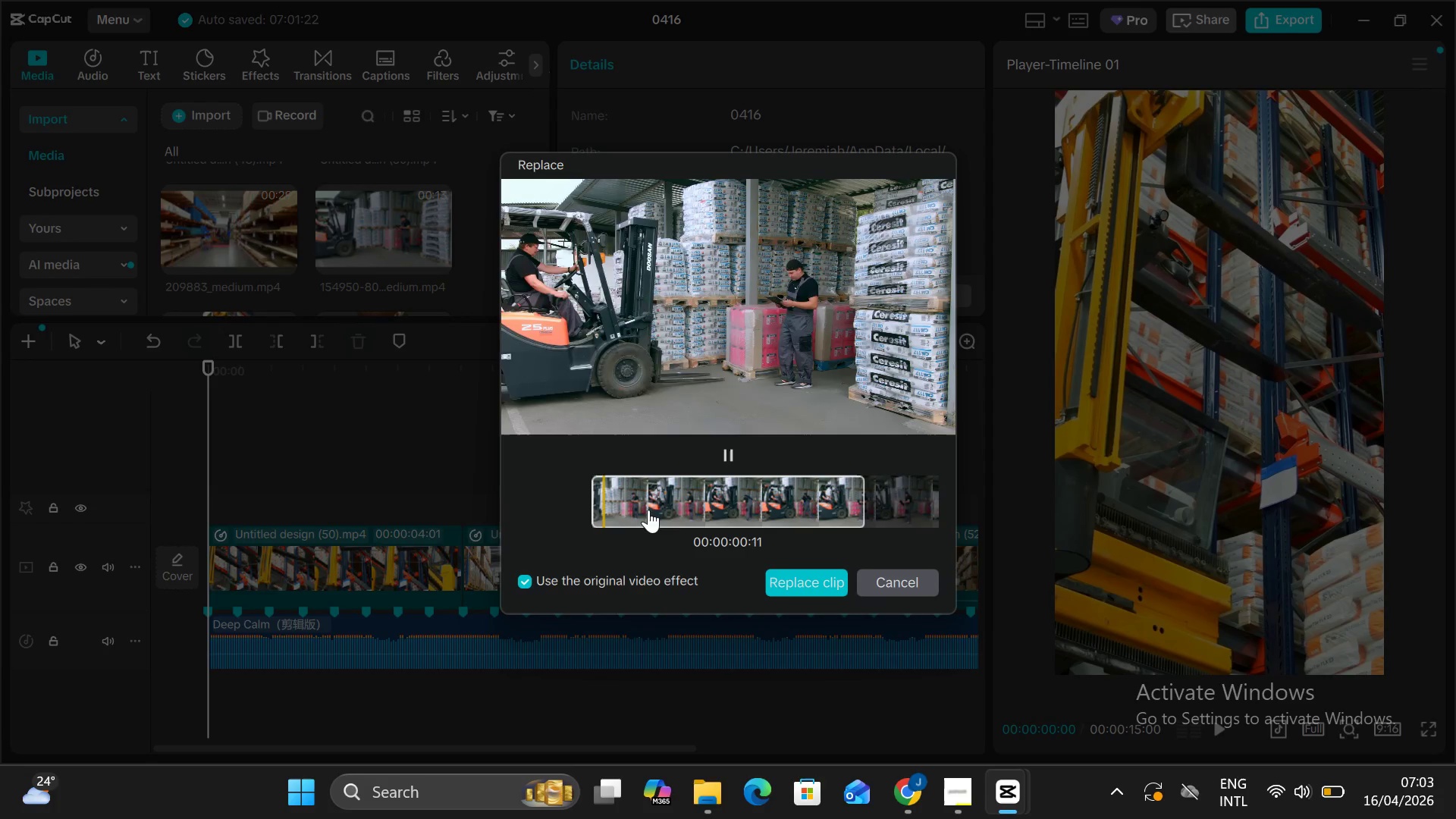 
left_click_drag(start_coordinate=[686, 501], to_coordinate=[647, 497])
 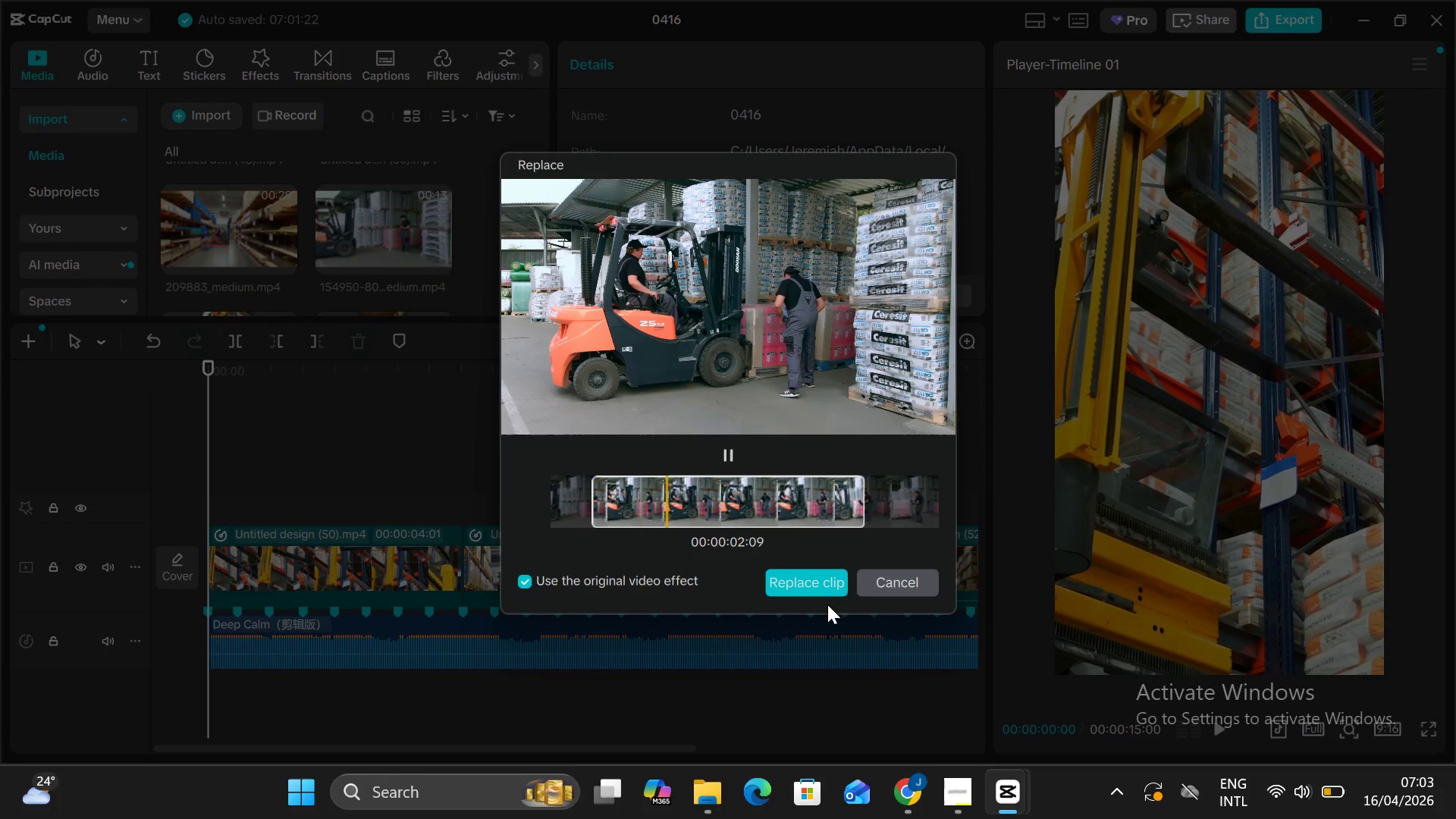 
left_click([821, 585])
 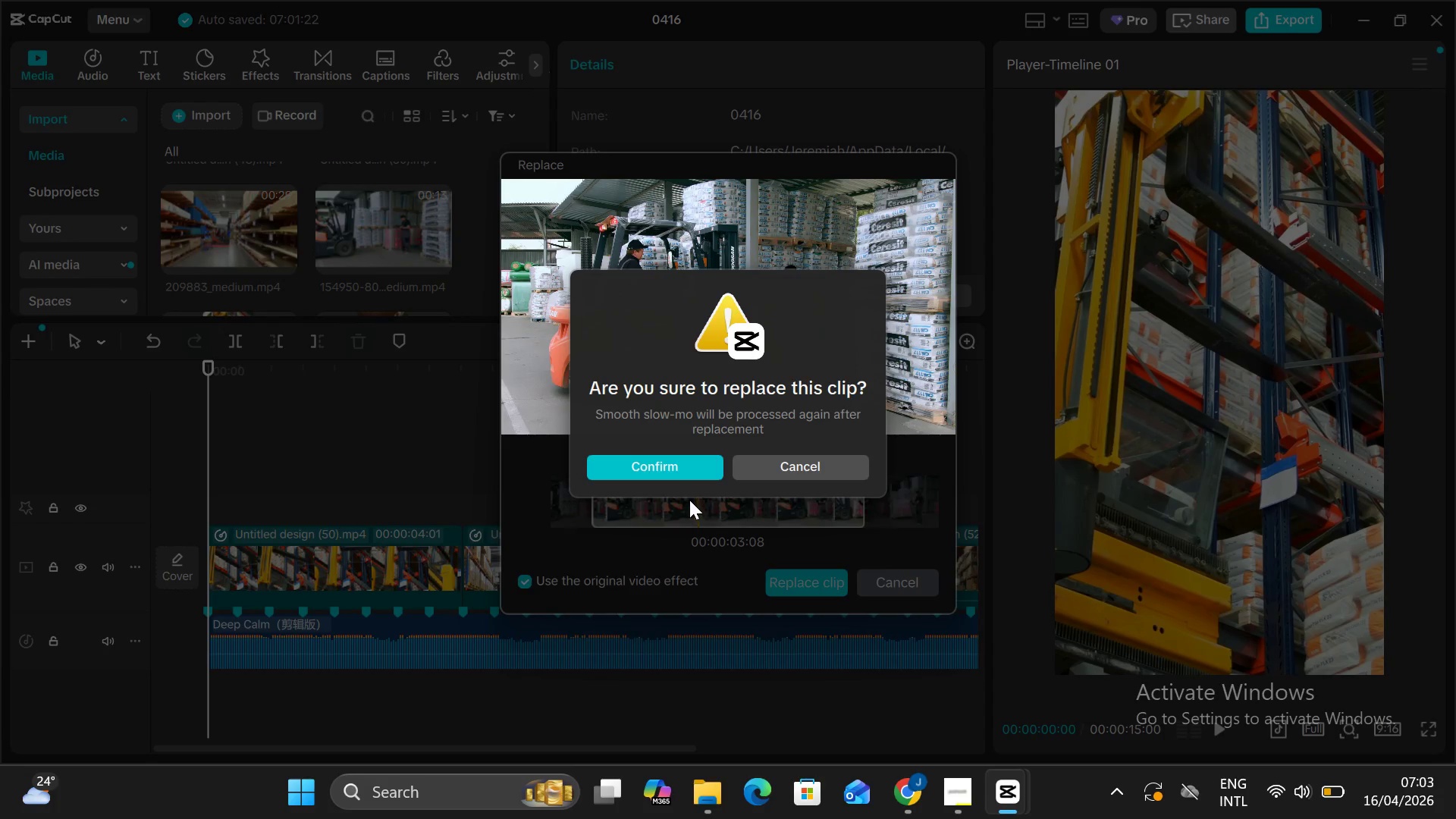 
left_click([668, 468])
 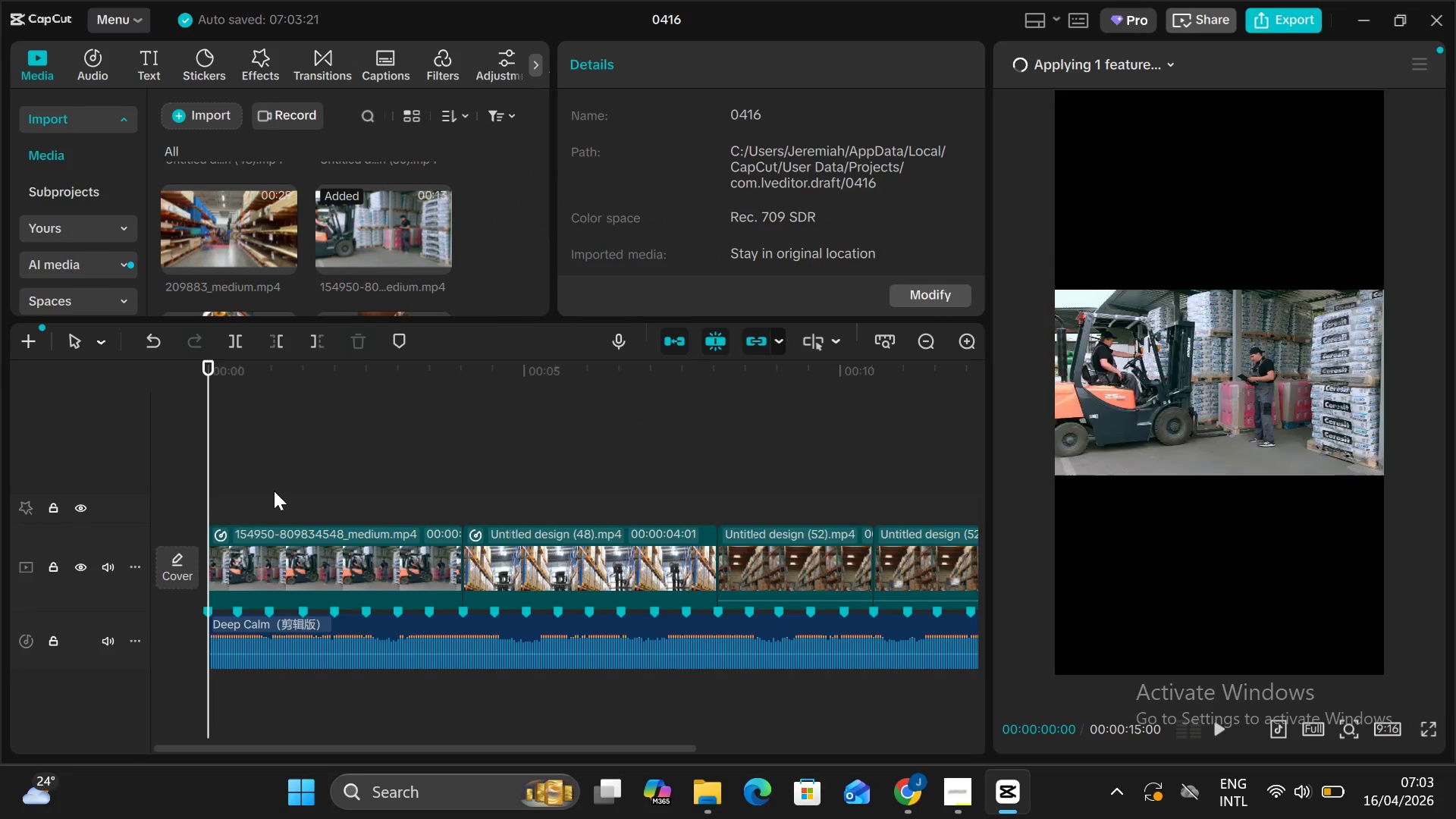 
key(Alt+V)
 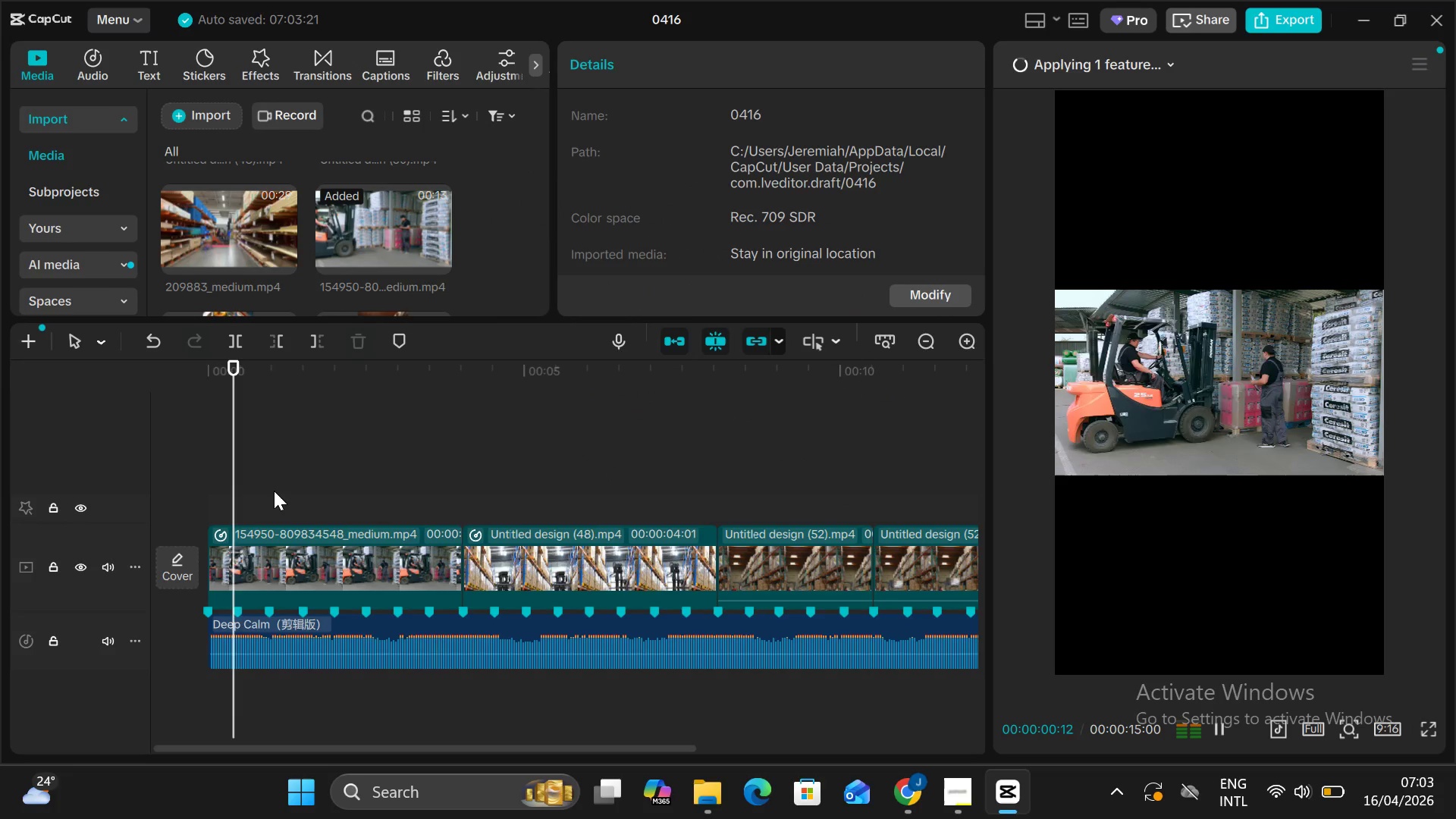 
key(Alt+AltLeft)
 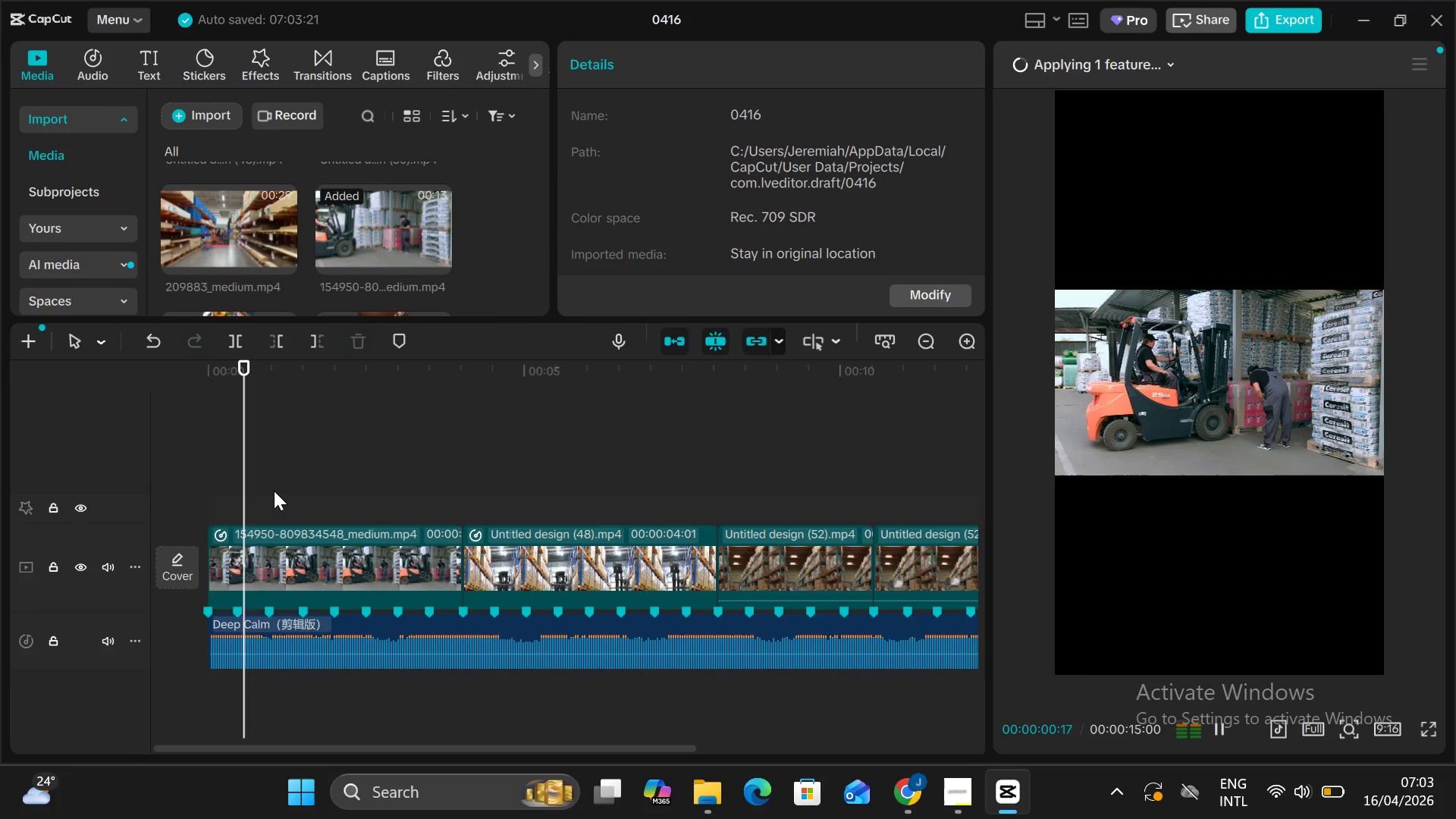 
key(Alt+V)
 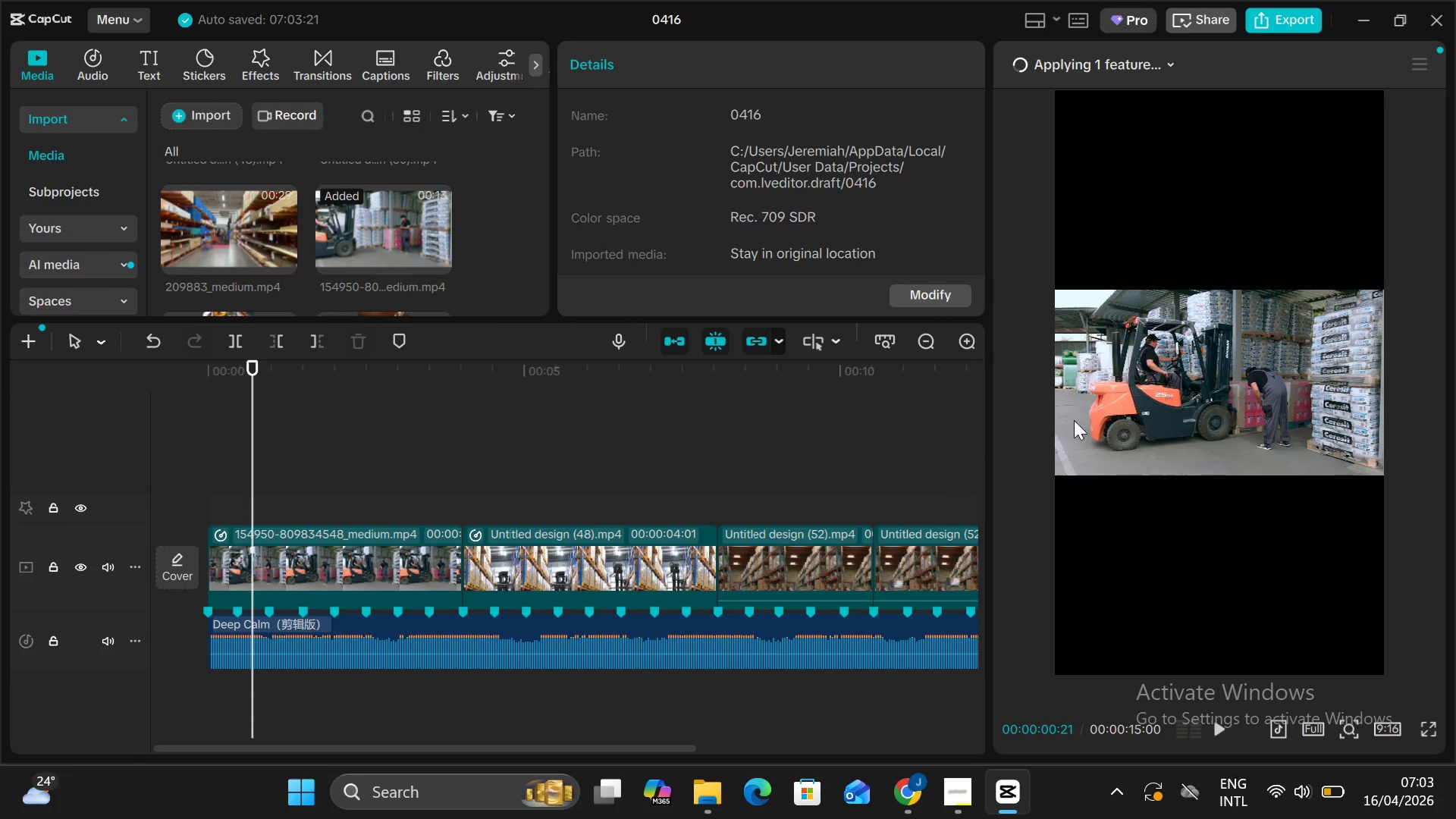 
left_click([1090, 414])
 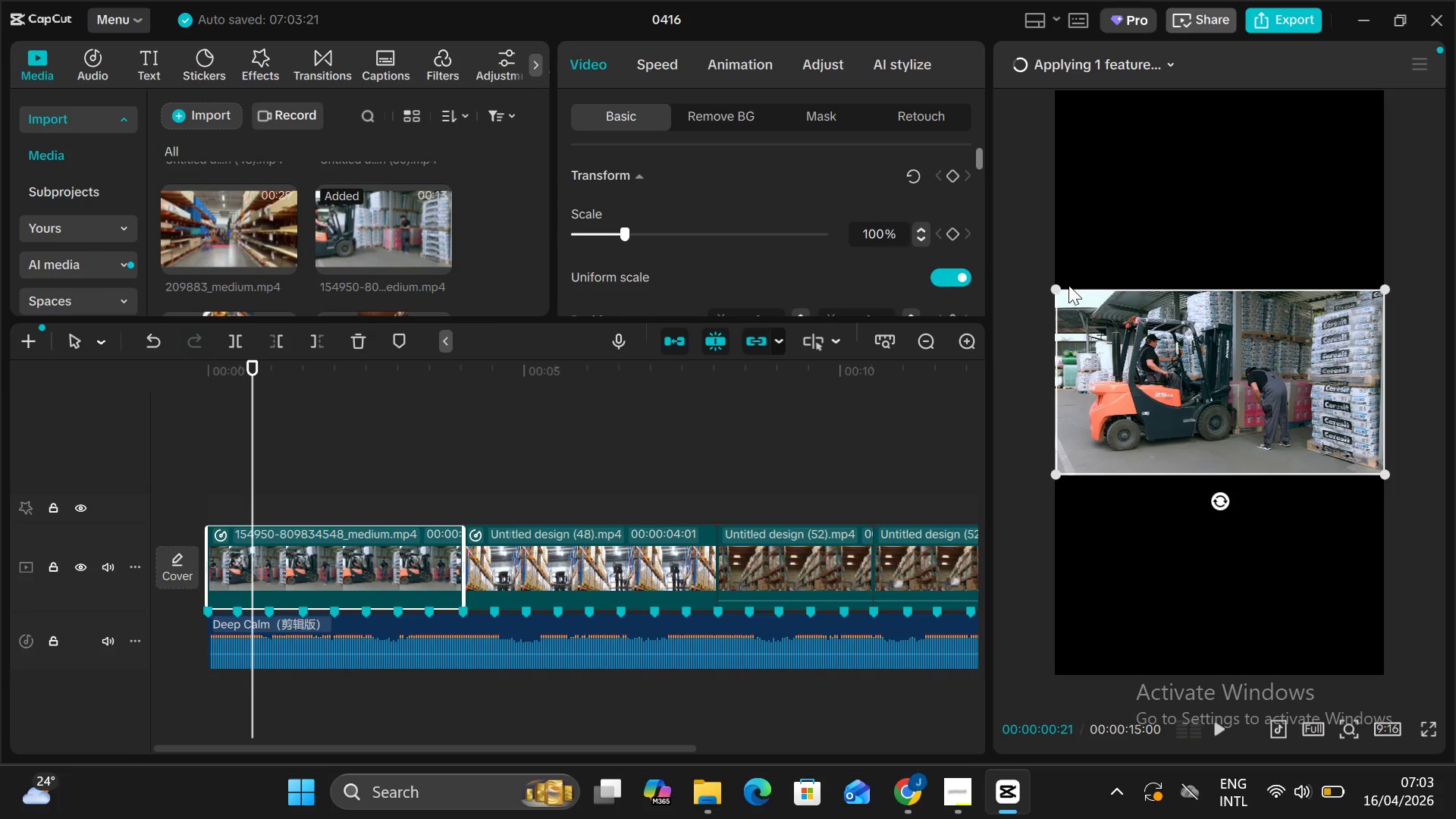 
left_click_drag(start_coordinate=[1055, 285], to_coordinate=[384, 0])
 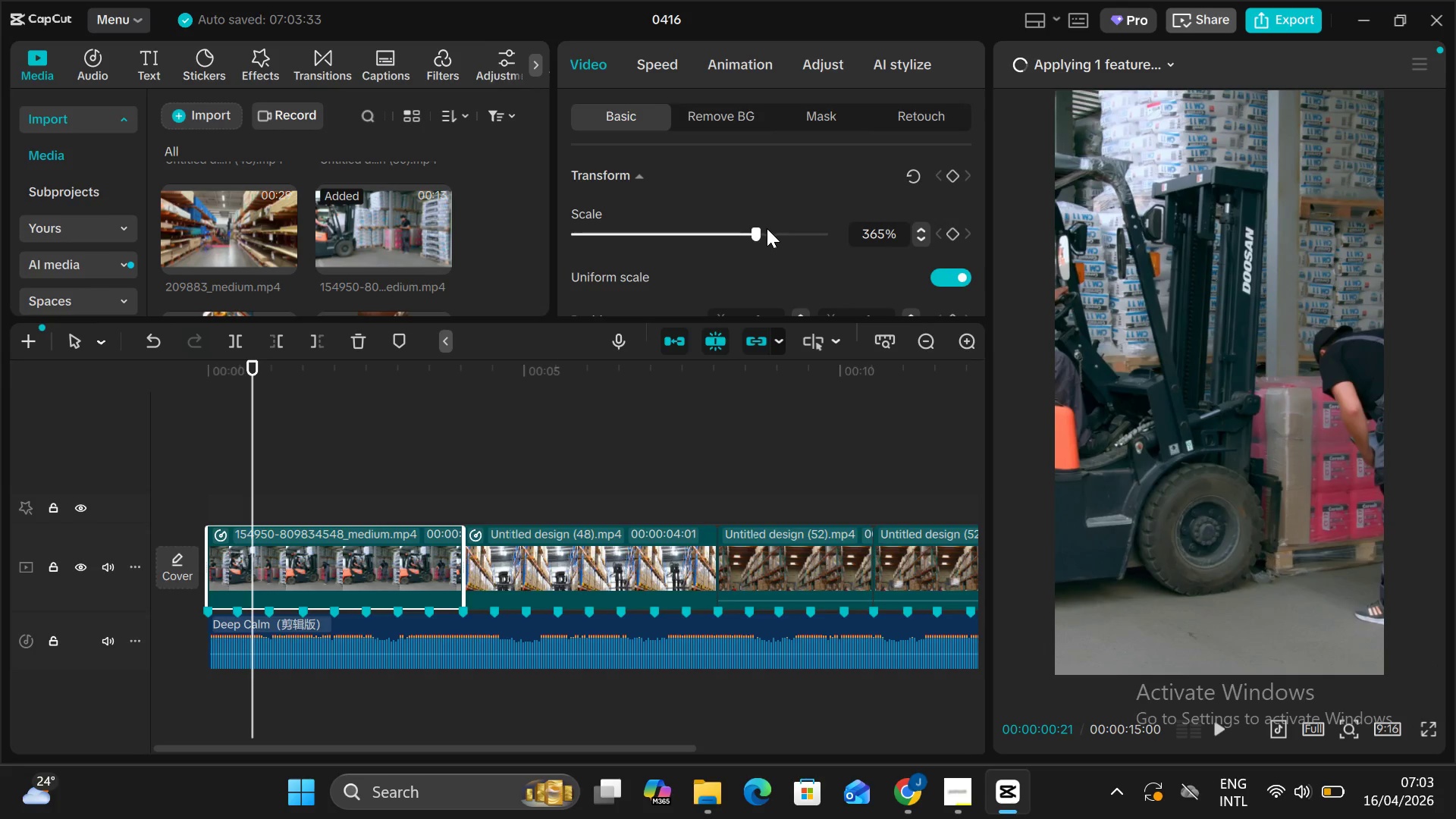 
left_click_drag(start_coordinate=[754, 233], to_coordinate=[733, 234])
 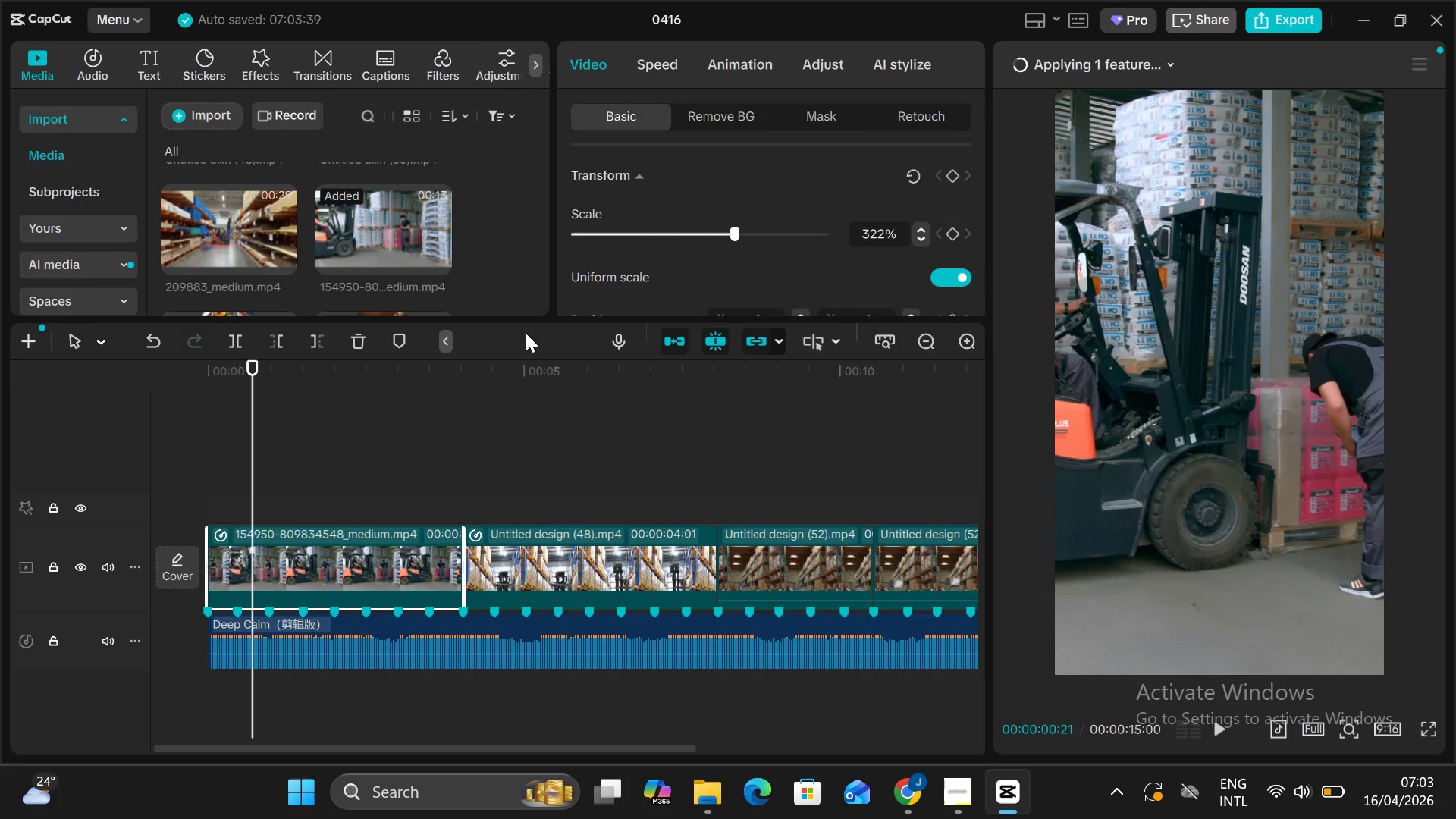 
key(Alt+V)
 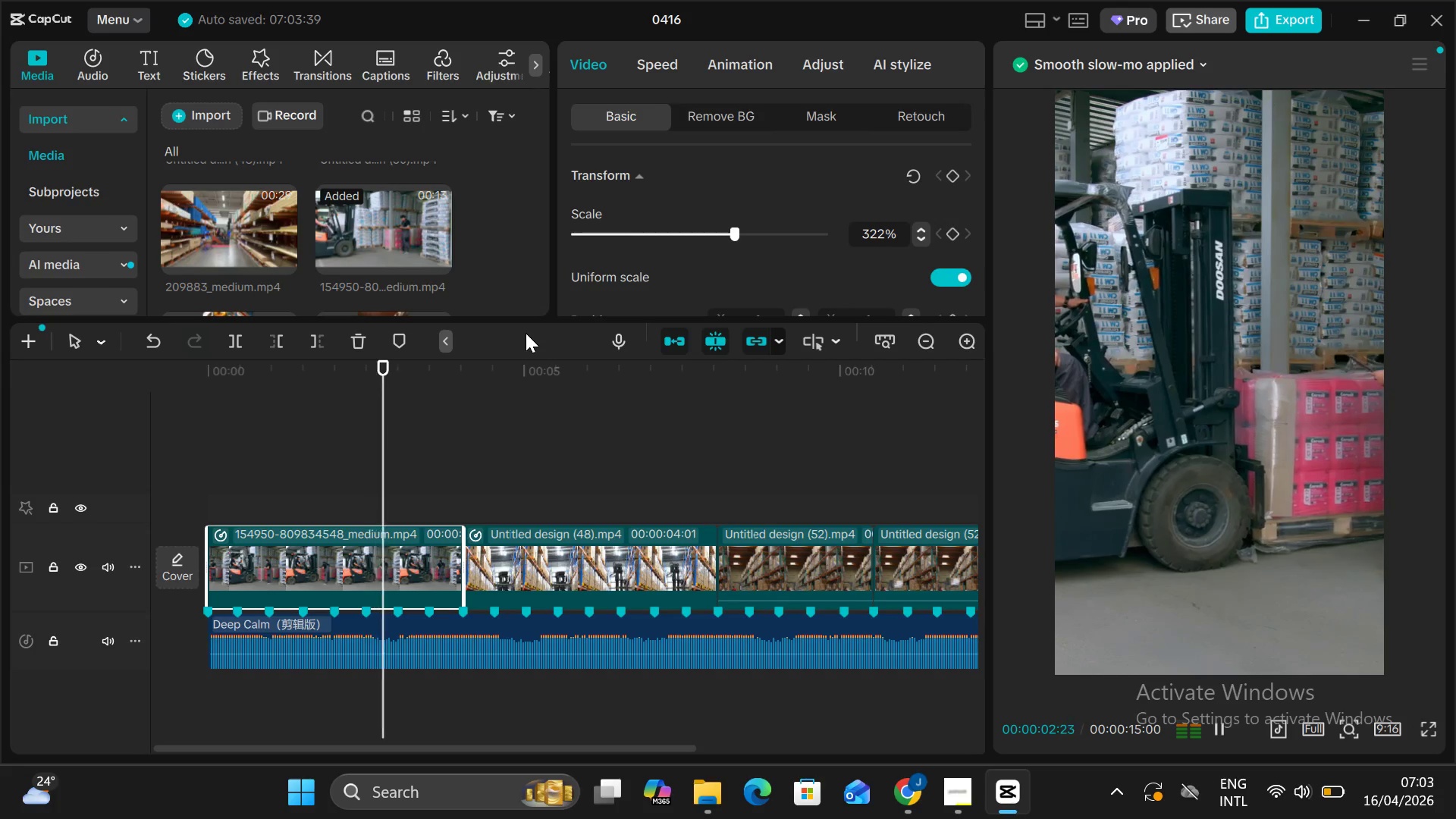 
scroll: coordinate [568, 445], scroll_direction: down, amount: 2.0
 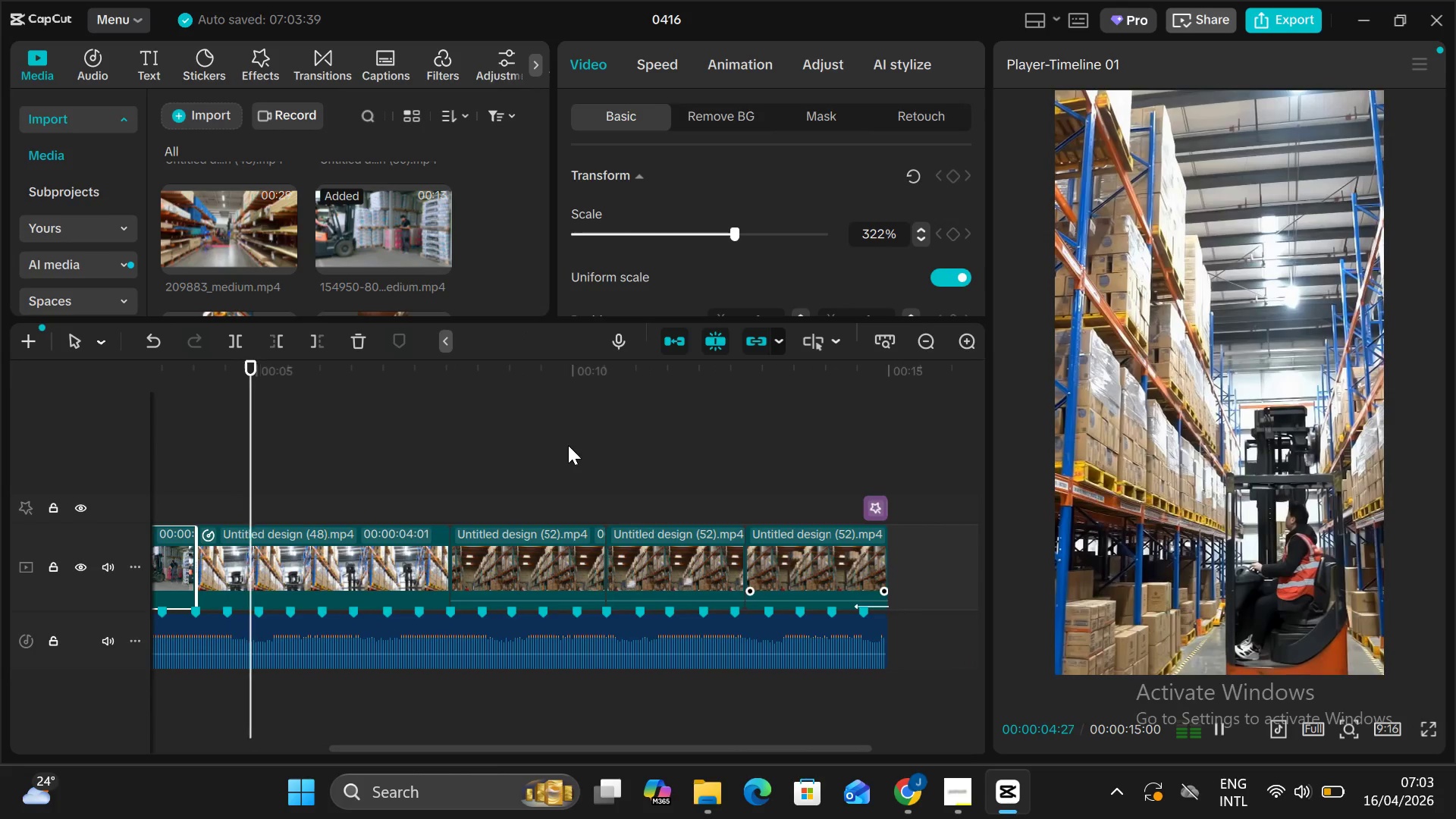 
scroll: coordinate [568, 445], scroll_direction: none, amount: 0.0
 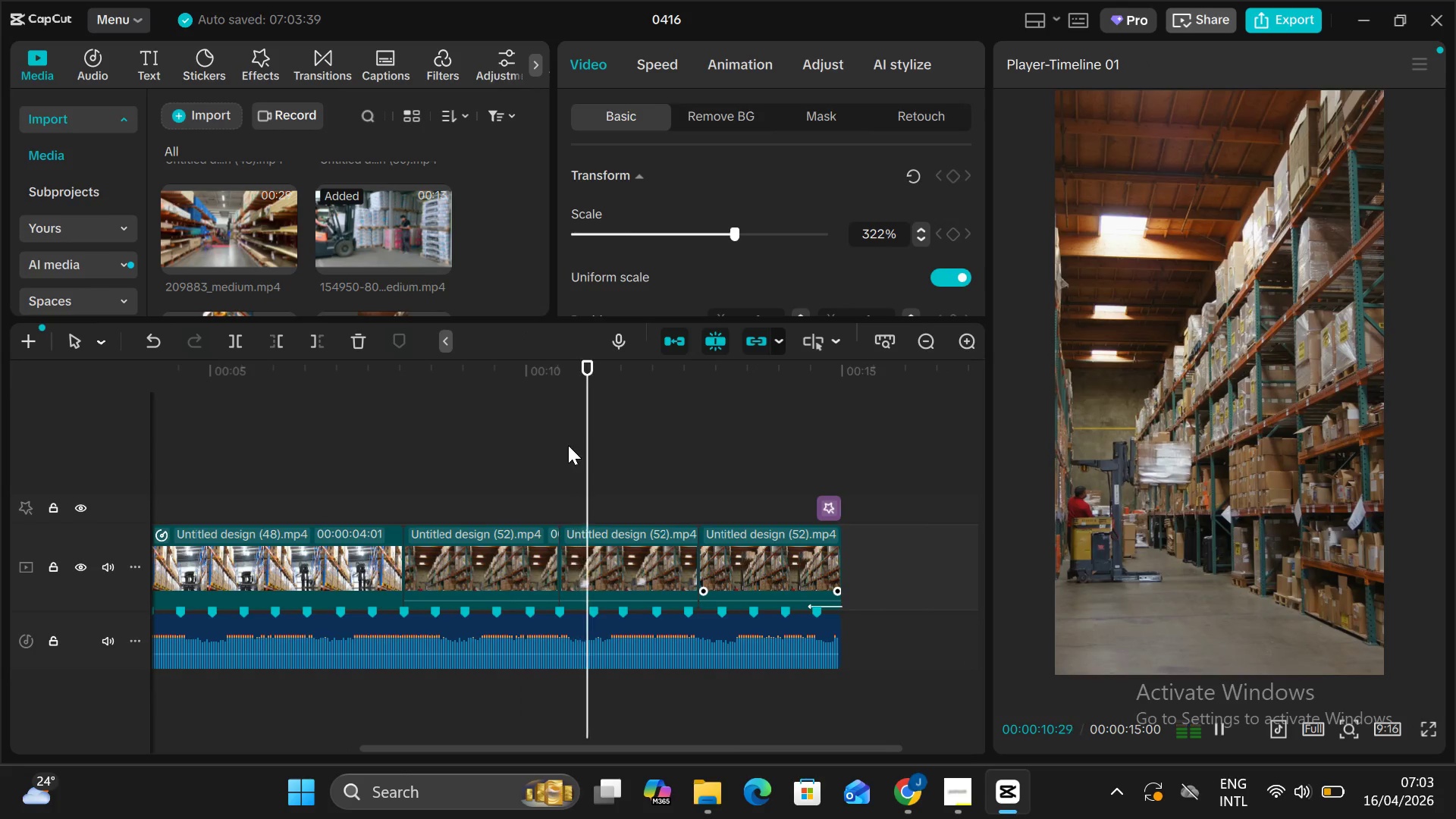 
key(Alt+AltLeft)
 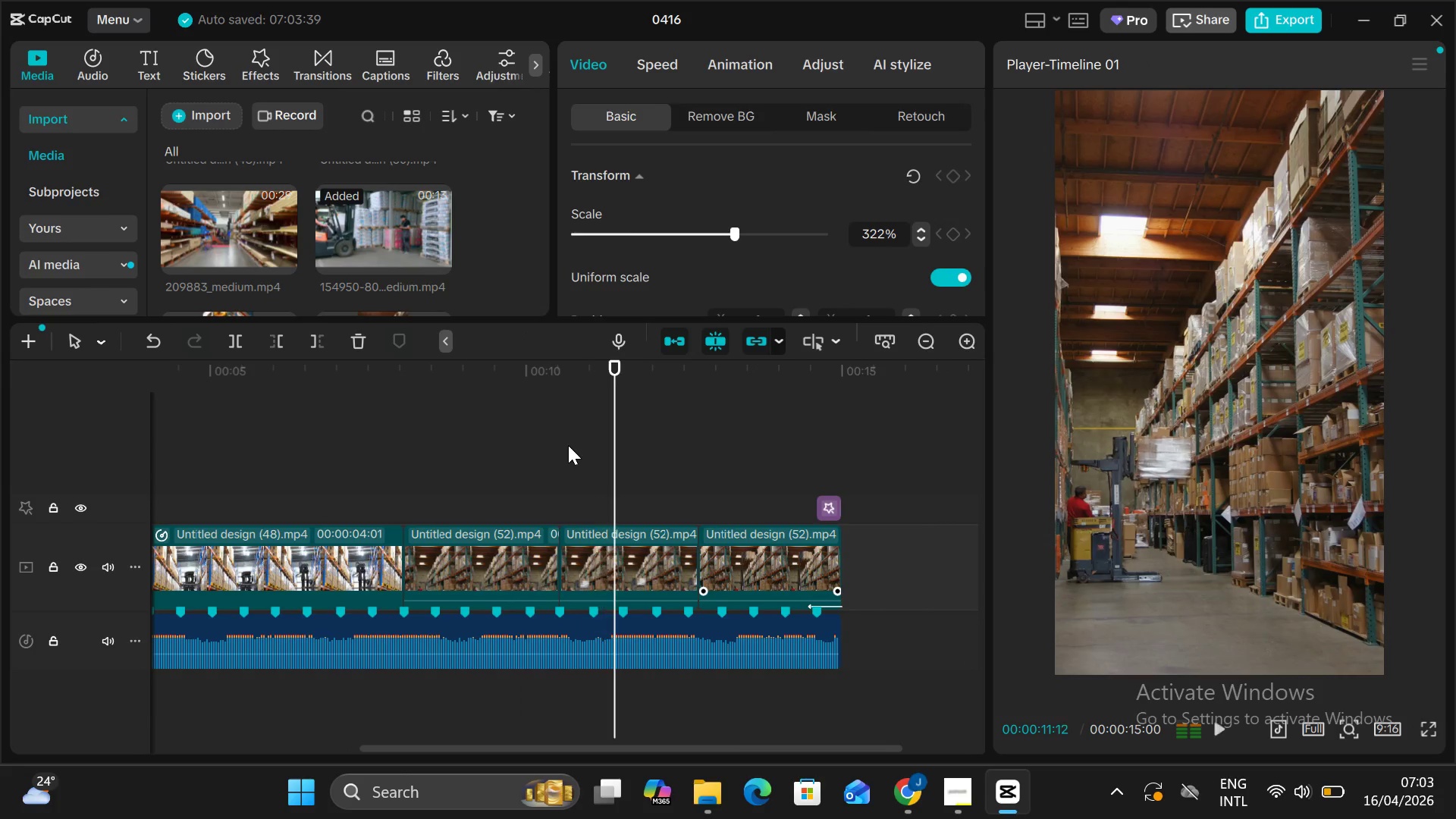 
key(Alt+V)
 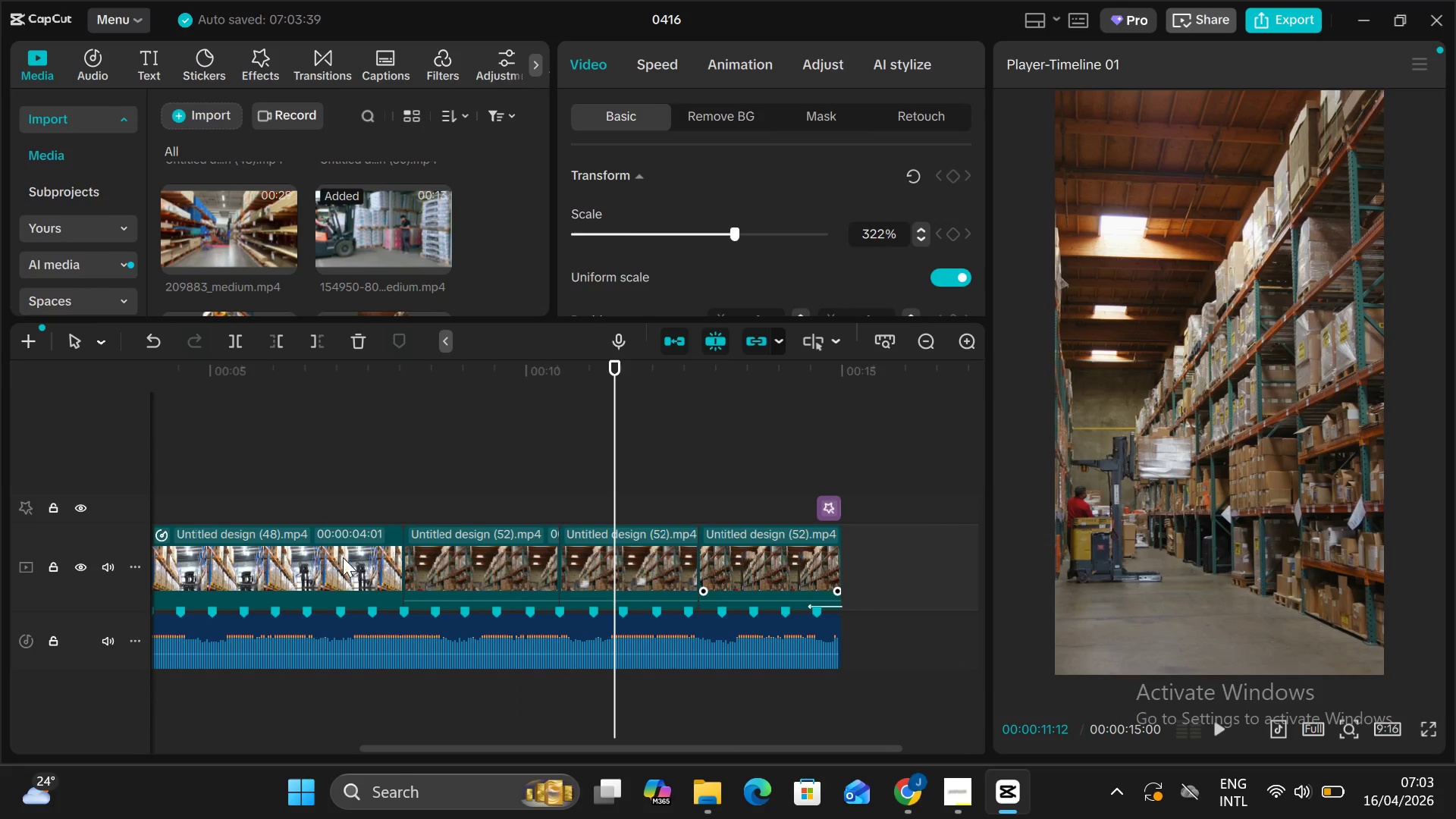 
left_click([341, 556])
 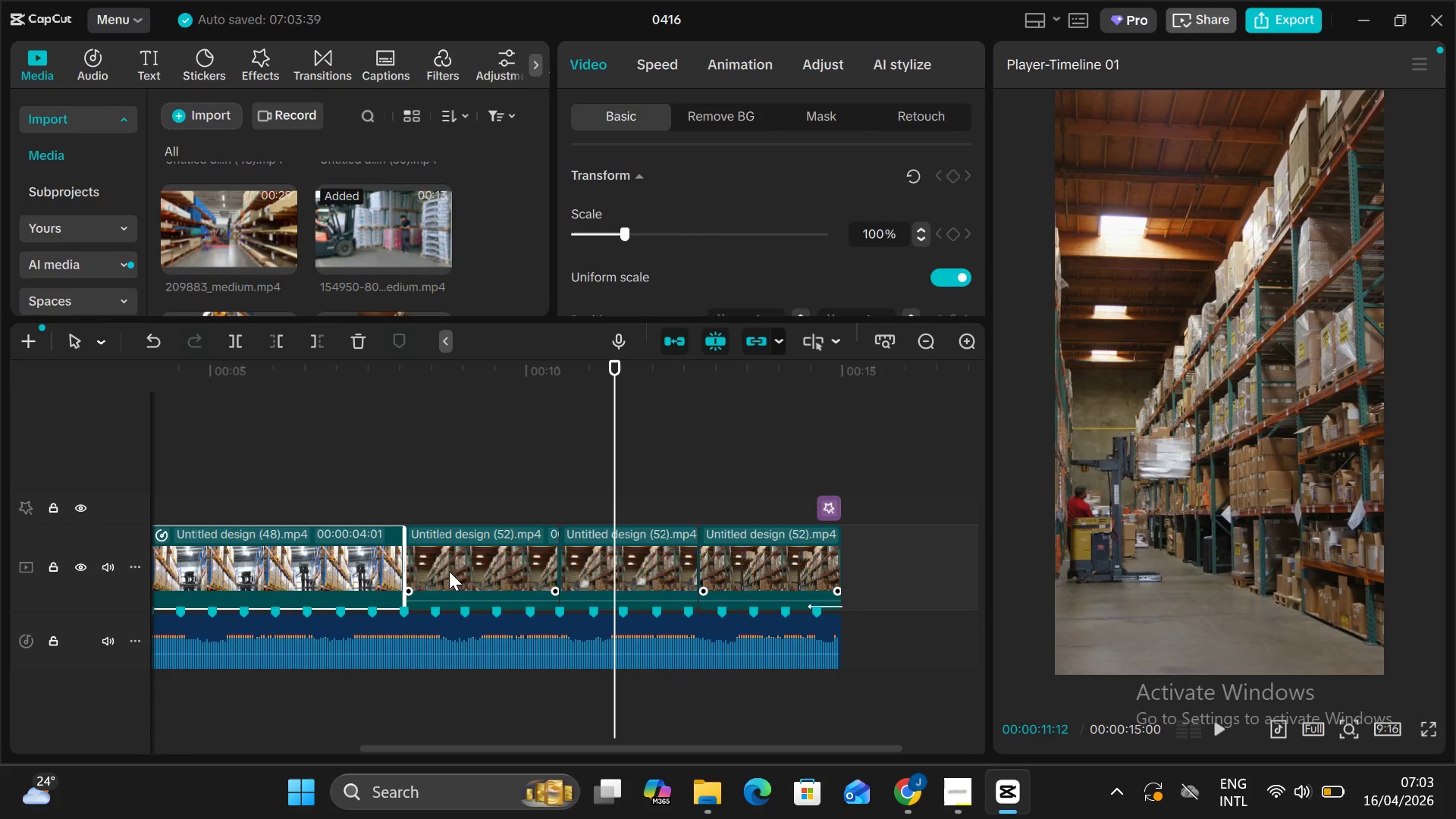 
scroll: coordinate [469, 576], scroll_direction: none, amount: 0.0
 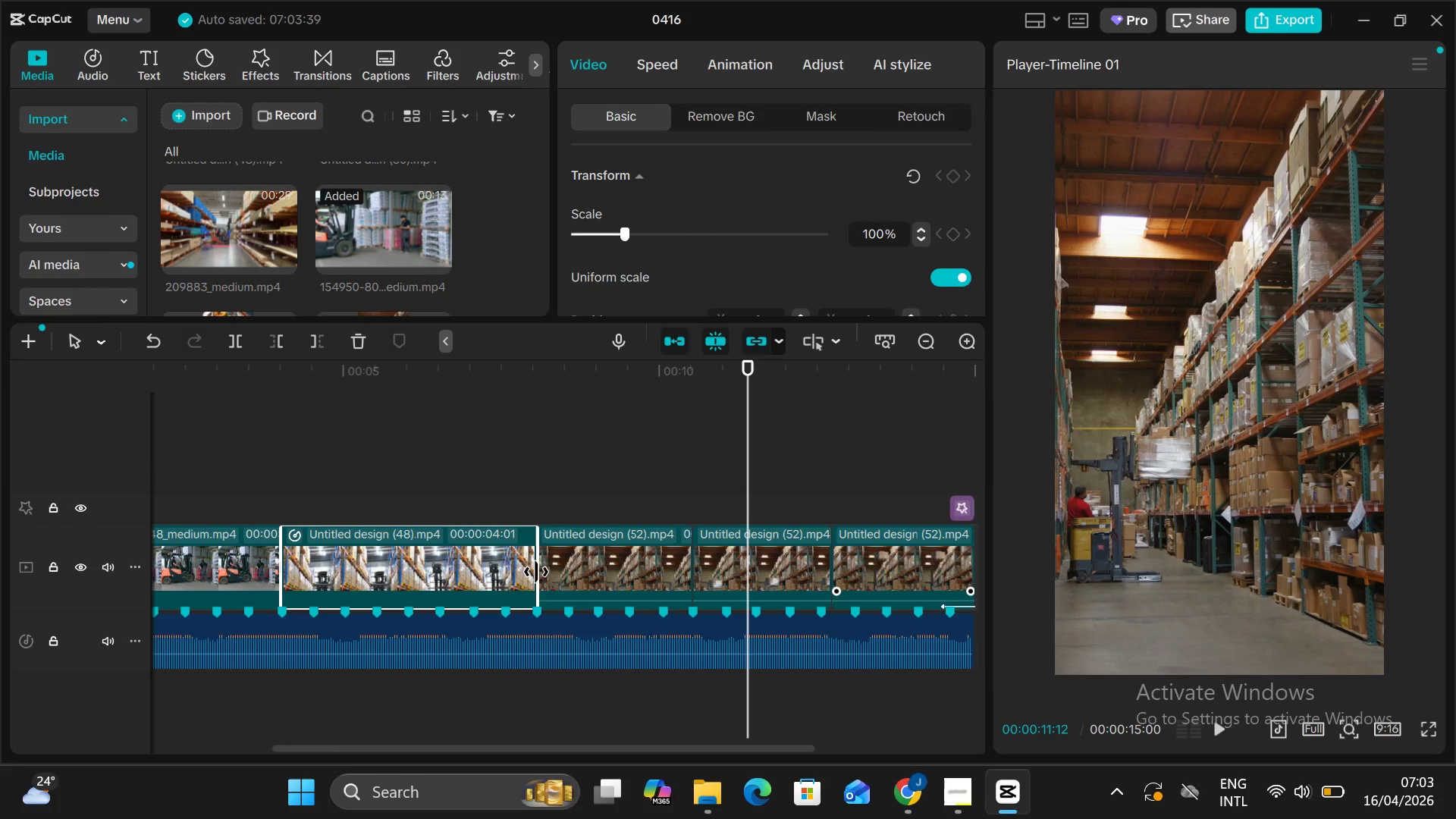 
left_click([563, 572])
 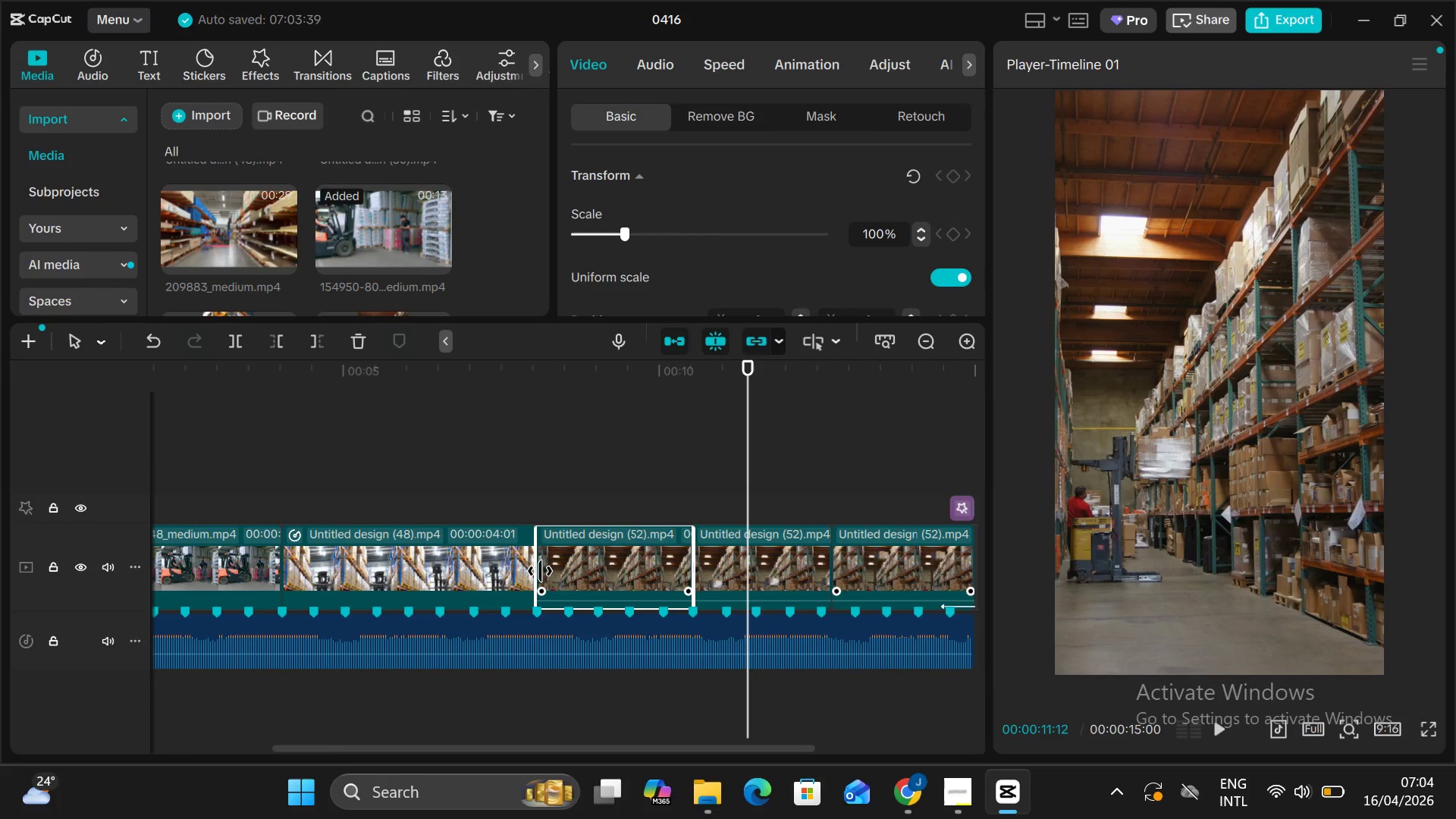 
left_click_drag(start_coordinate=[538, 571], to_coordinate=[8, 550])
 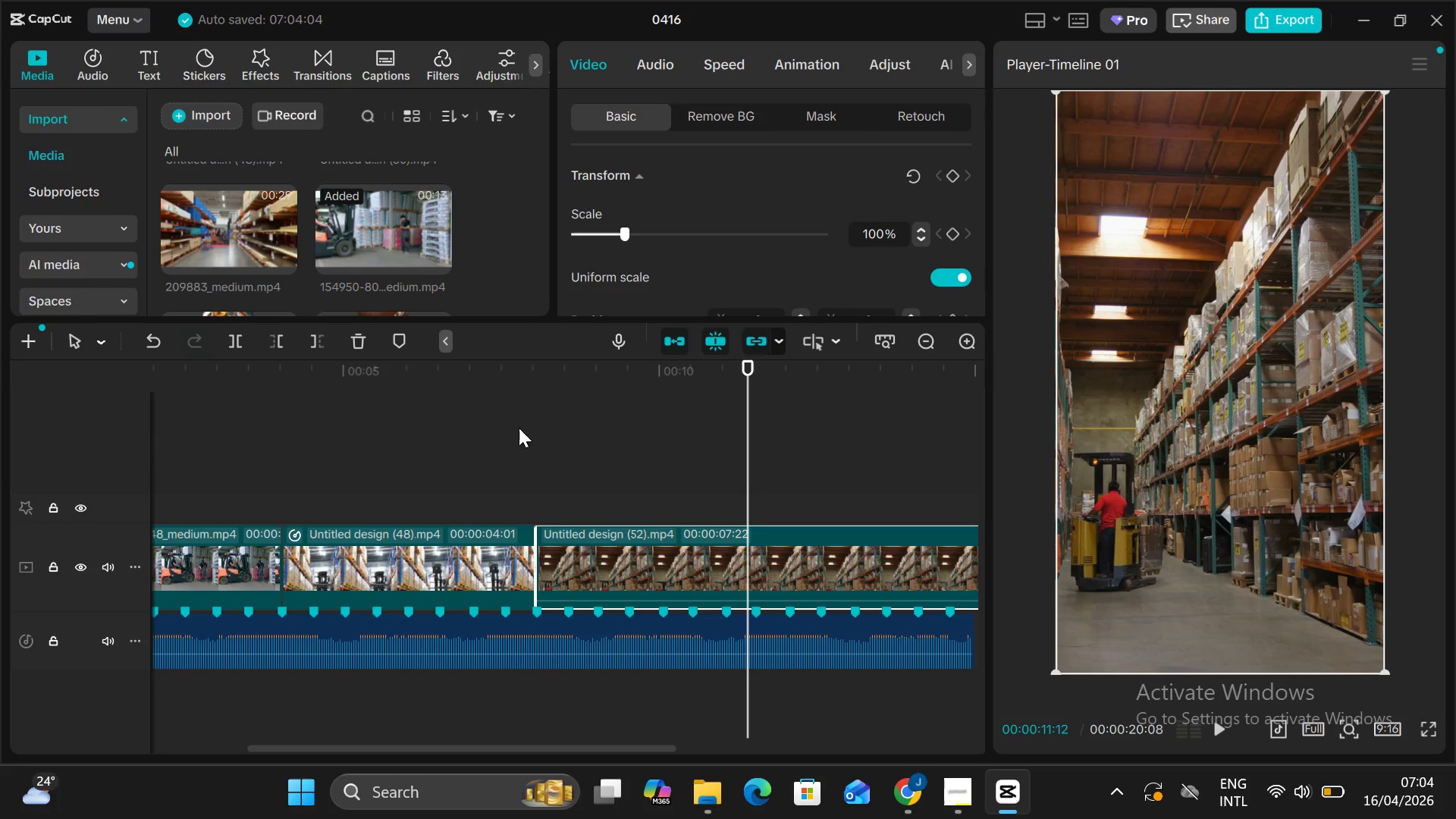 
left_click([541, 447])
 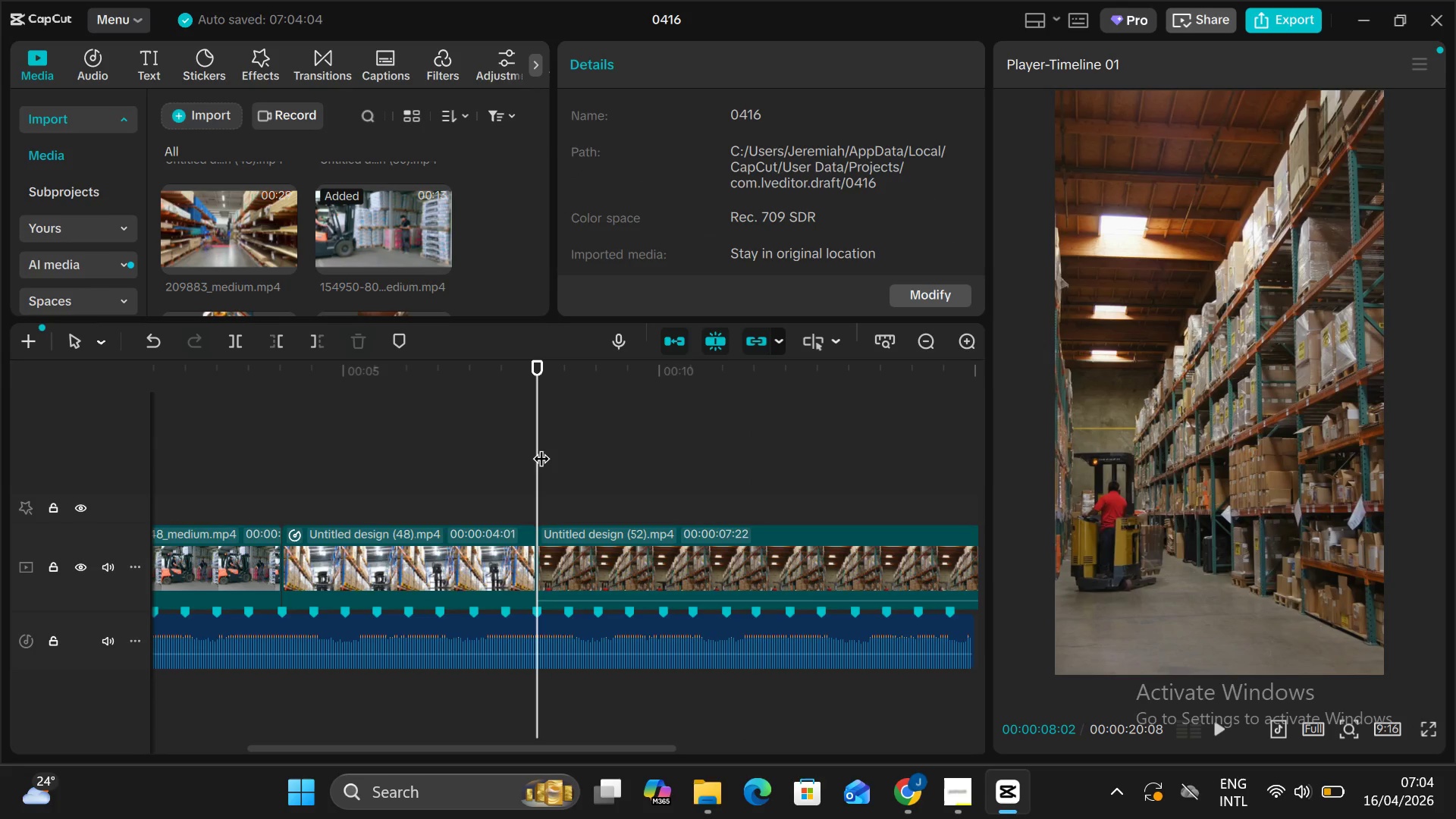 
key(Control+V)
 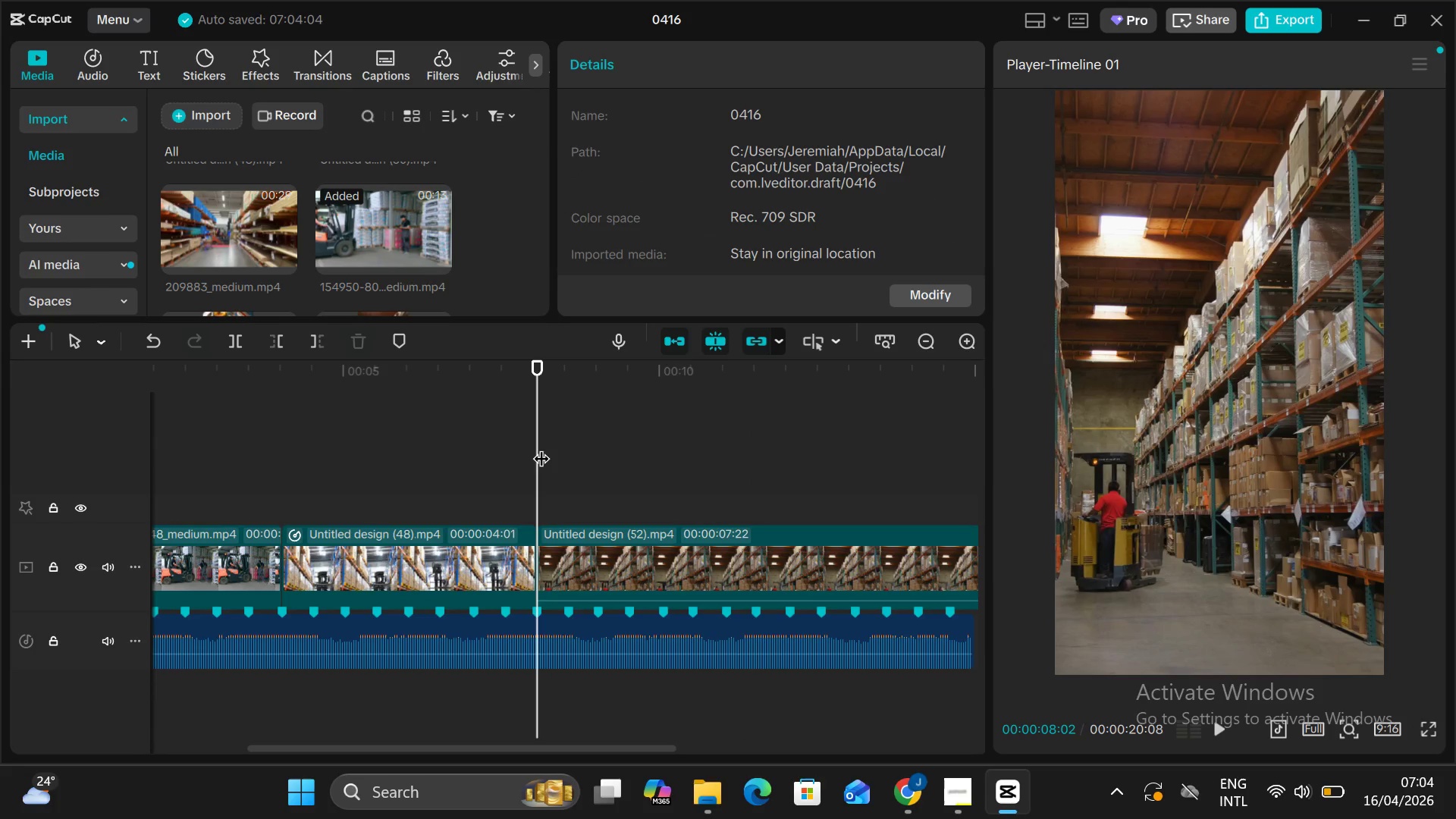 
key(Alt+V)
 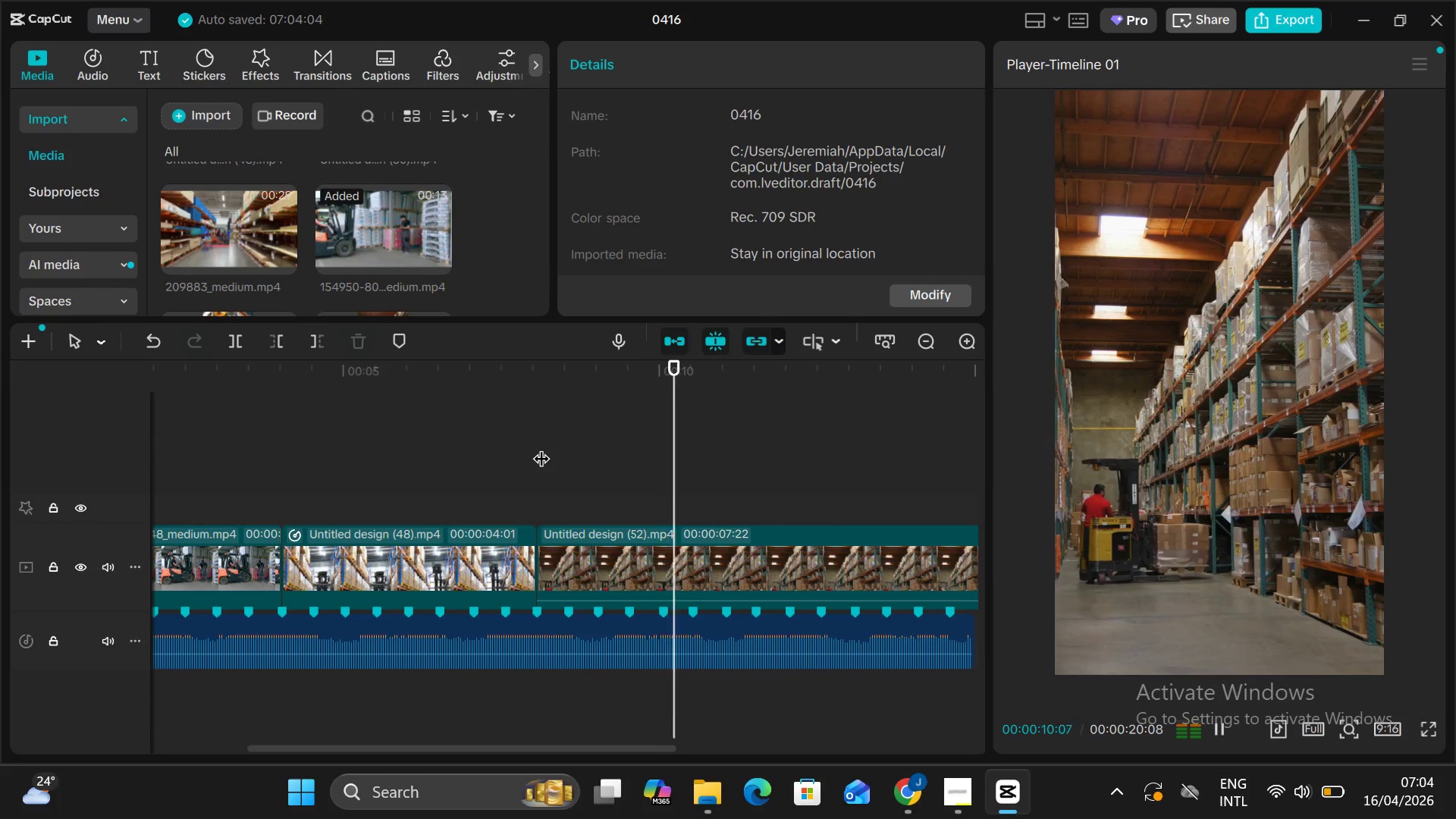 
key(Alt+V)
 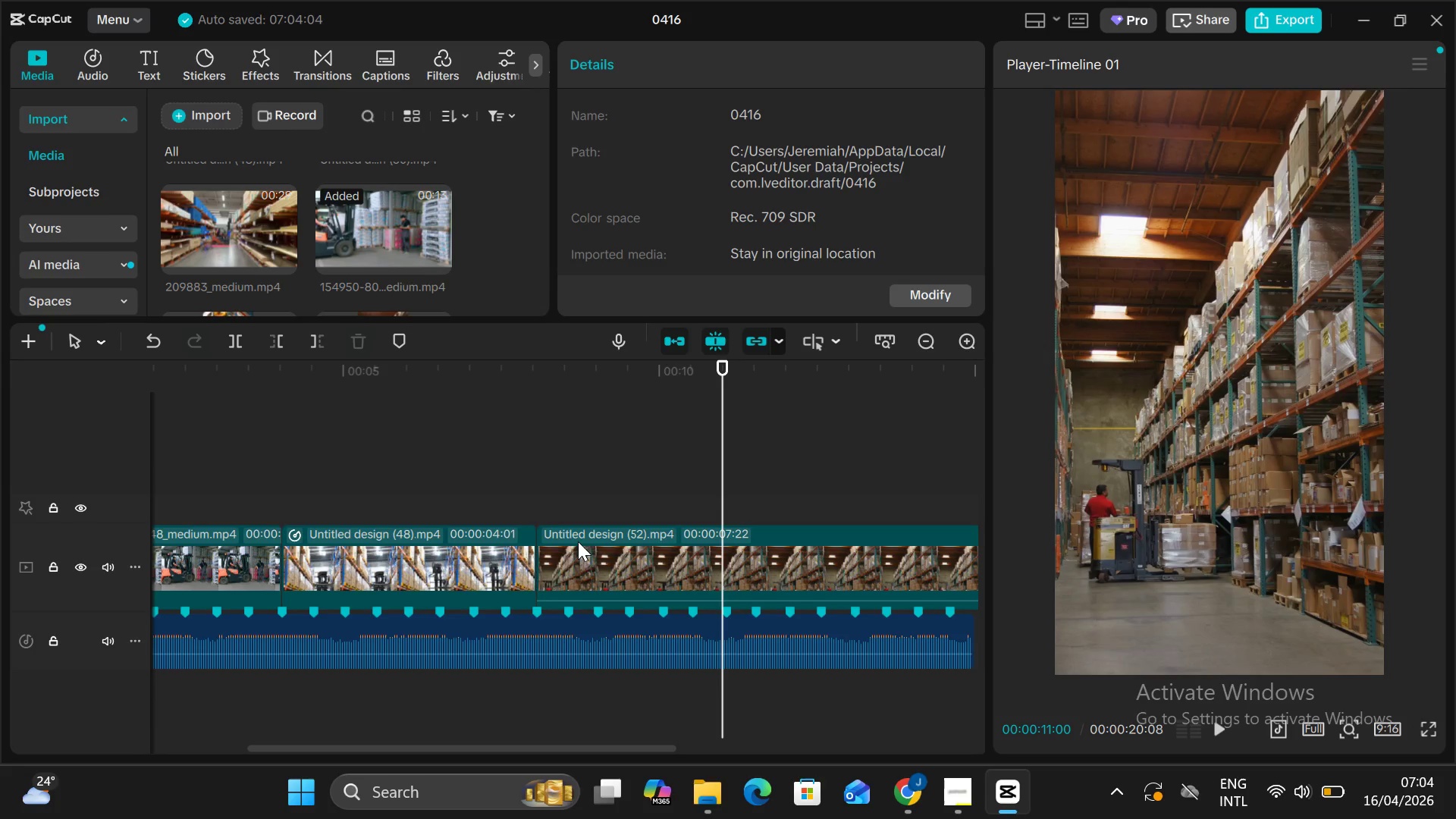 
key(Alt+AltLeft)
 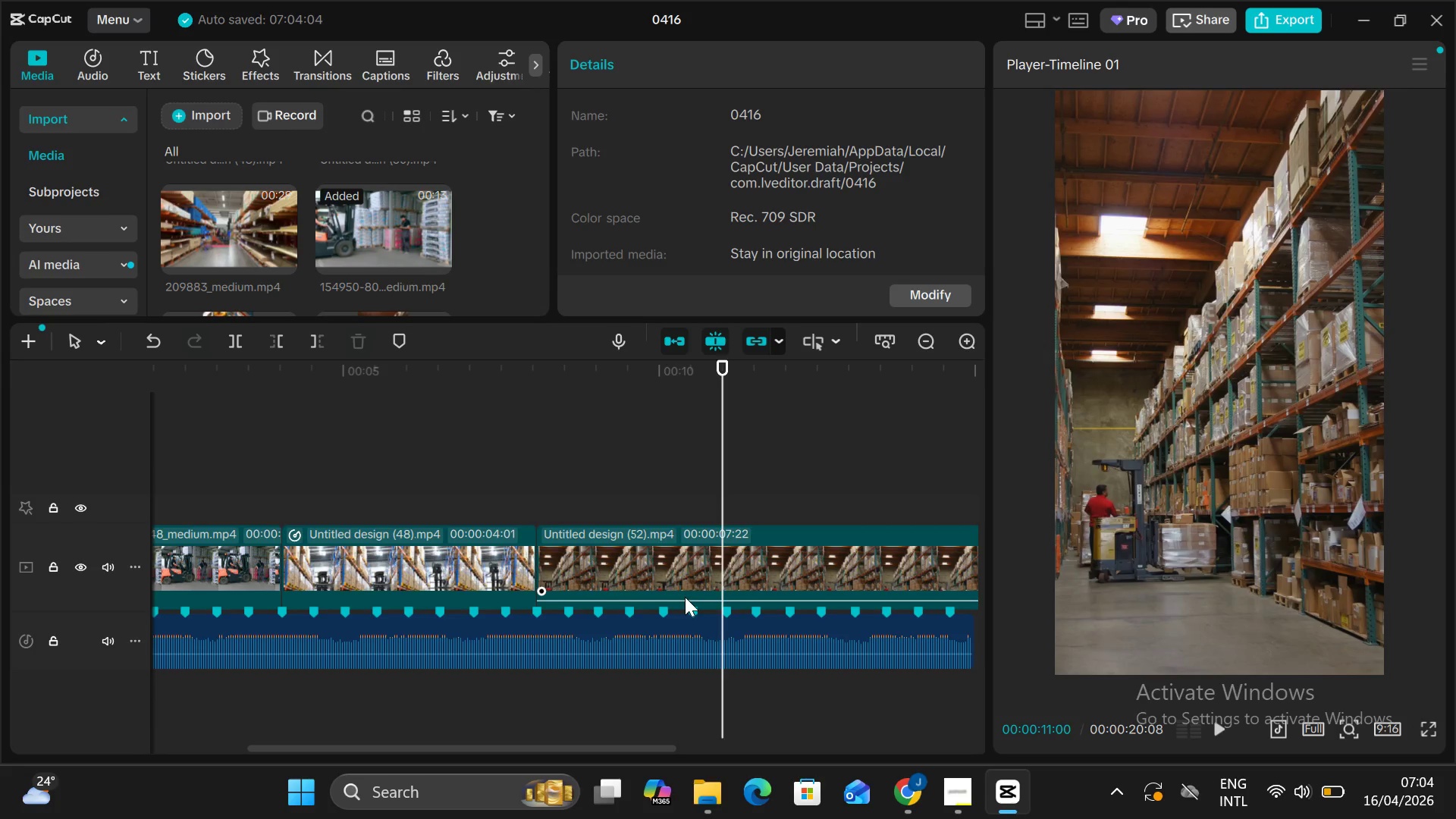 
key(Alt+V)
 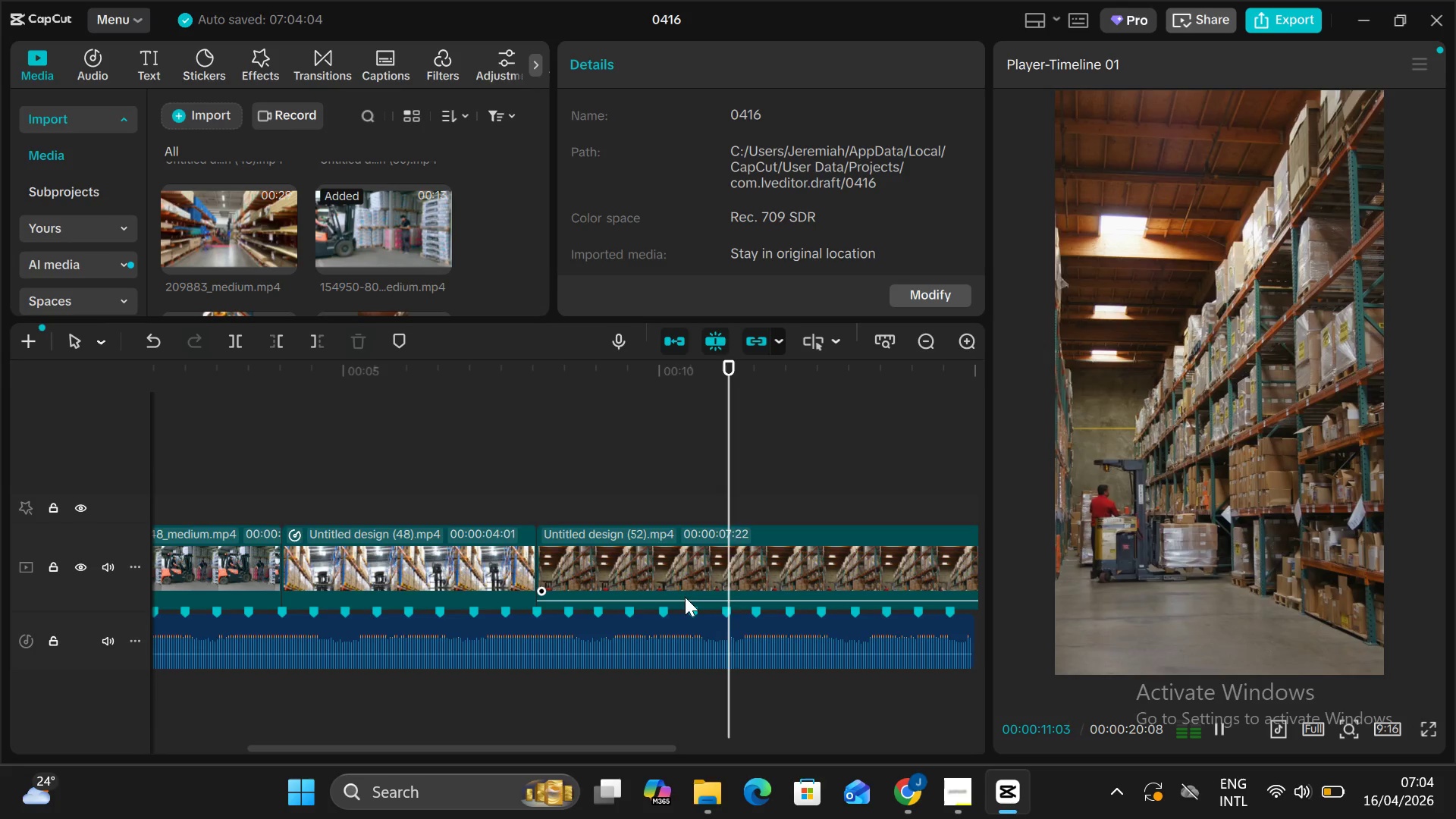 
key(V)
 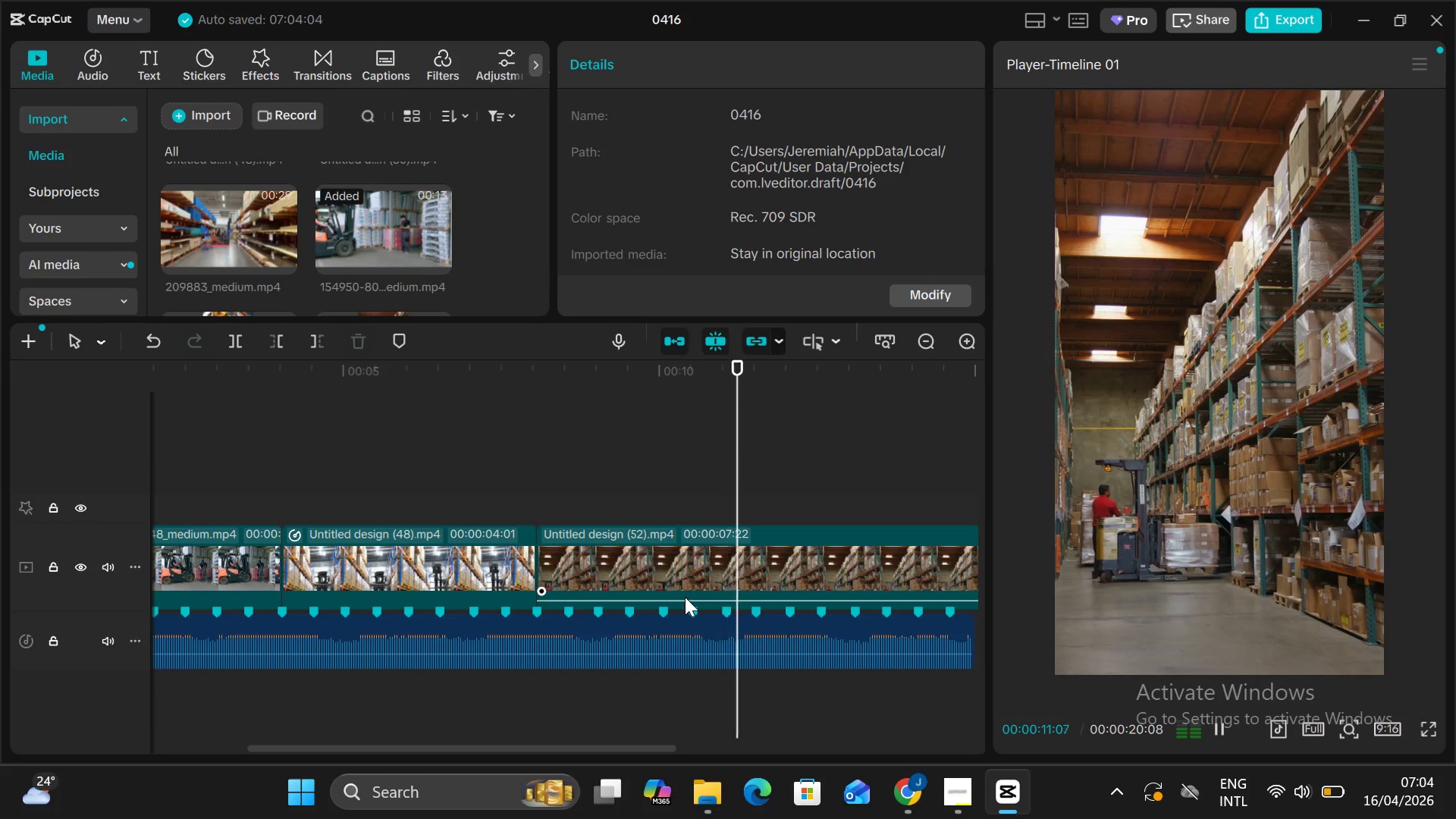 
key(Alt+AltLeft)
 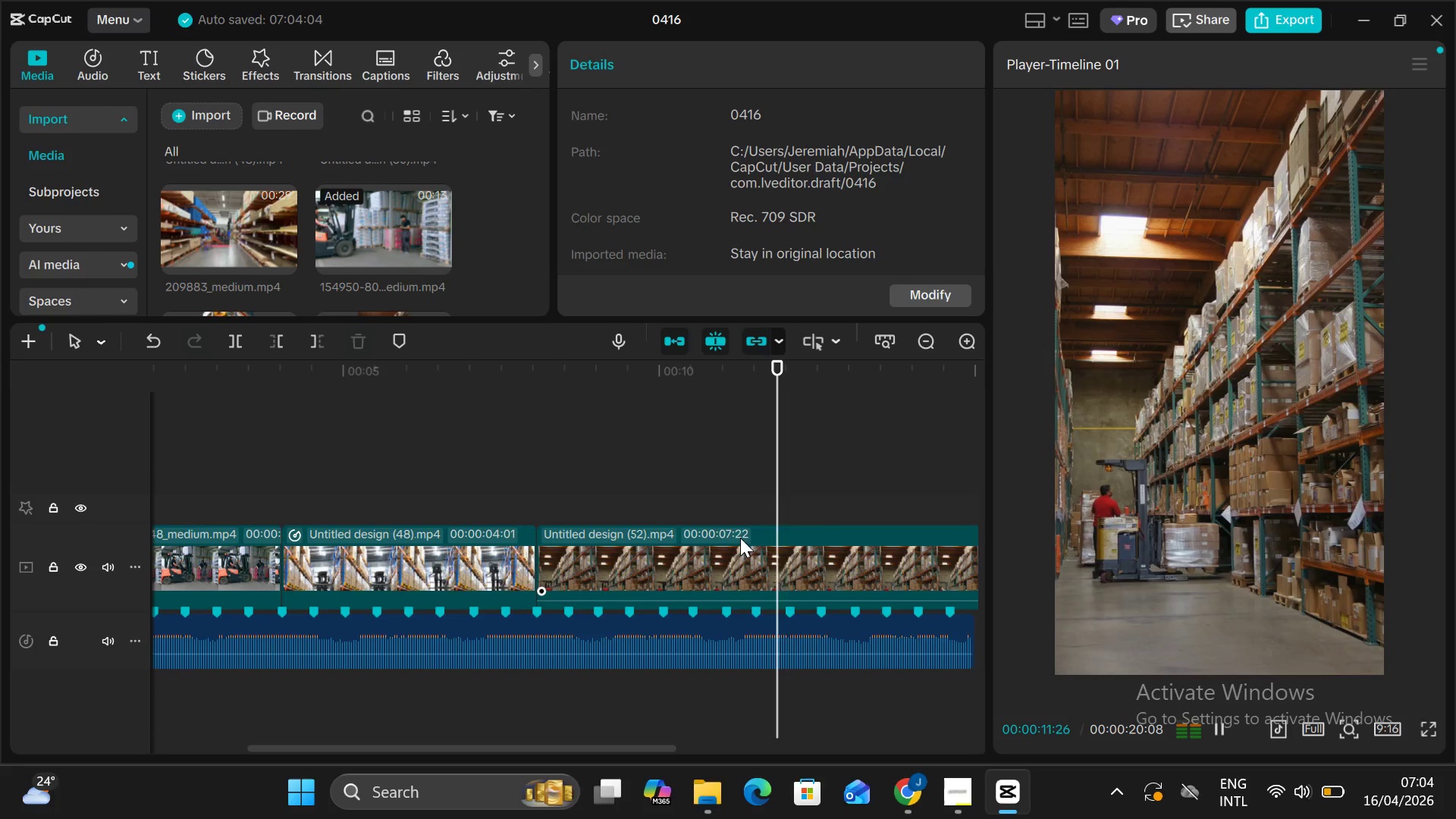 
key(Alt+AltLeft)
 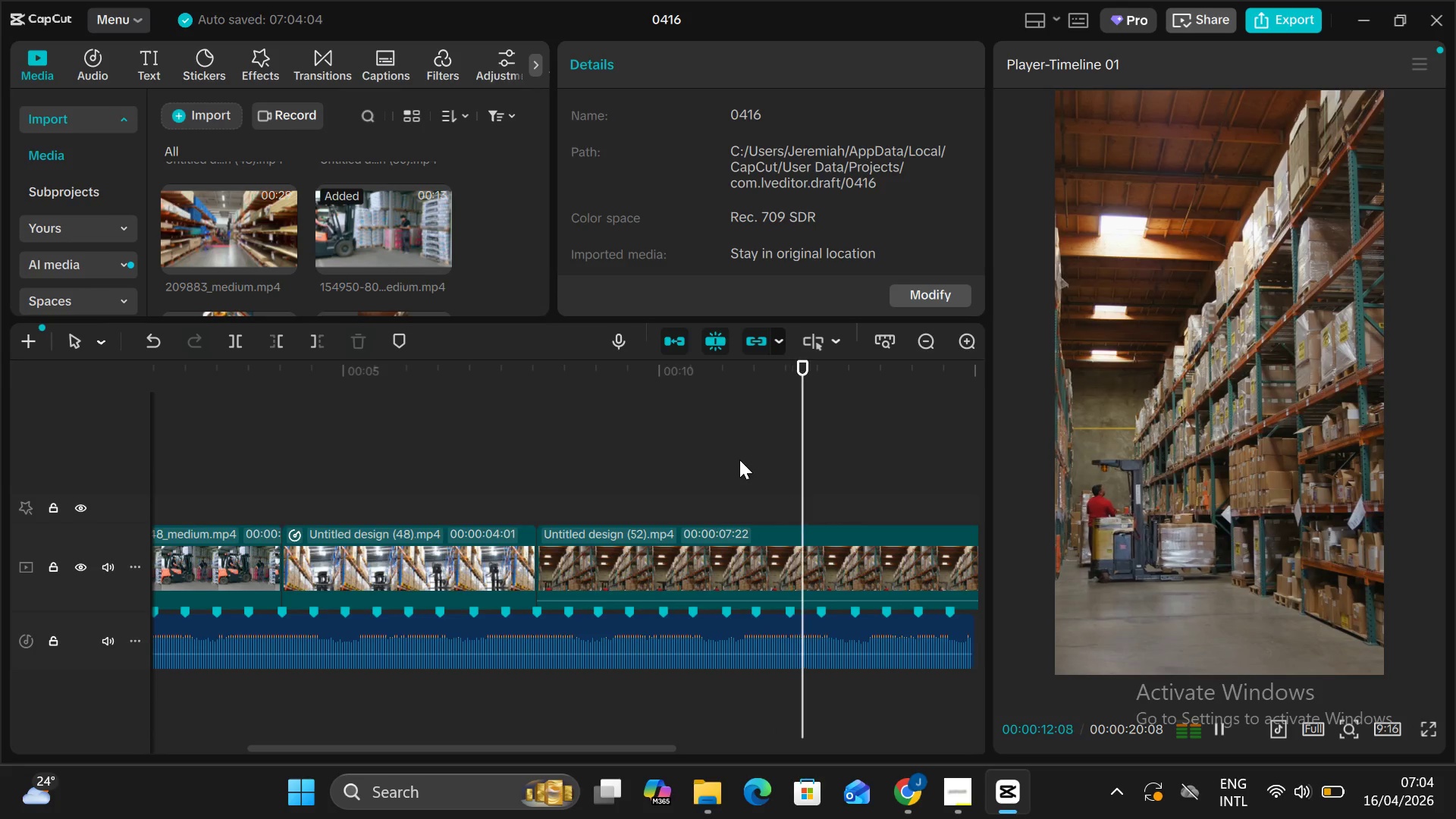 
key(Alt+V)
 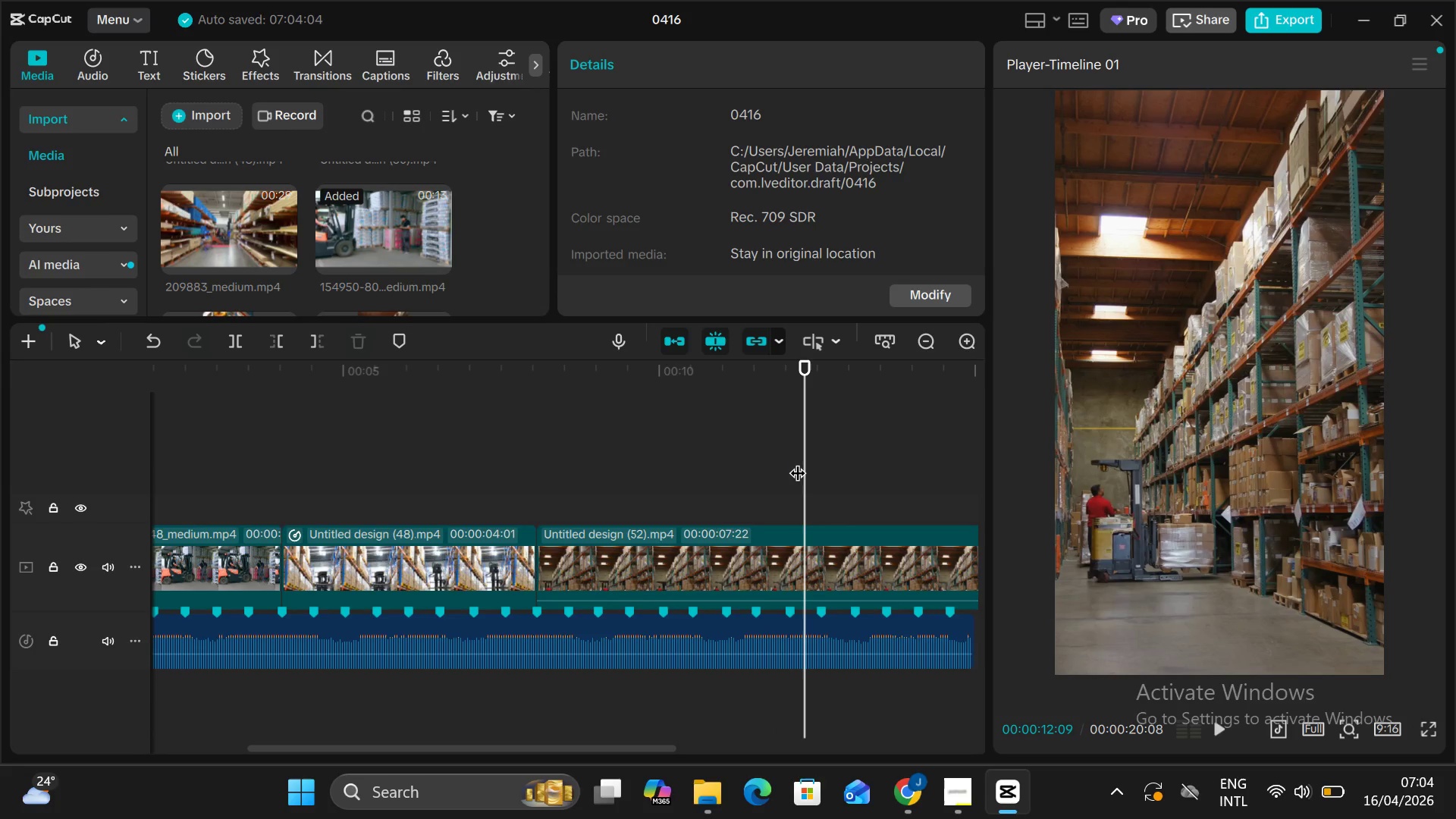 
left_click_drag(start_coordinate=[810, 466], to_coordinate=[724, 483])
 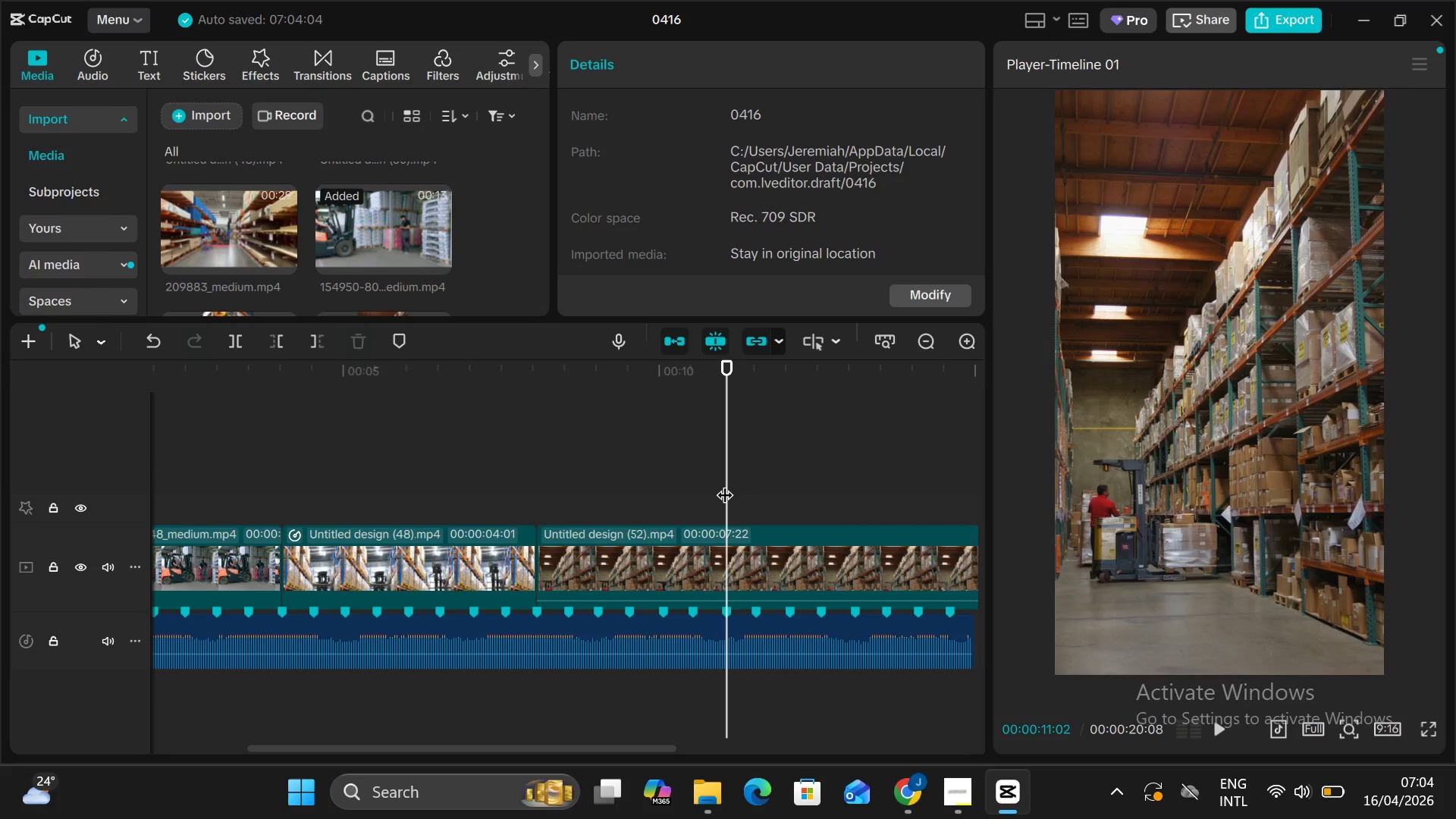 
key(Control+B)
 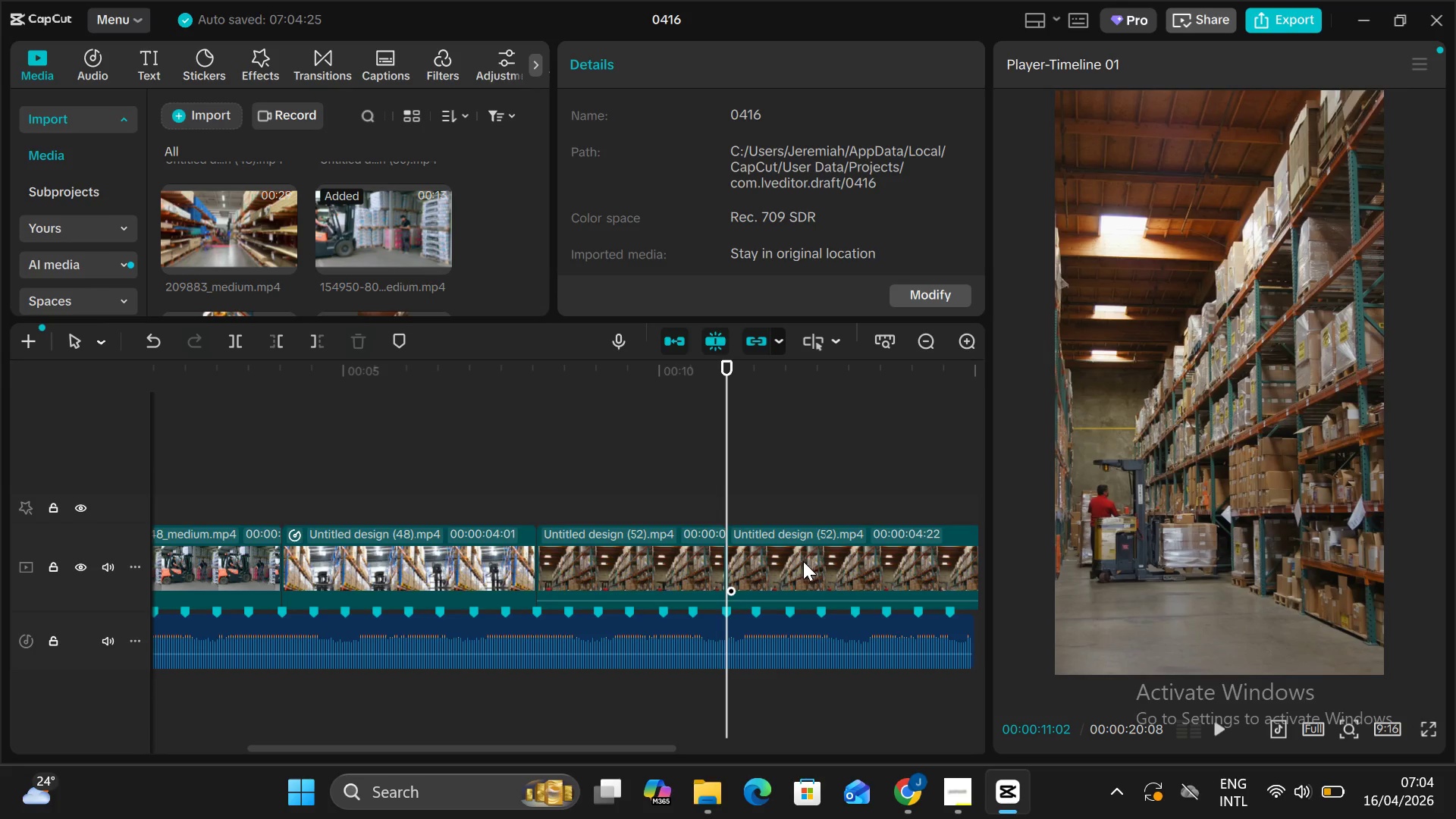 
left_click([785, 565])
 